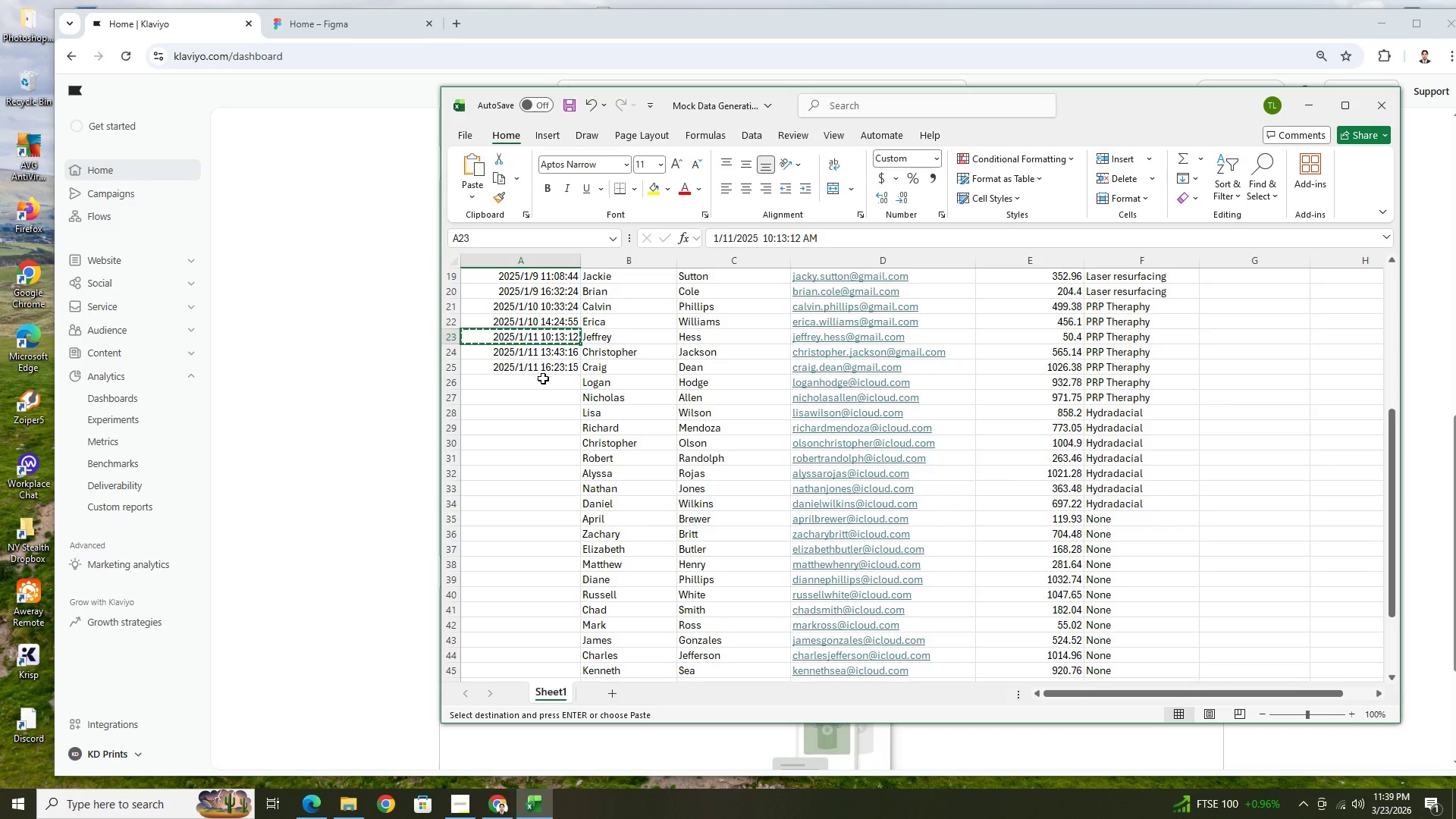 
left_click([542, 380])
 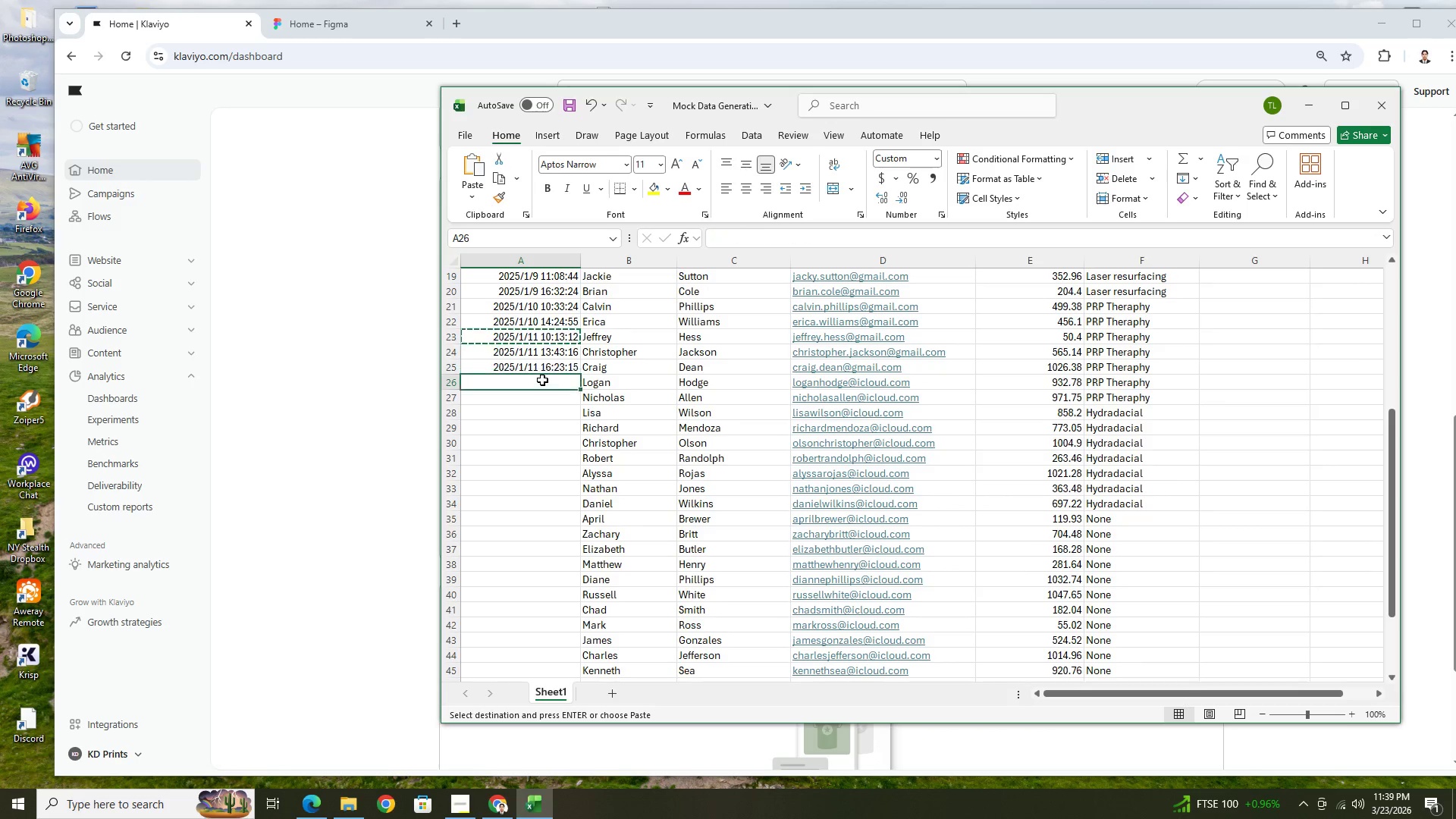 
key(Control+V)
 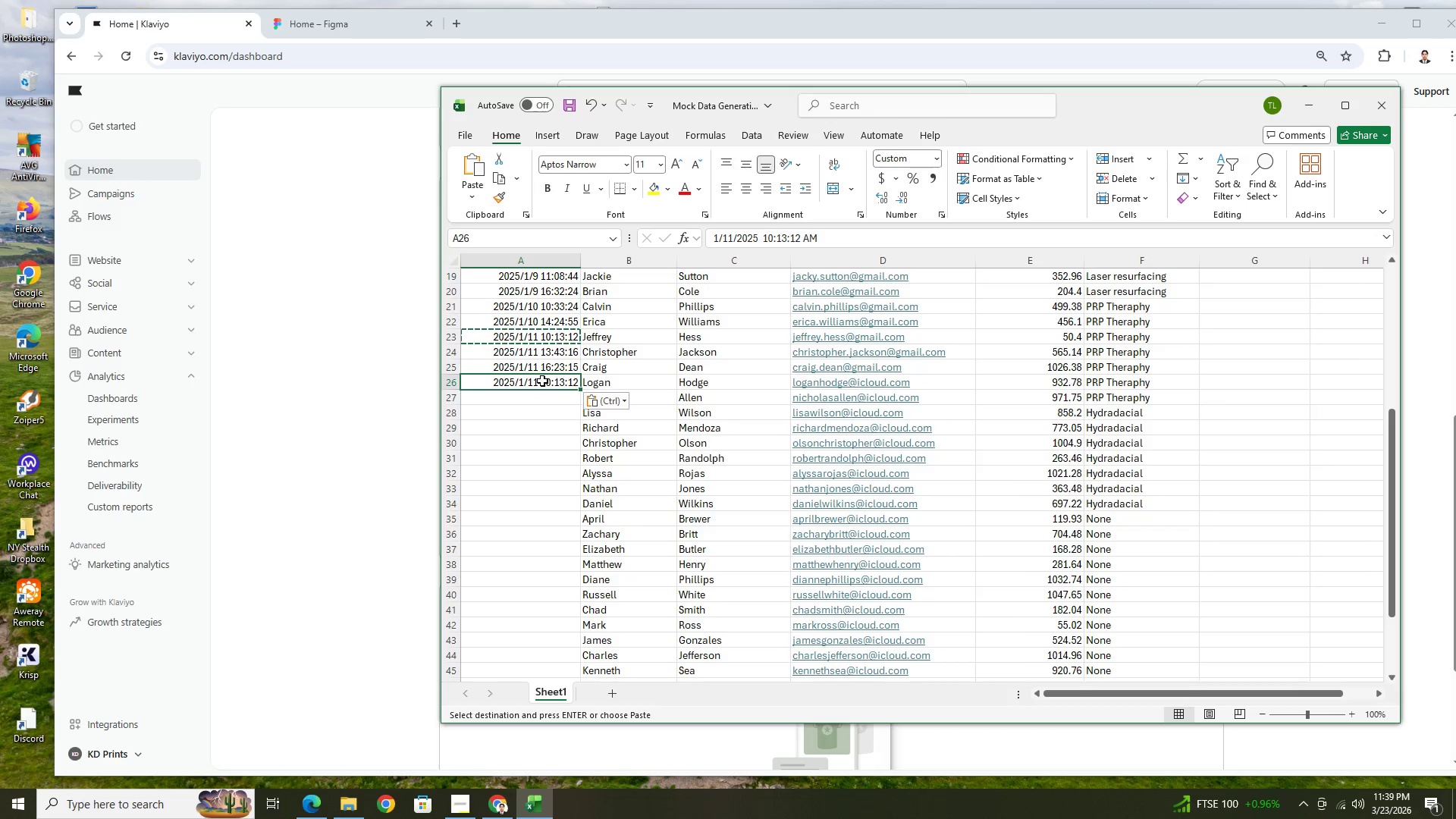 
double_click([542, 381])
 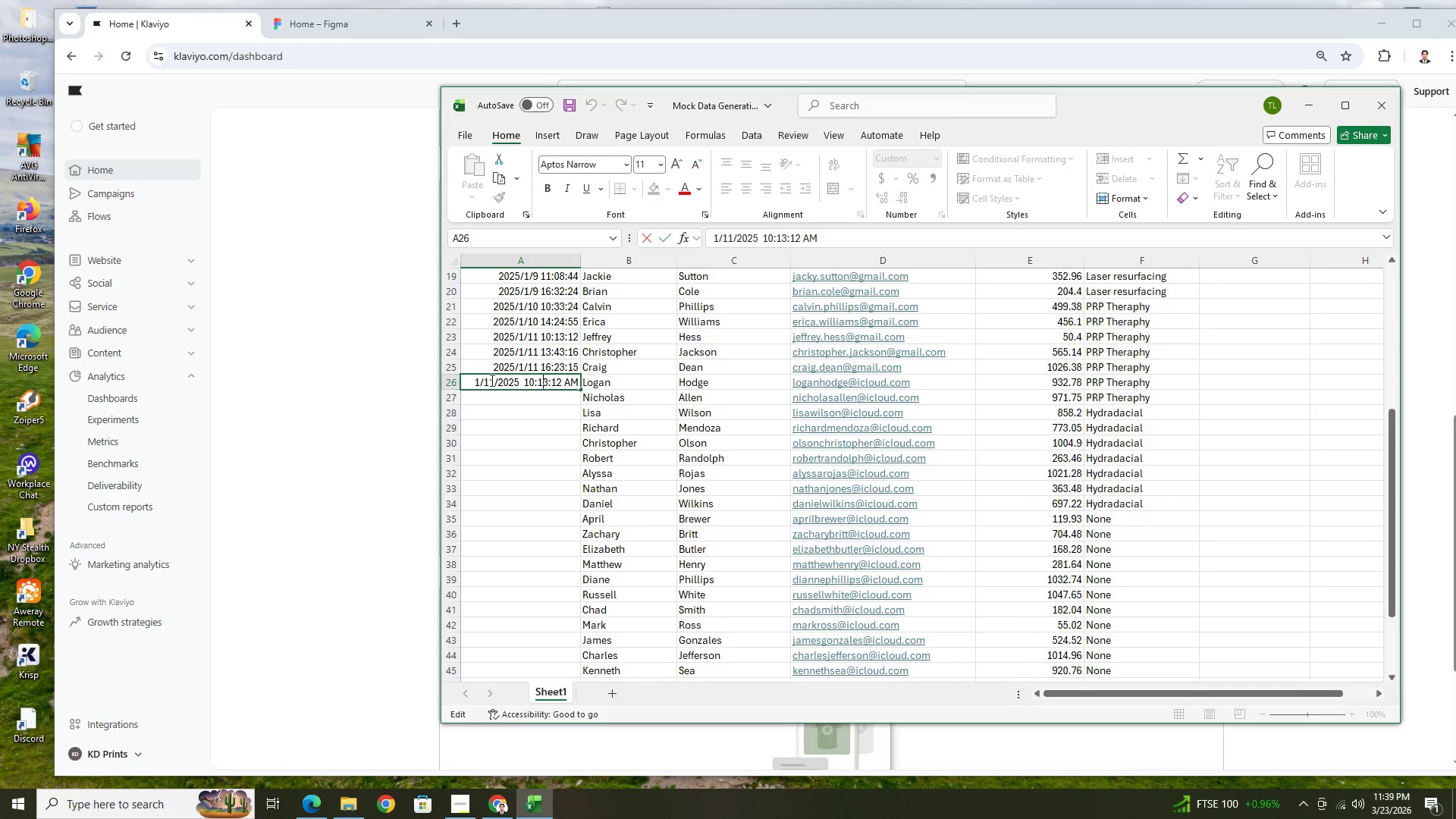 
left_click([493, 381])
 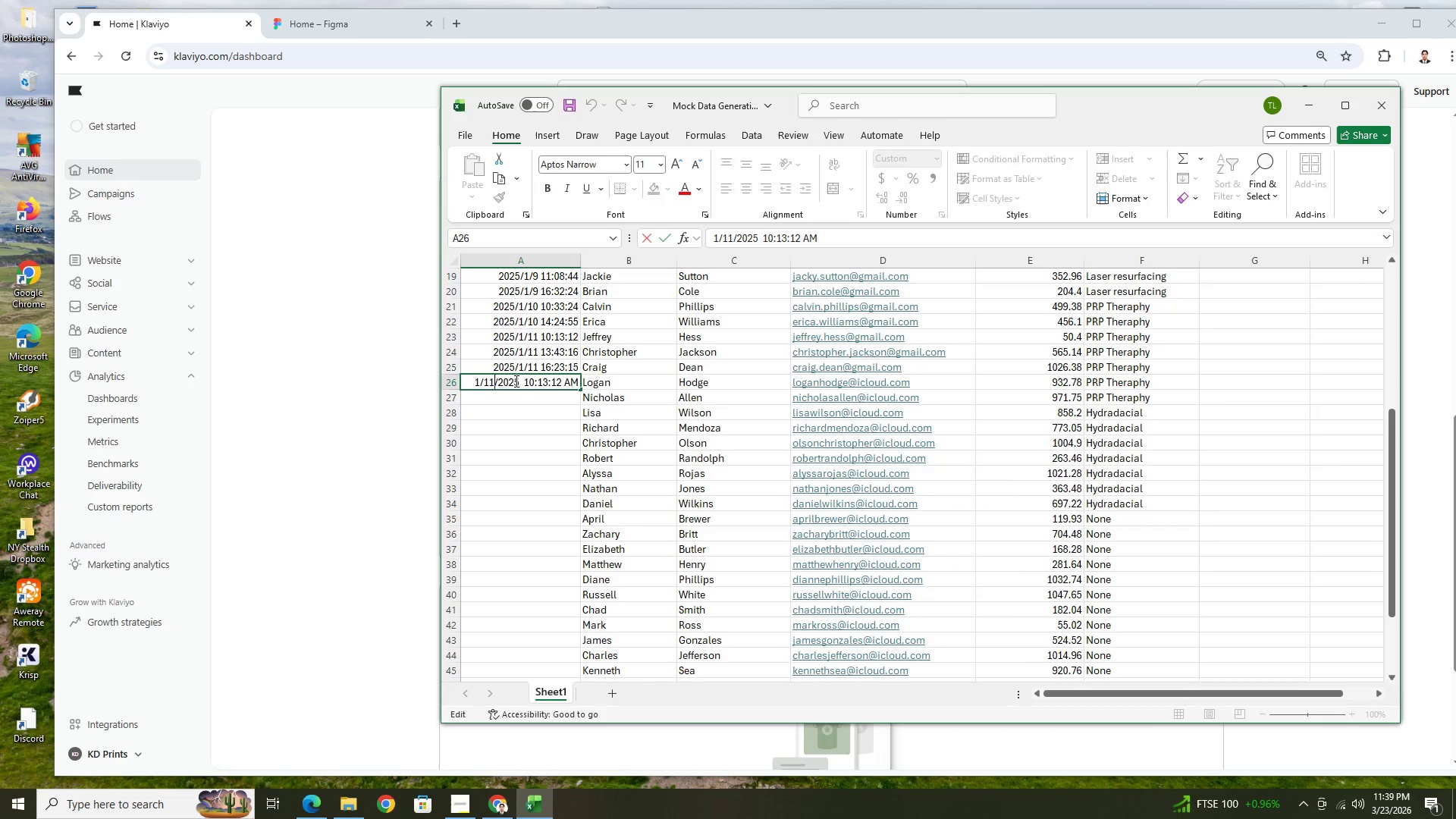 
key(Backspace)
 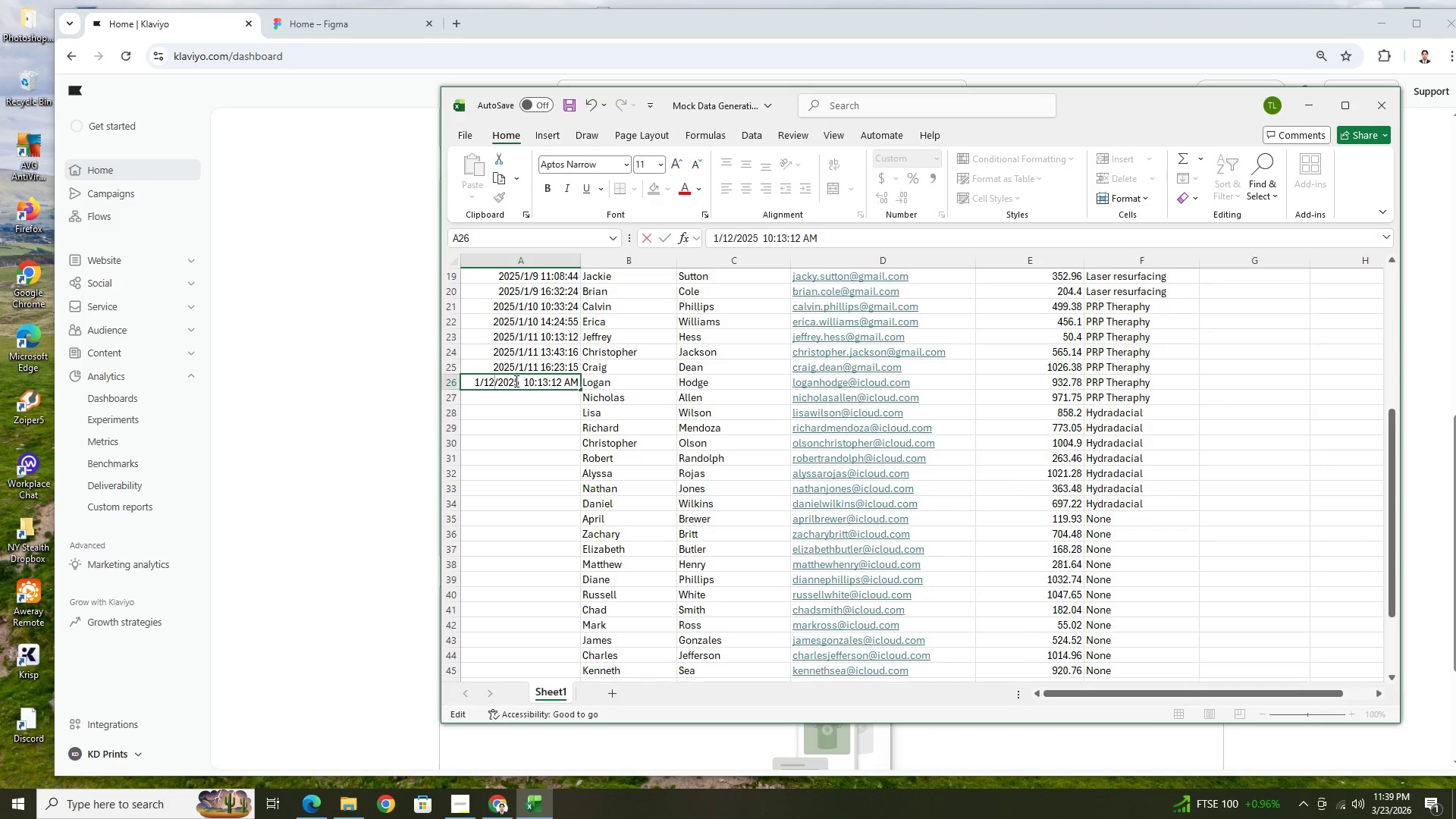 
key(2)
 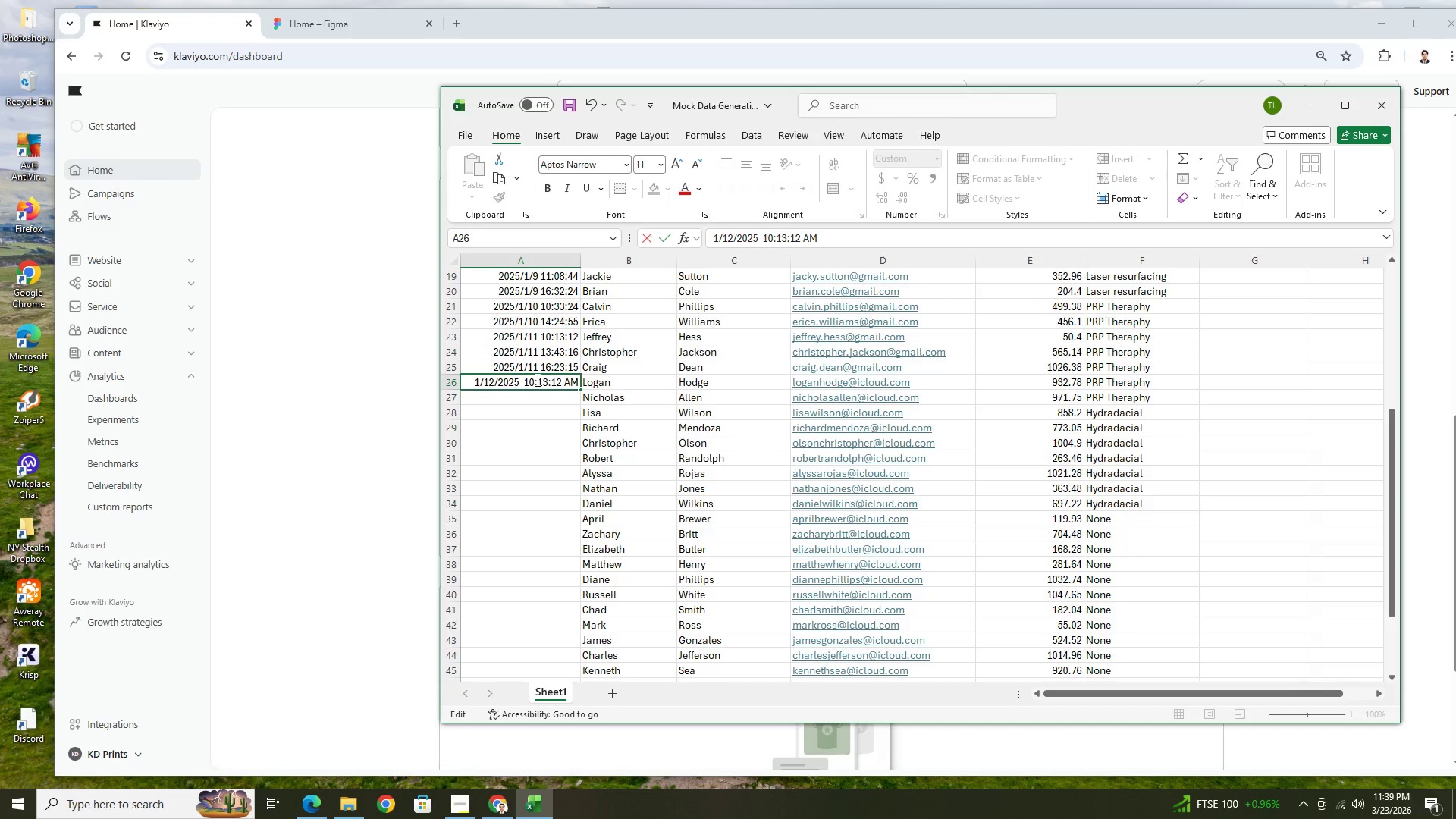 
left_click([533, 381])
 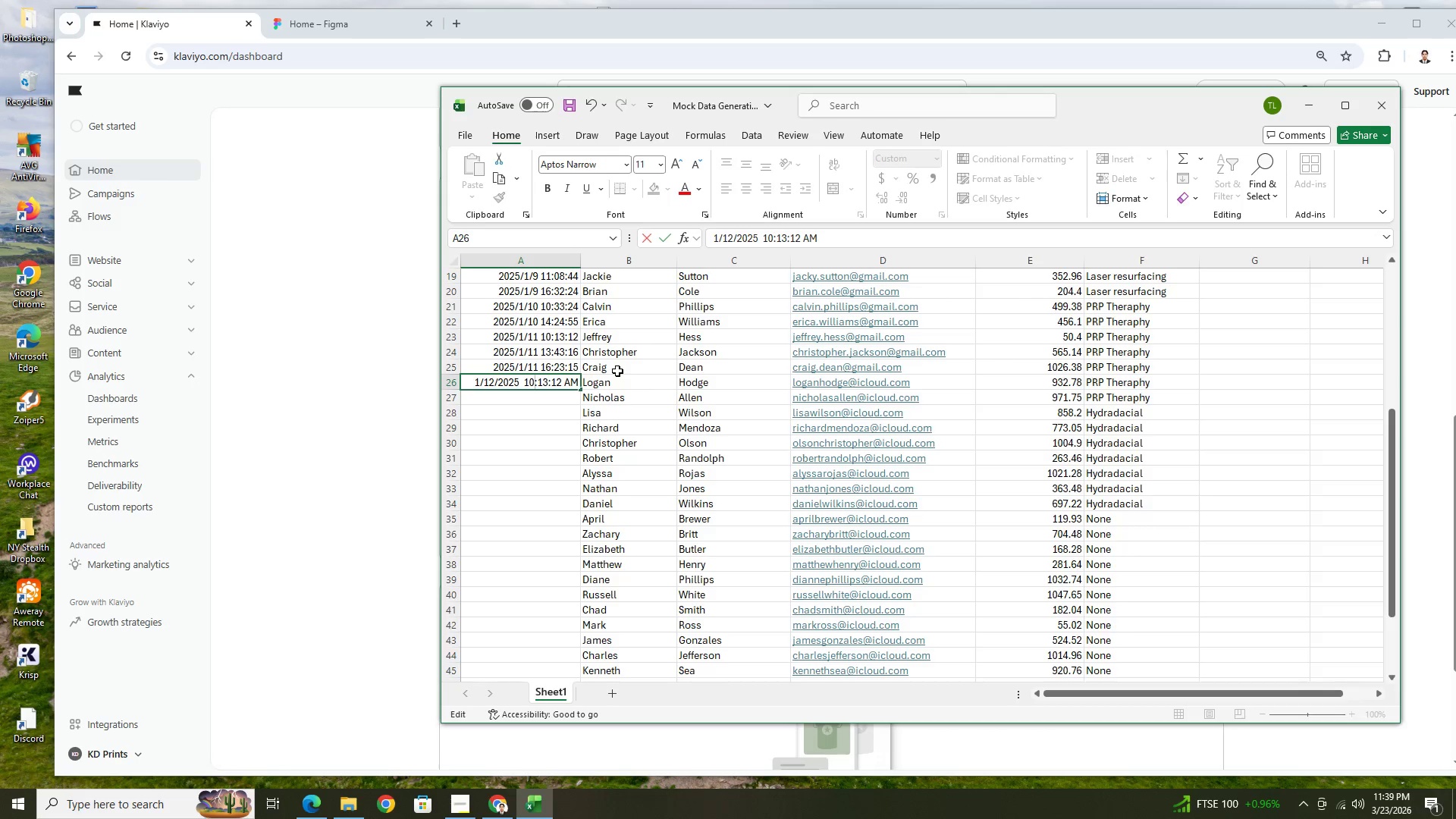 
key(Backspace)
 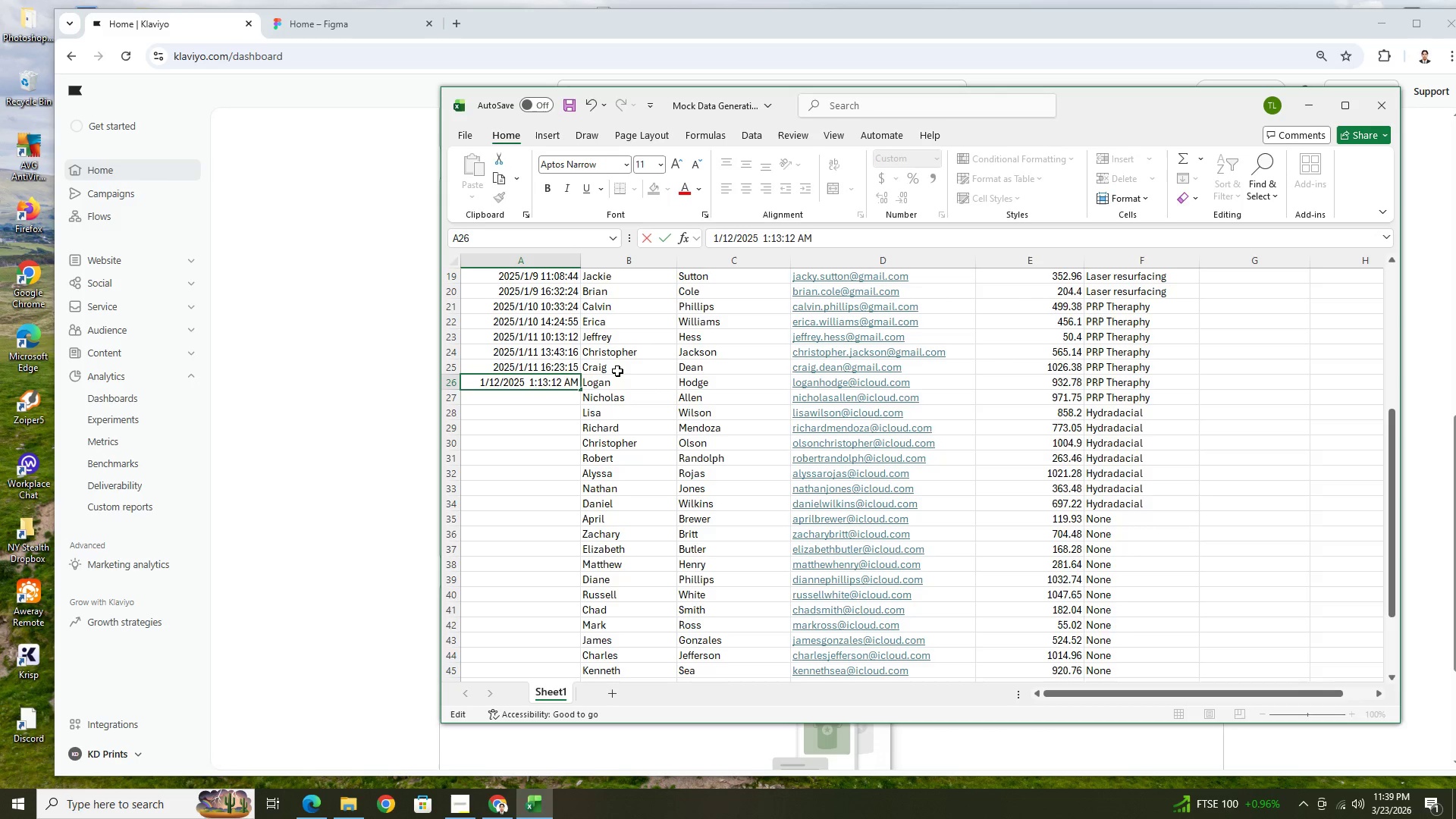 
key(1)
 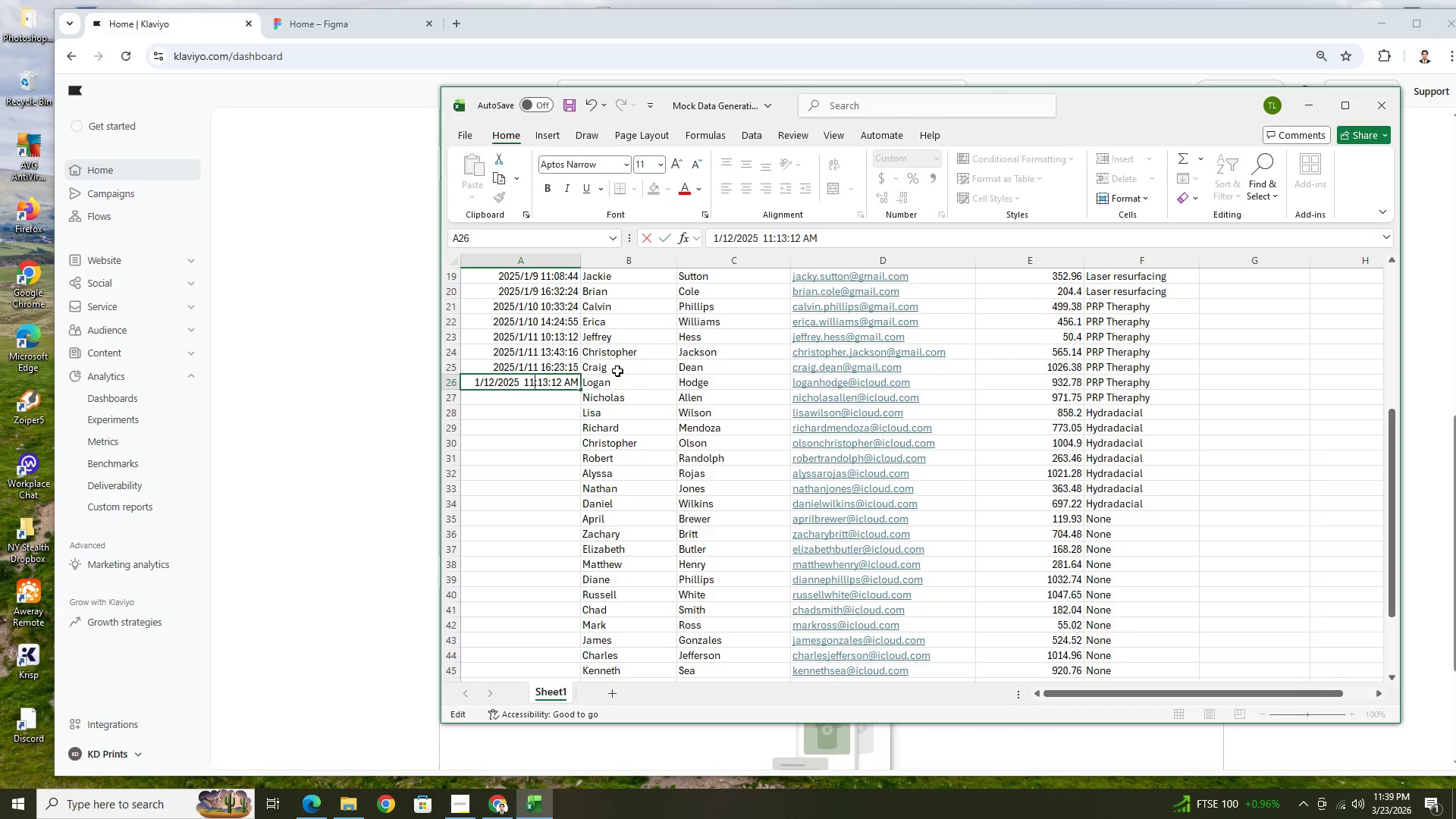 
key(ArrowRight)
 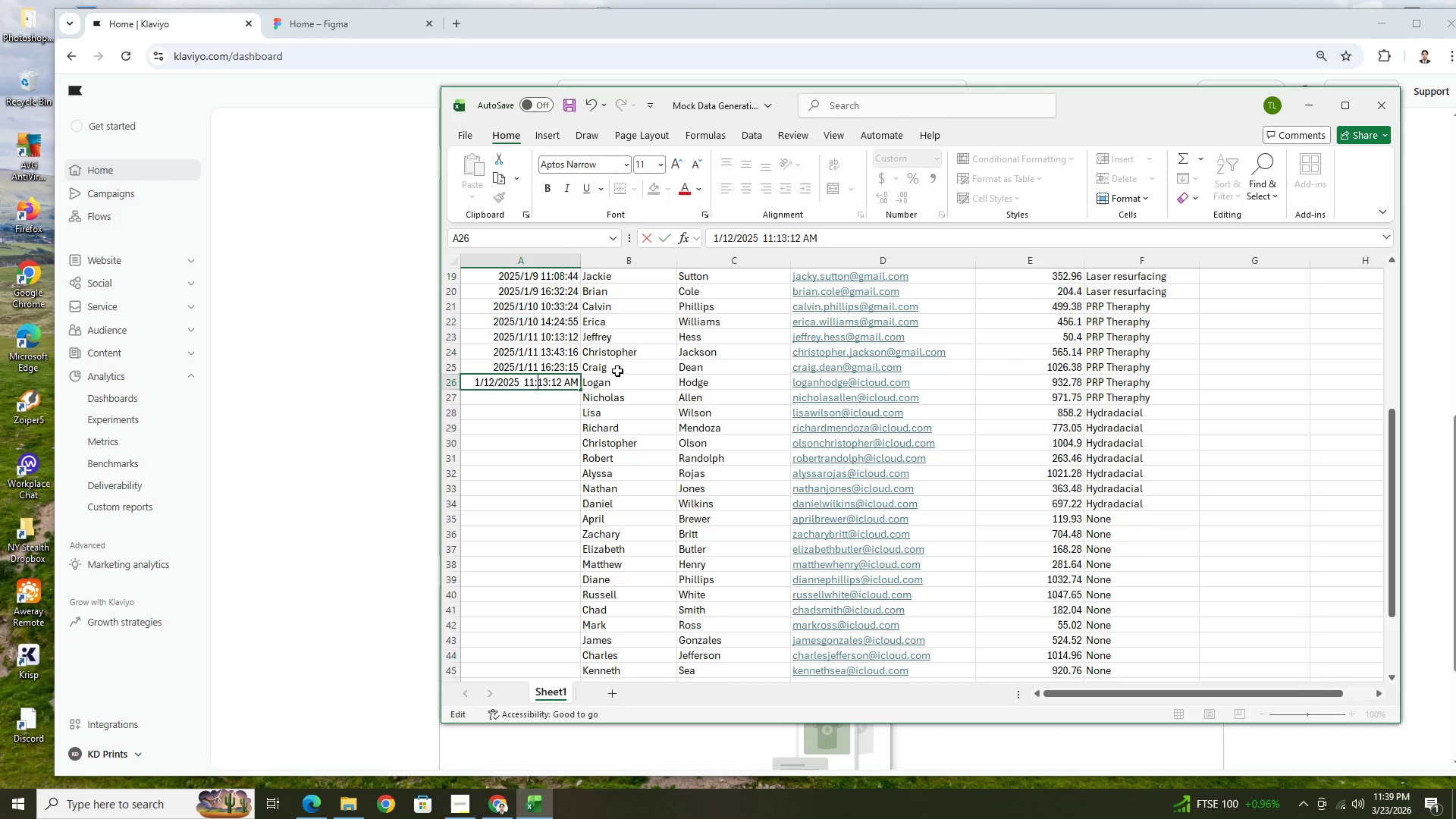 
key(ArrowRight)
 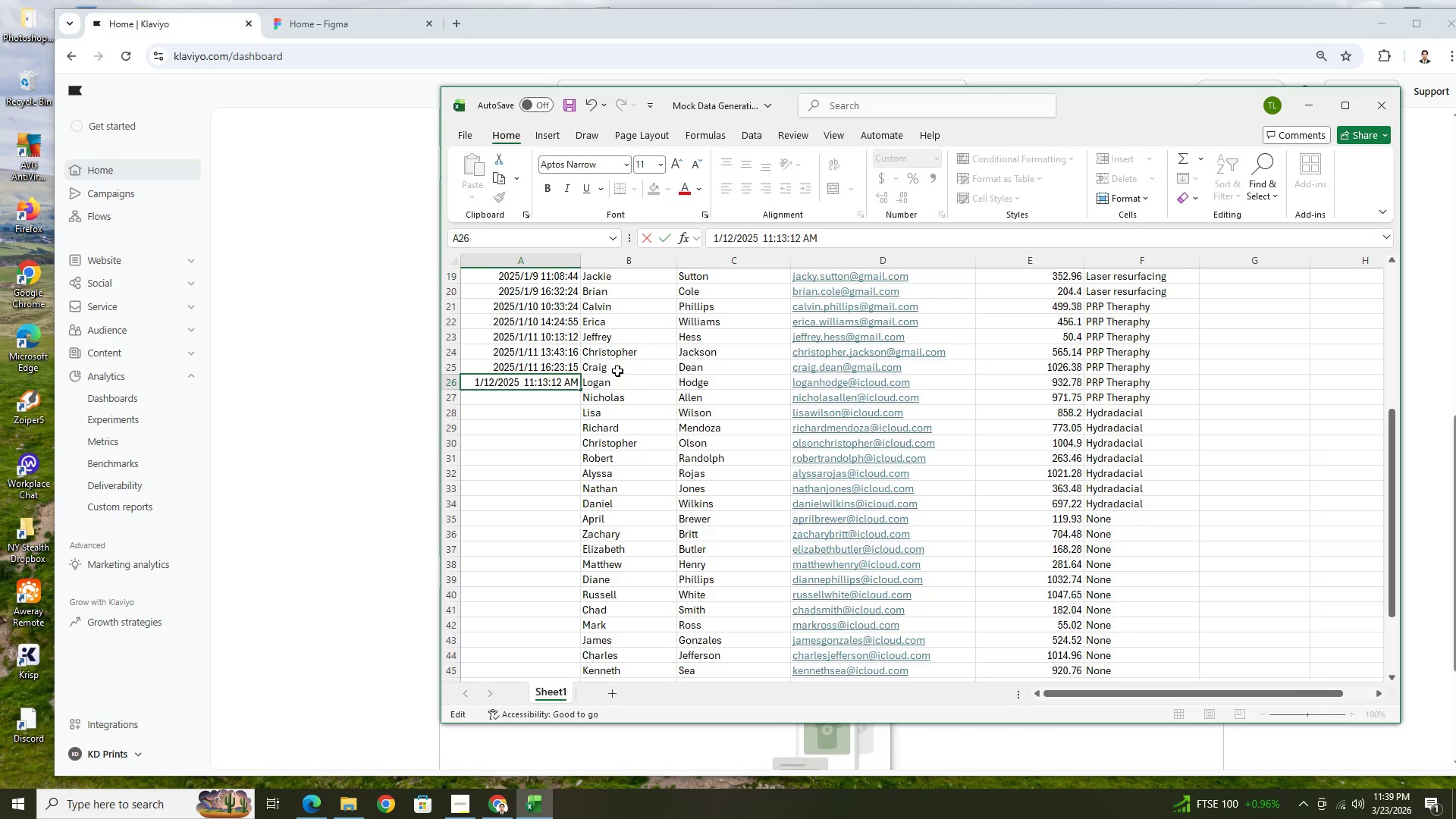 
key(ArrowRight)
 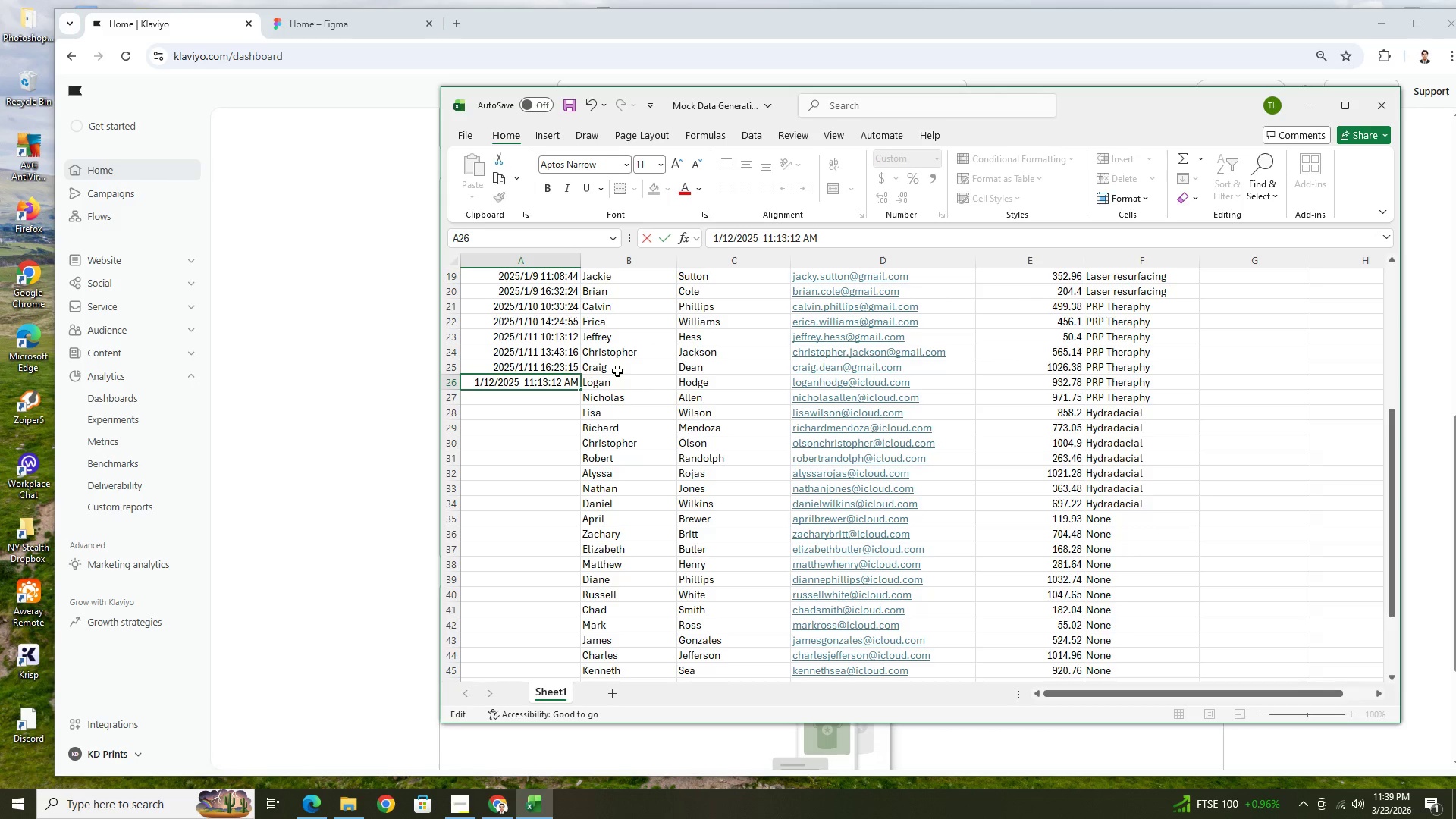 
key(ArrowRight)
 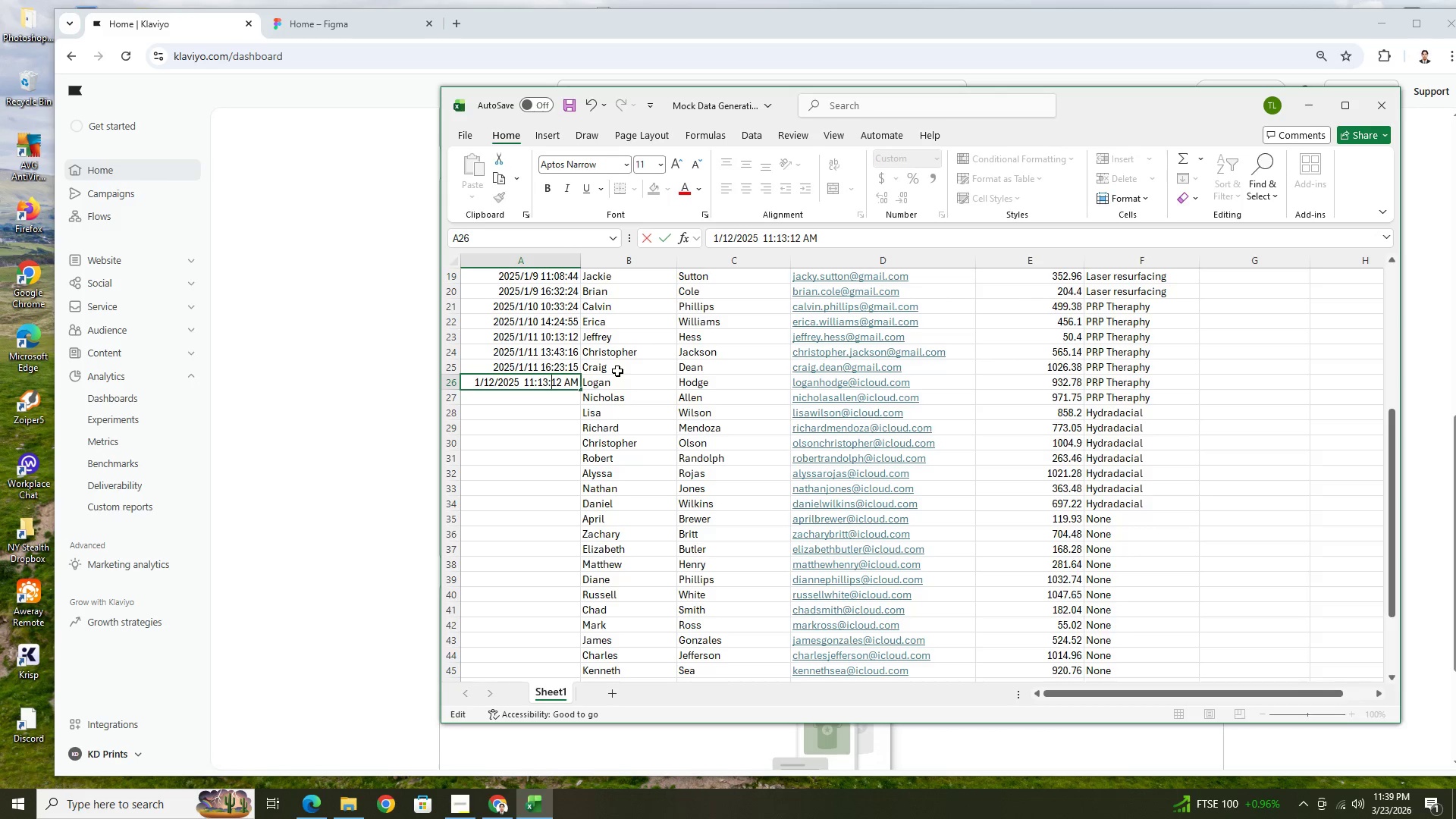 
key(ArrowLeft)
 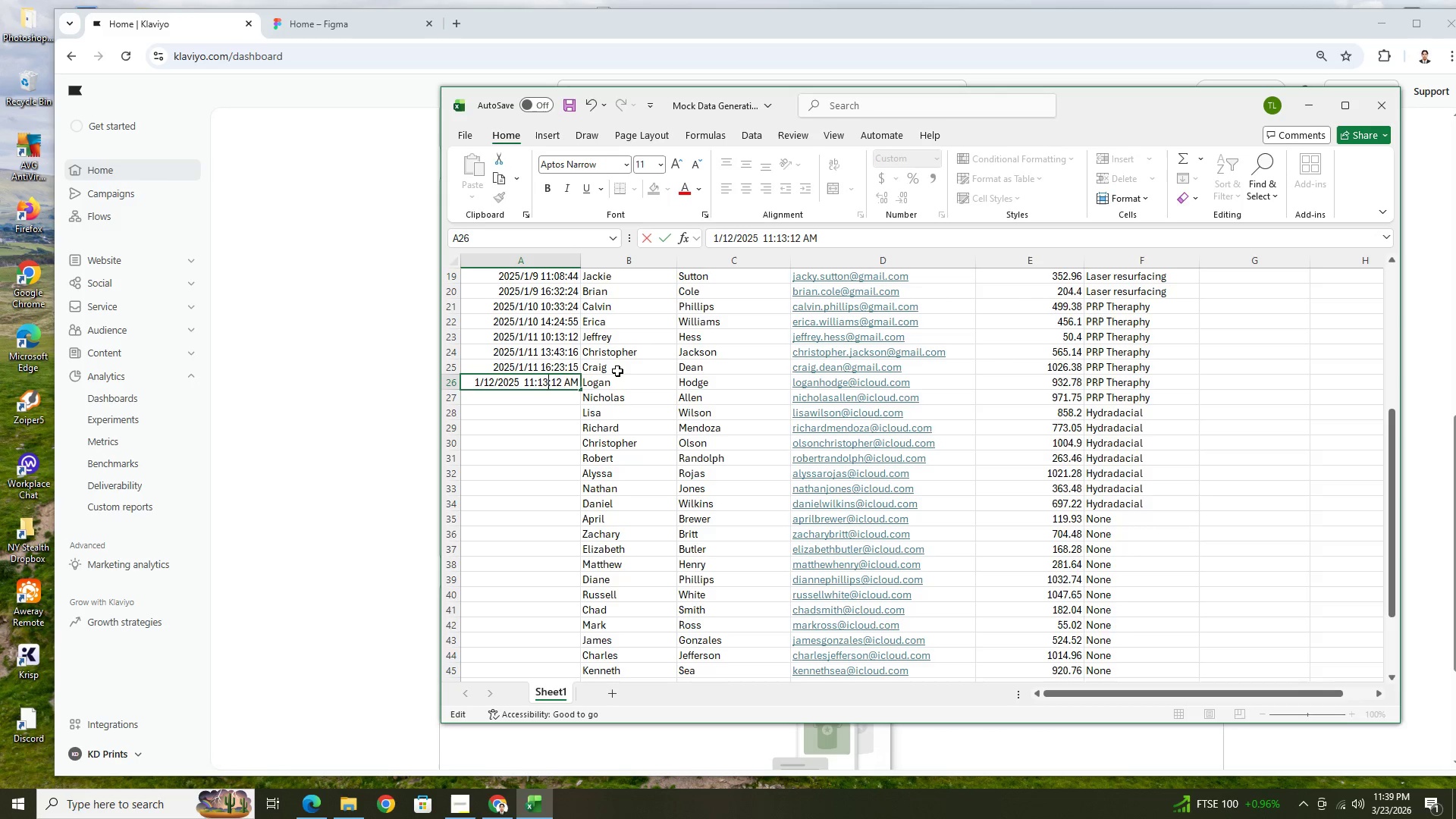 
key(ArrowLeft)
 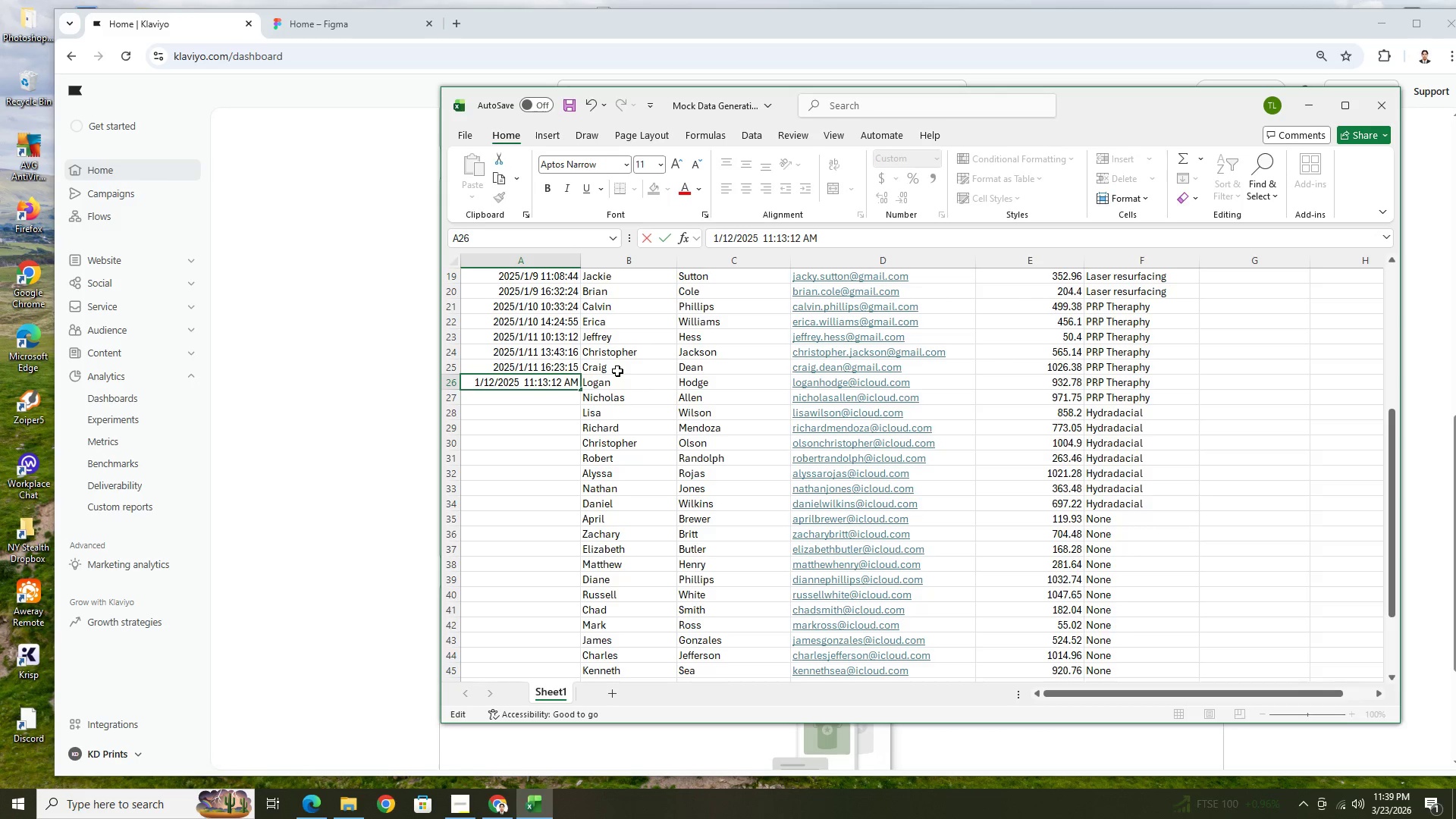 
key(ArrowRight)
 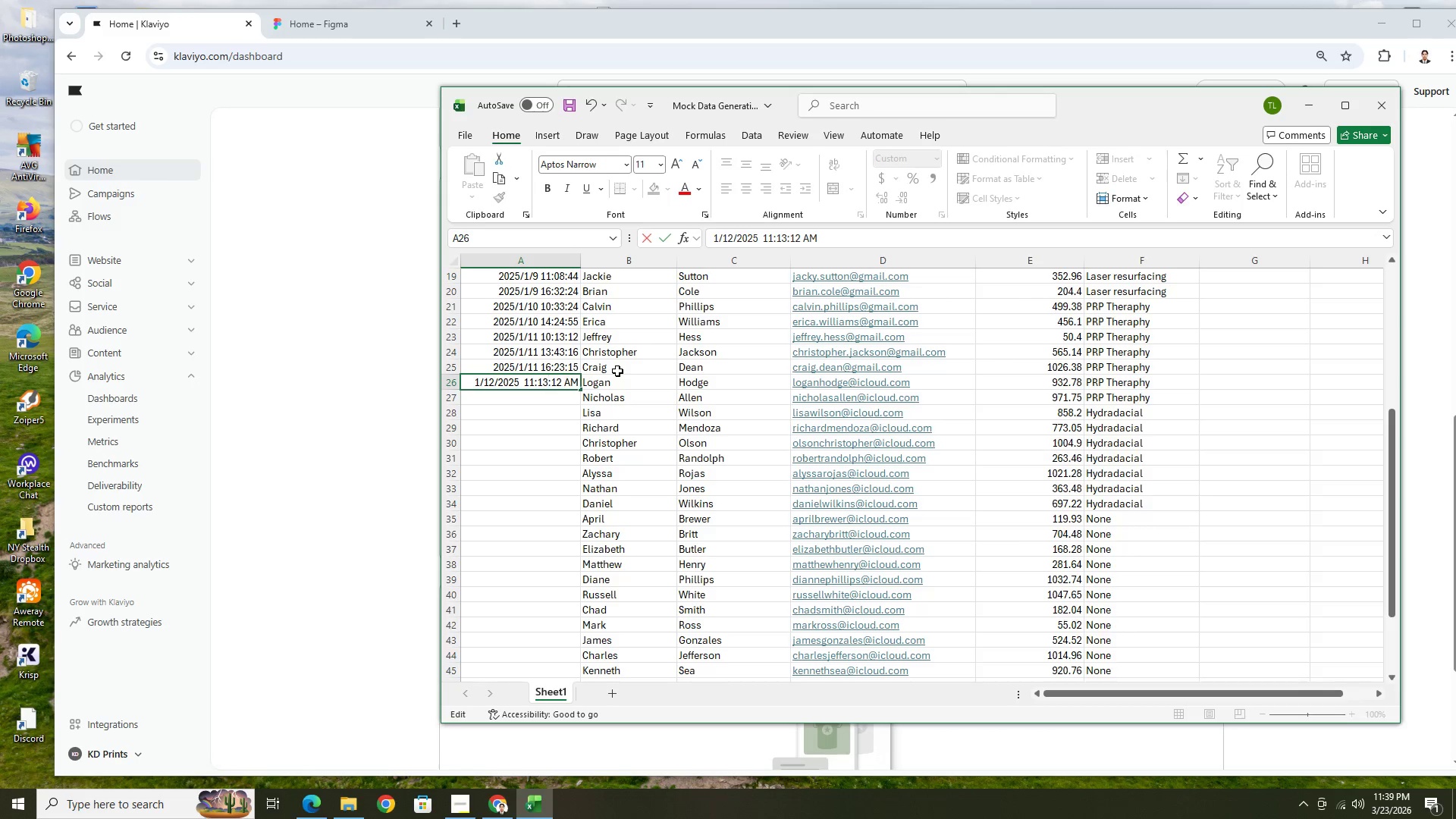 
key(ArrowLeft)
 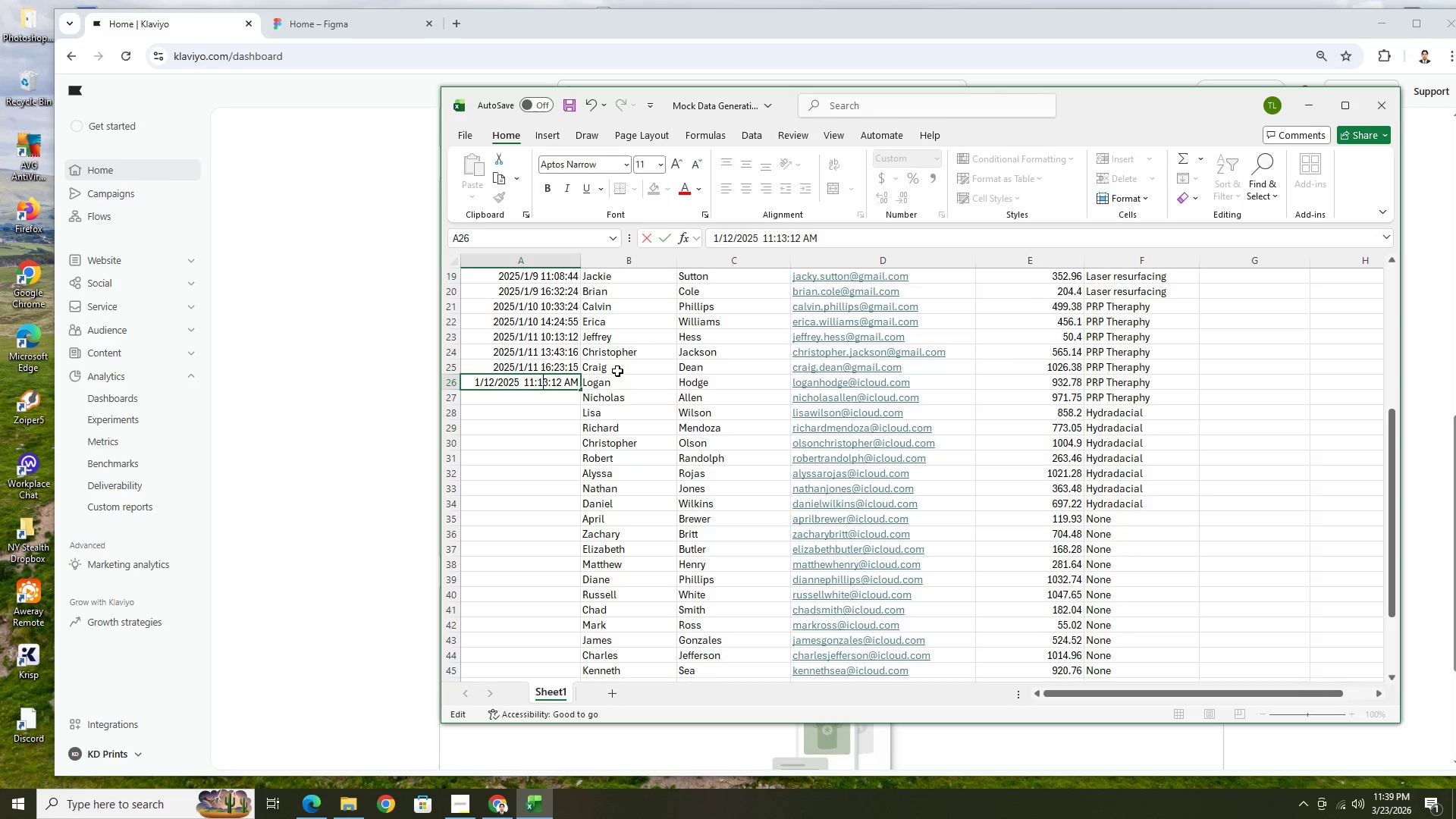 
key(Backspace)
 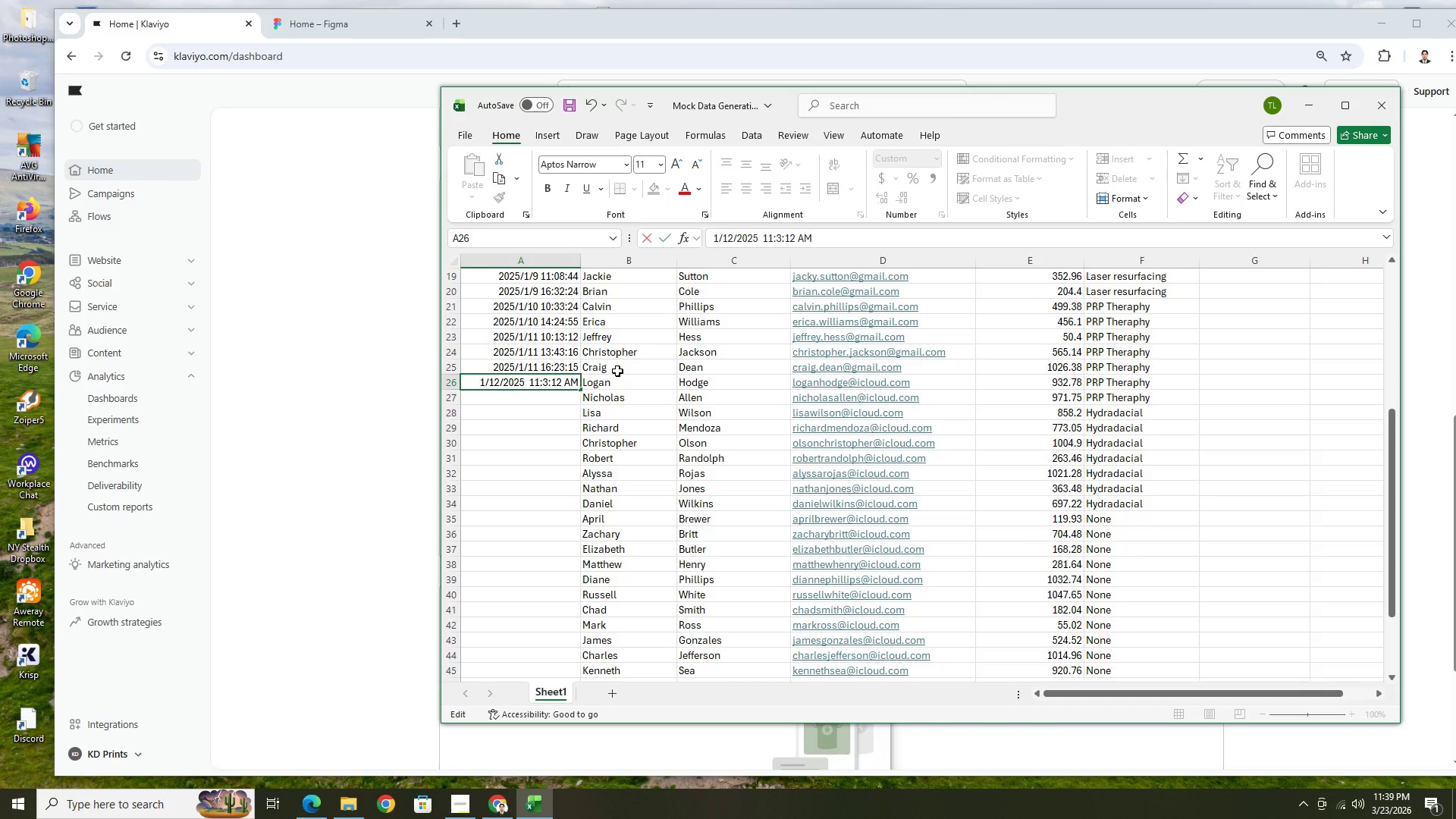 
key(2)
 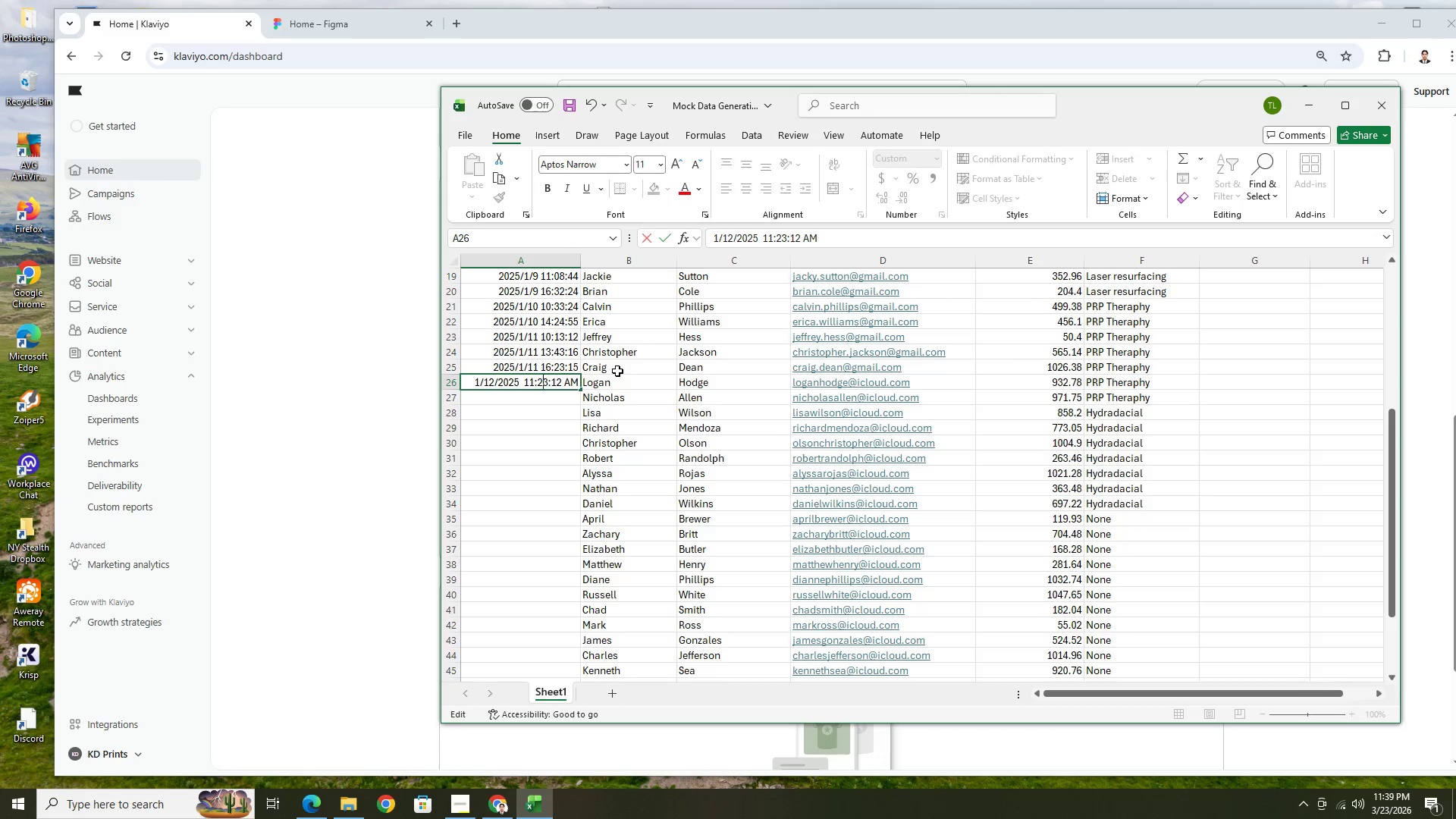 
key(ArrowRight)
 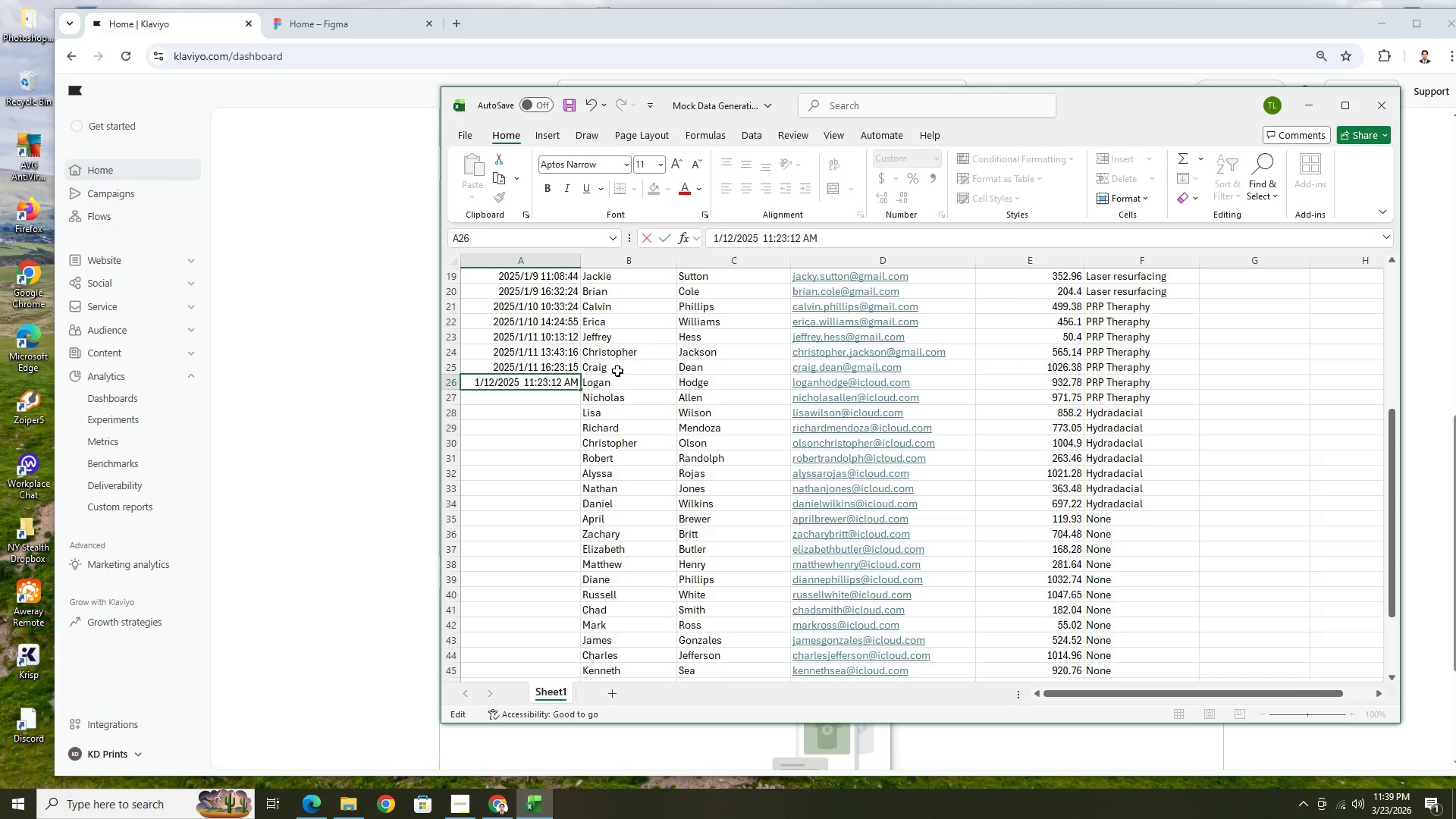 
key(Backspace)
 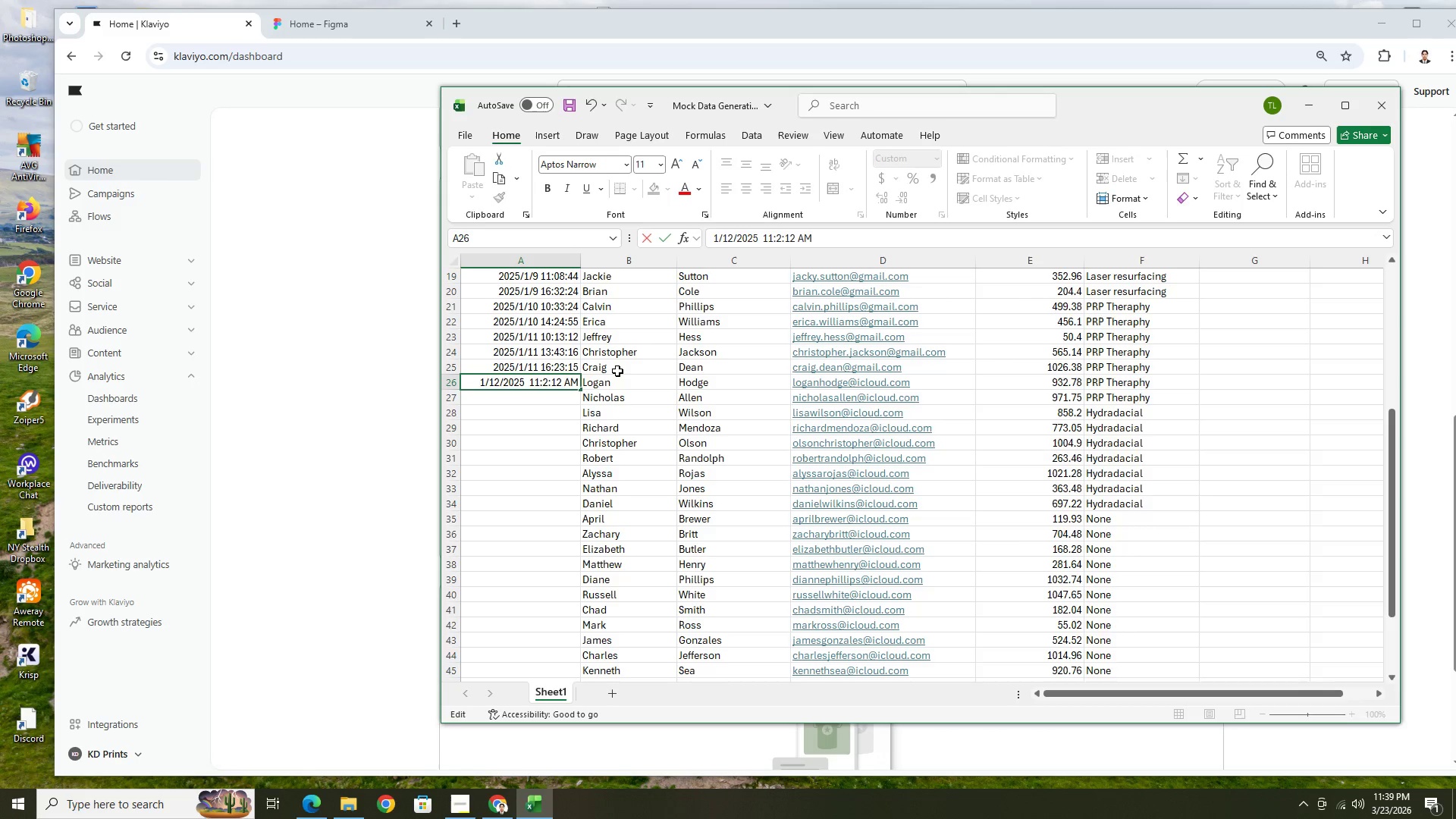 
key(2)
 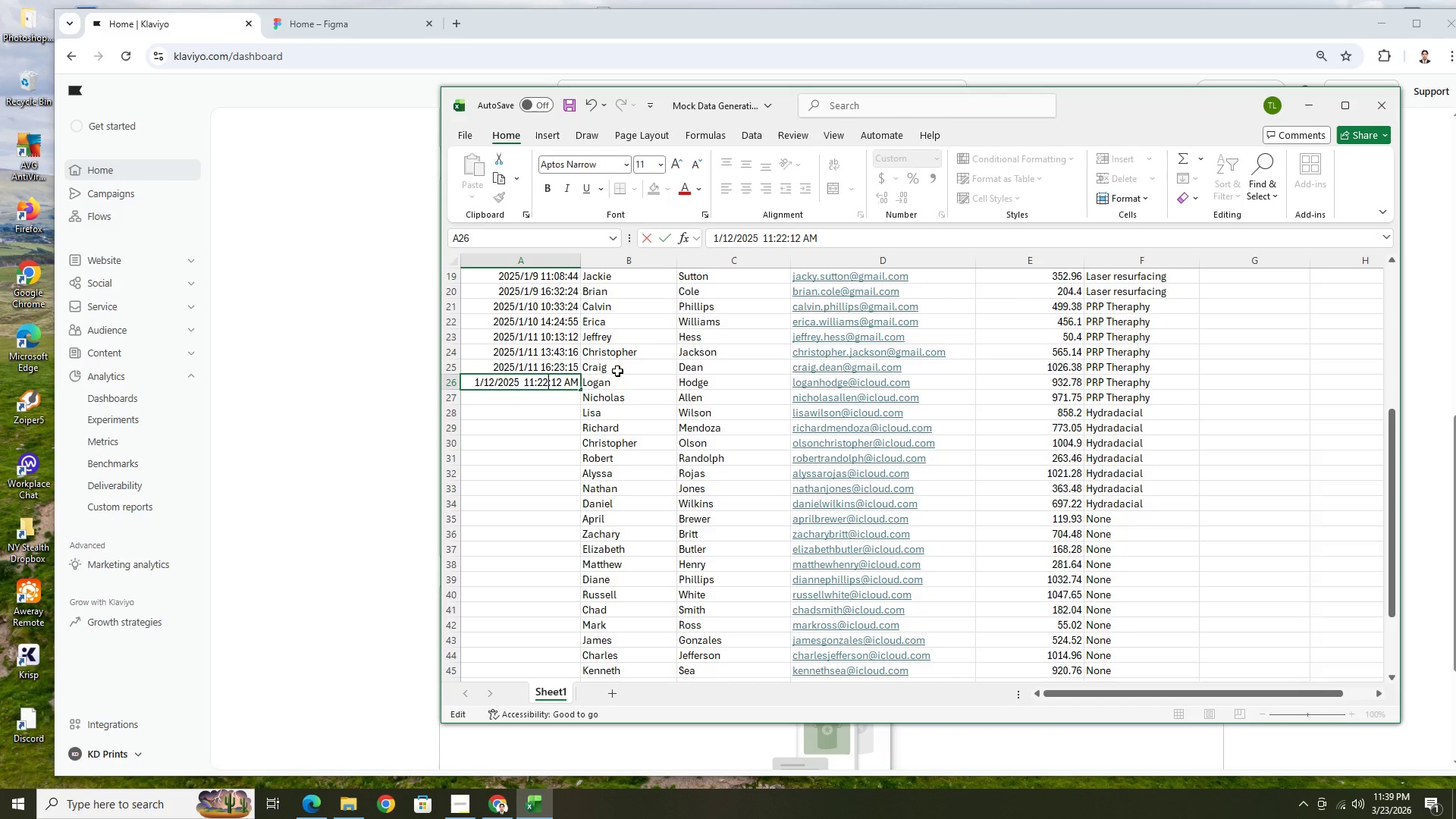 
key(ArrowRight)
 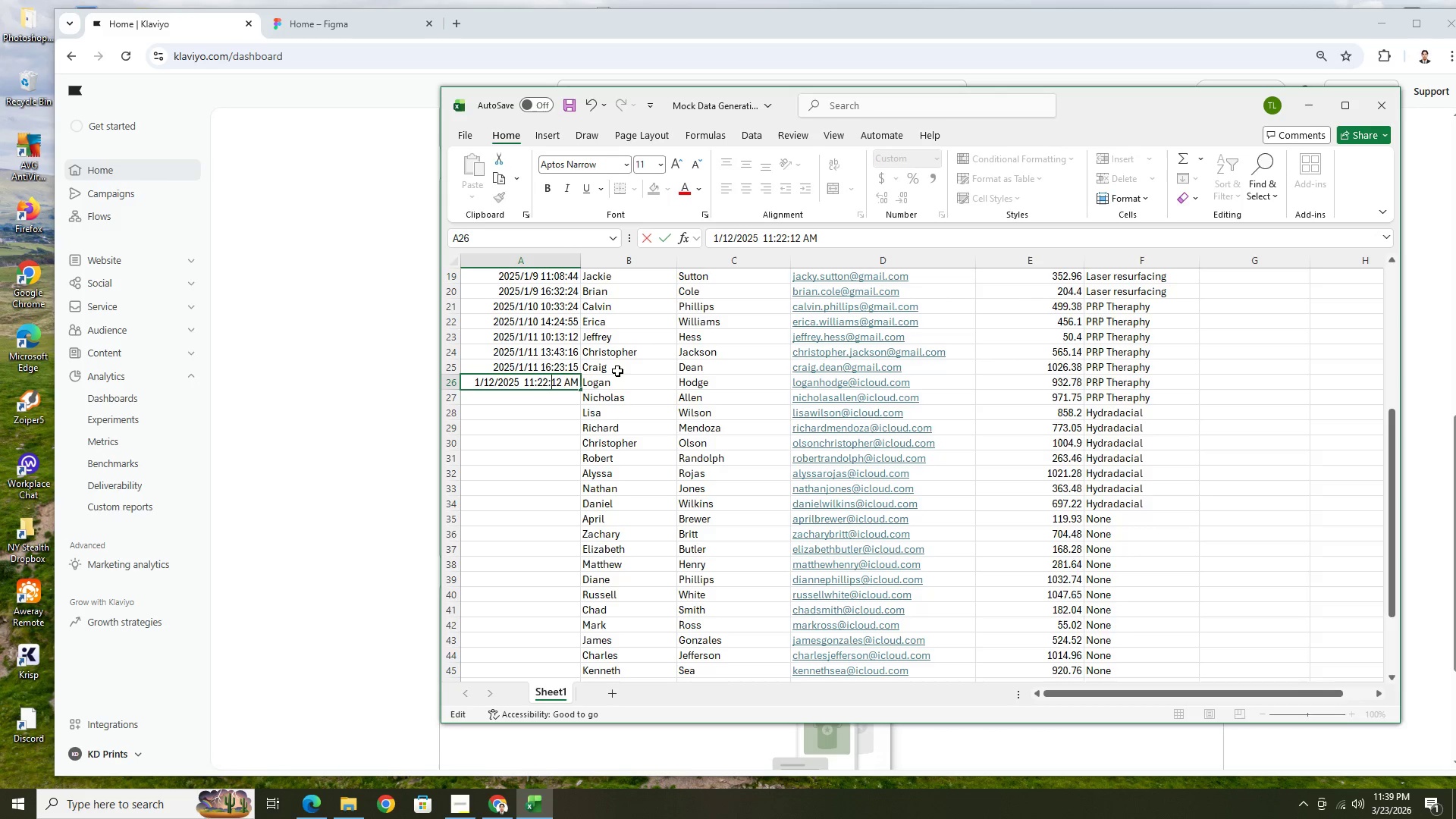 
key(ArrowRight)
 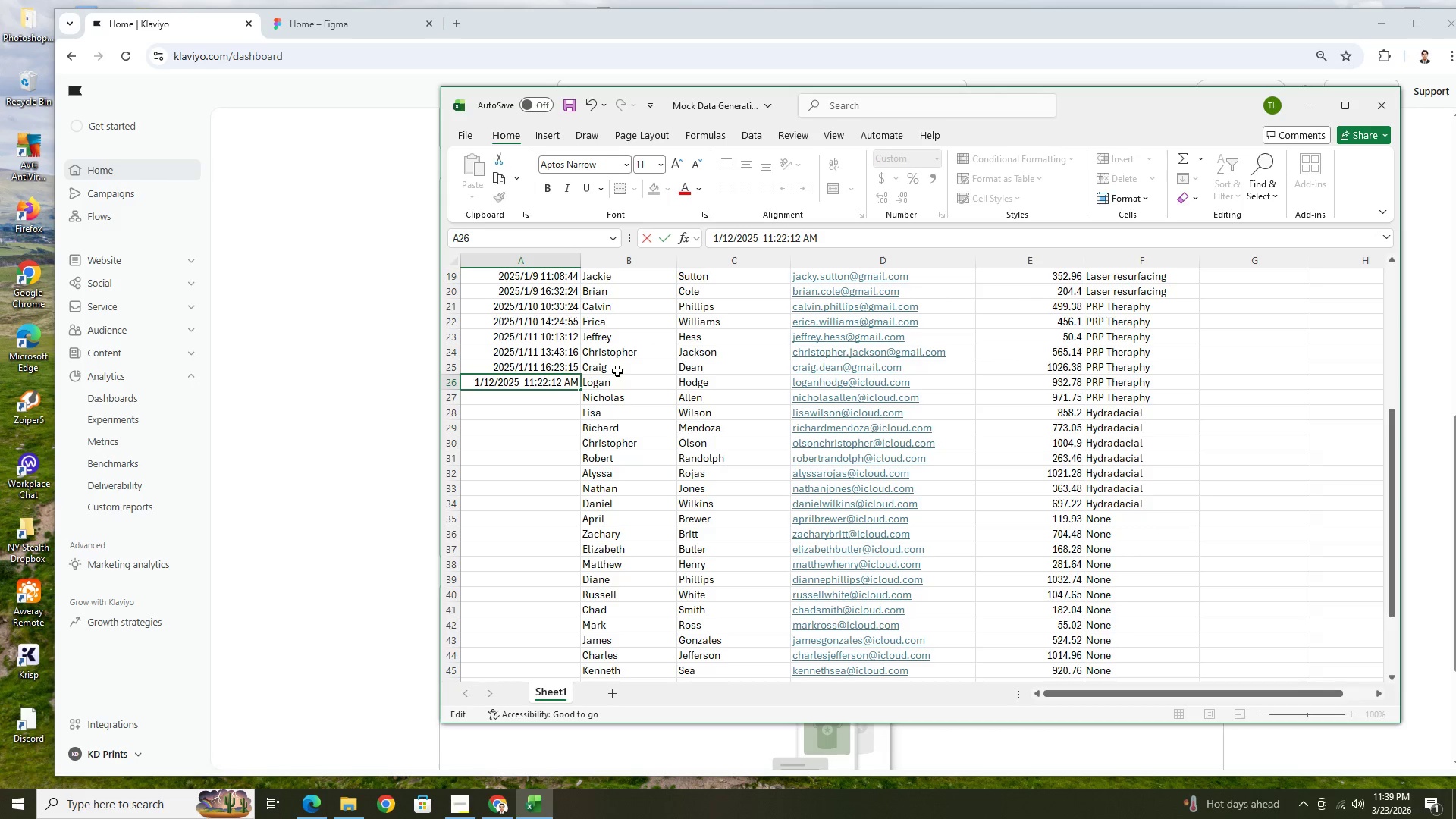 
key(Enter)
 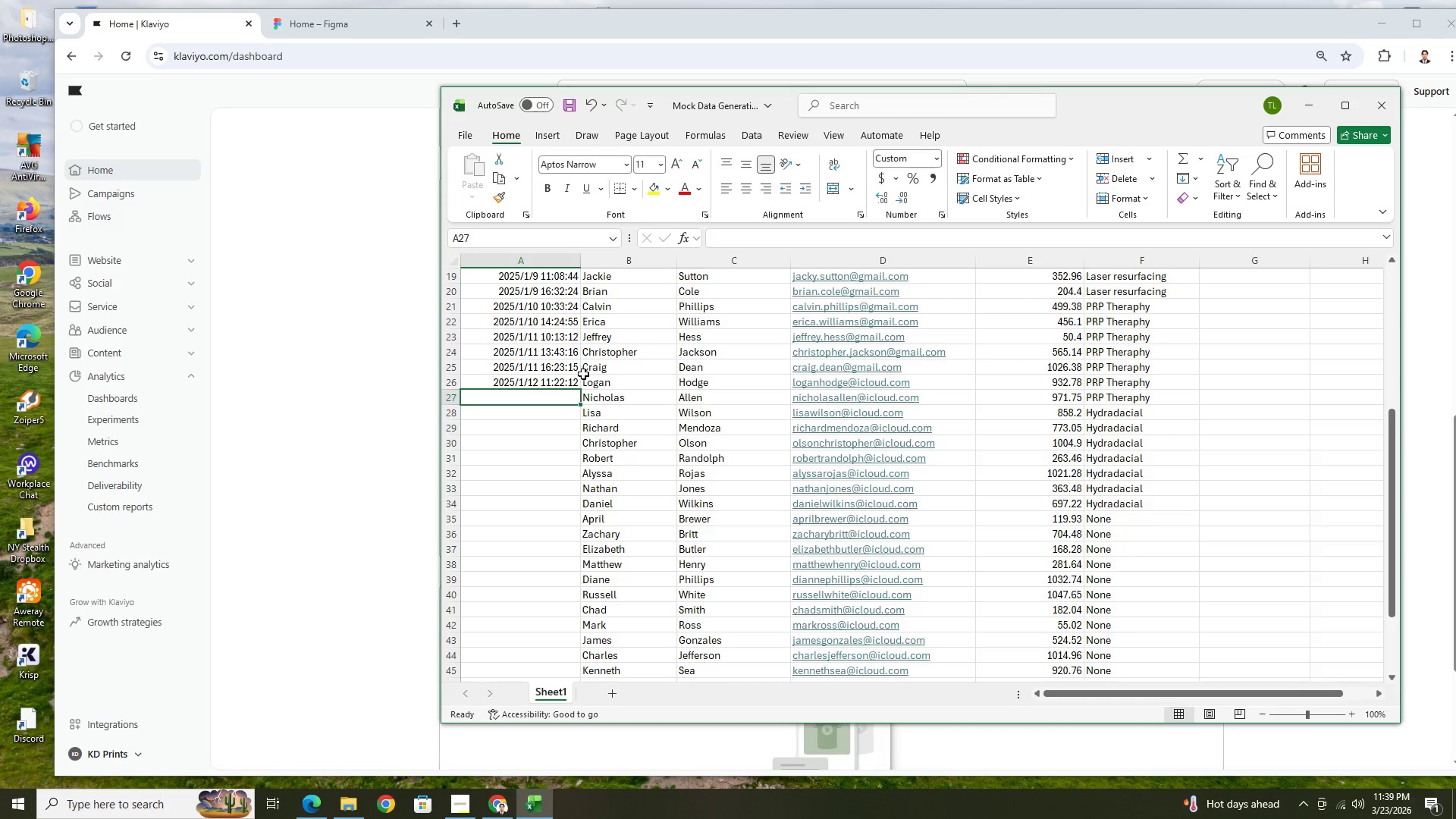 
left_click([573, 378])
 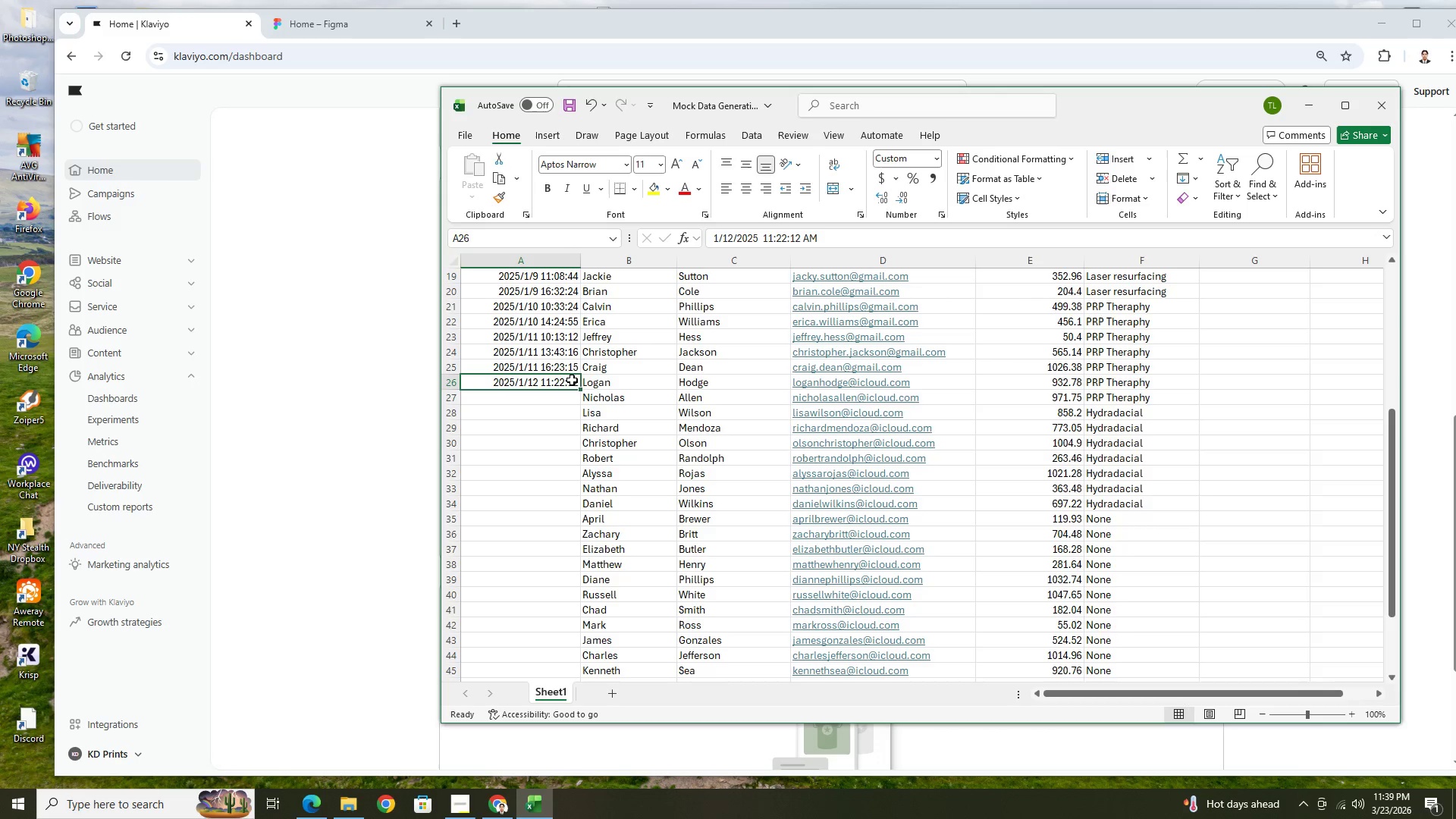 
key(Control+ControlLeft)
 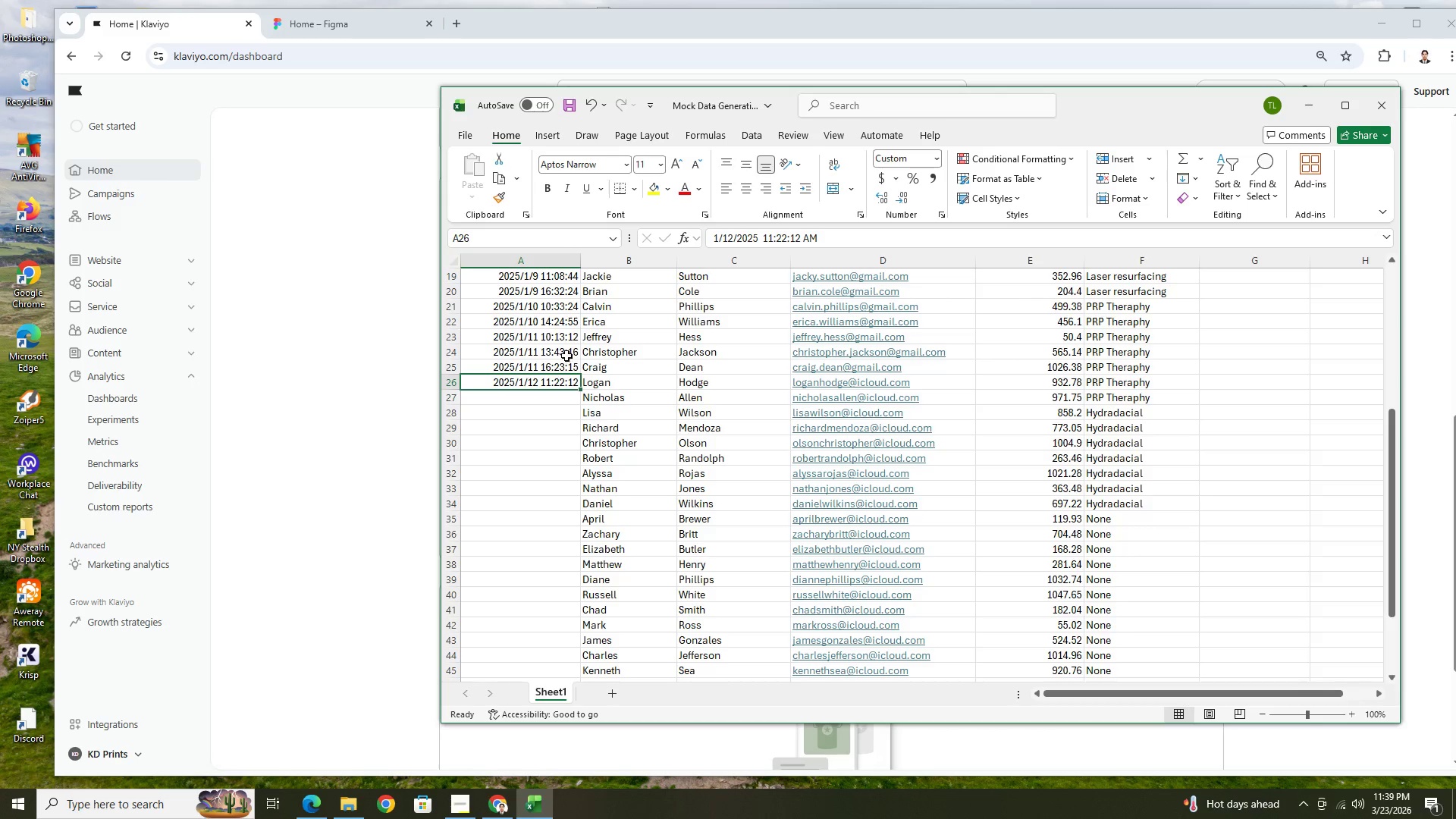 
left_click([568, 352])
 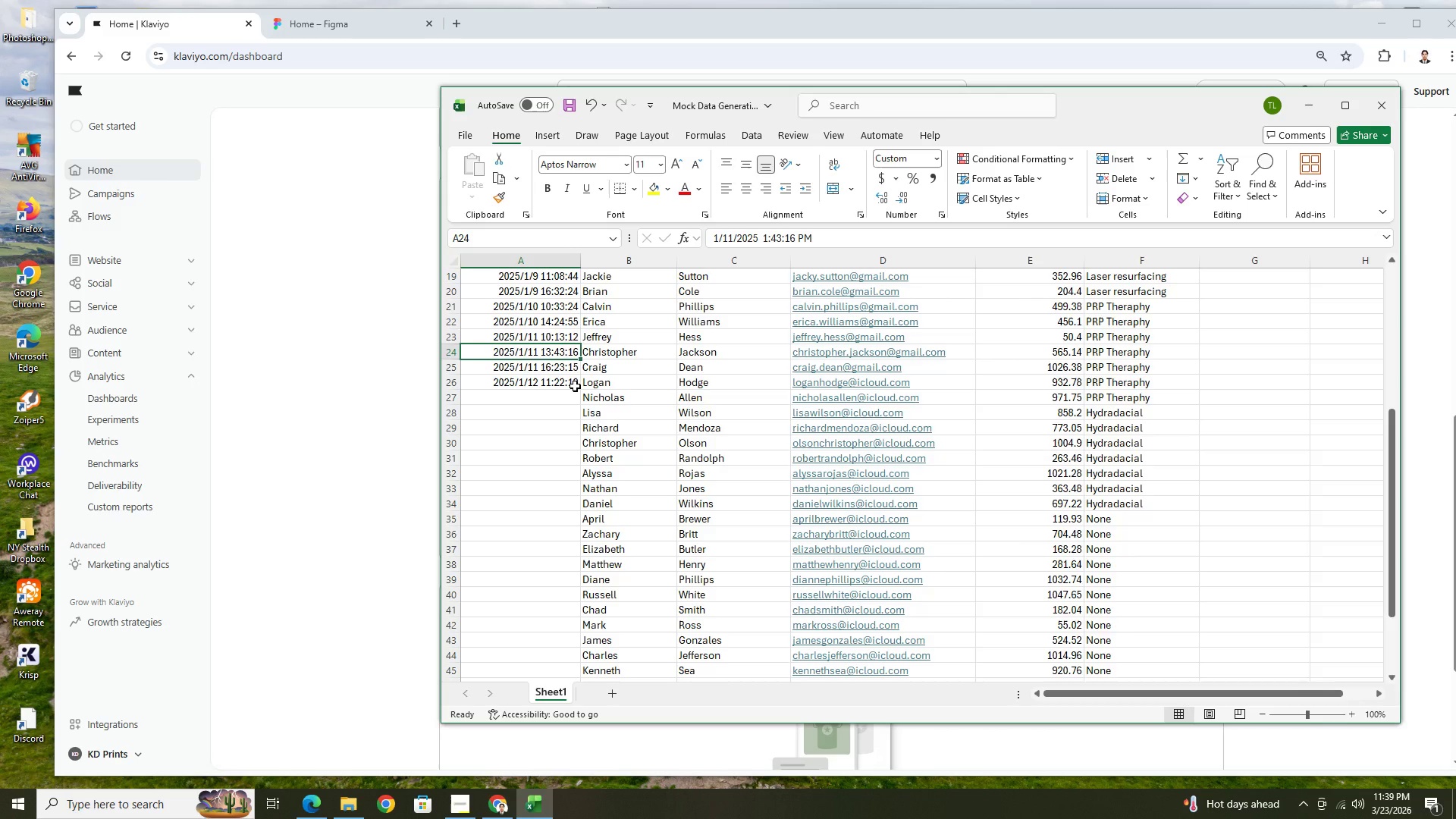 
key(Control+ControlLeft)
 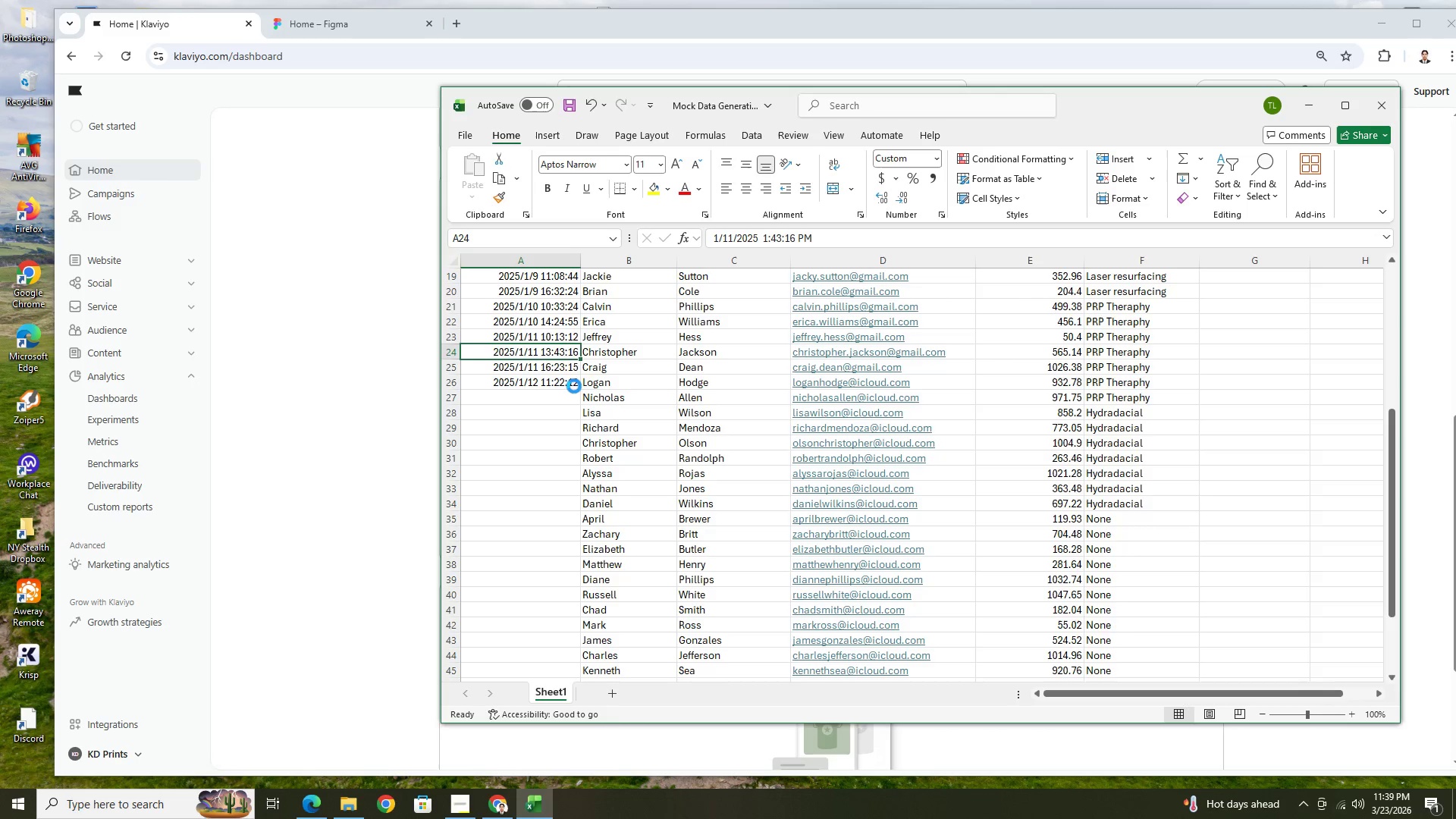 
key(Control+C)
 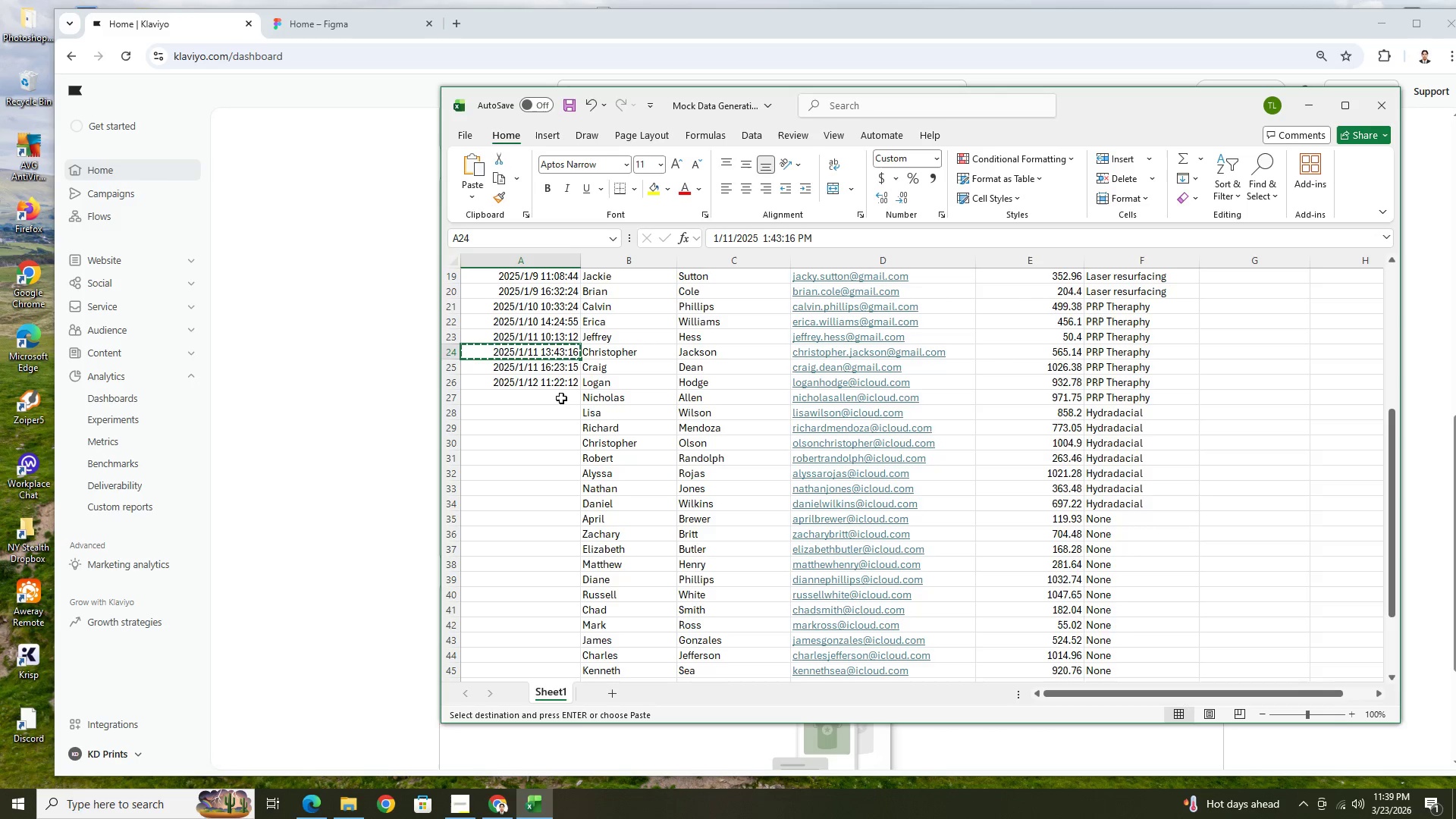 
left_click([561, 399])
 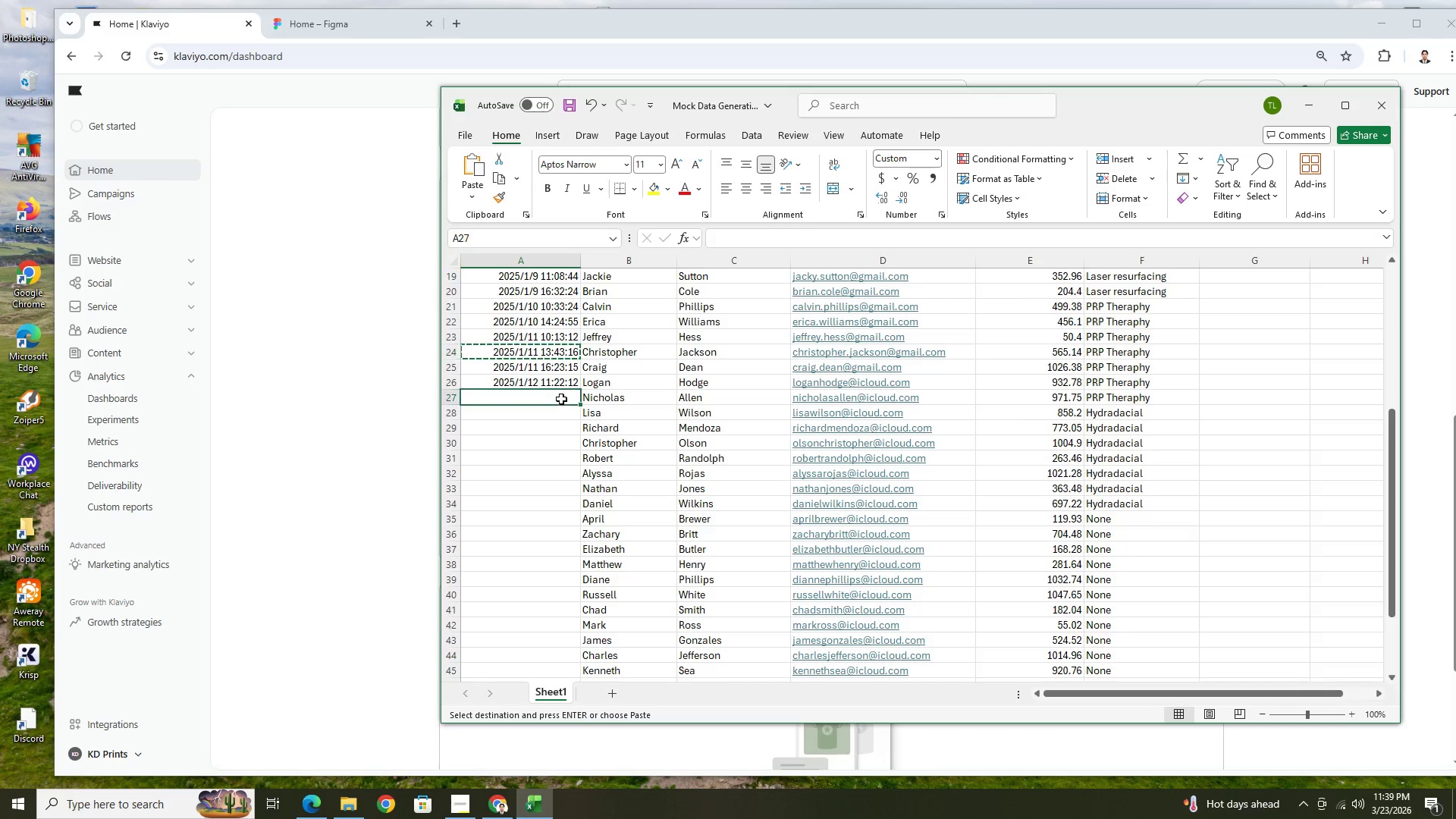 
key(Control+ControlLeft)
 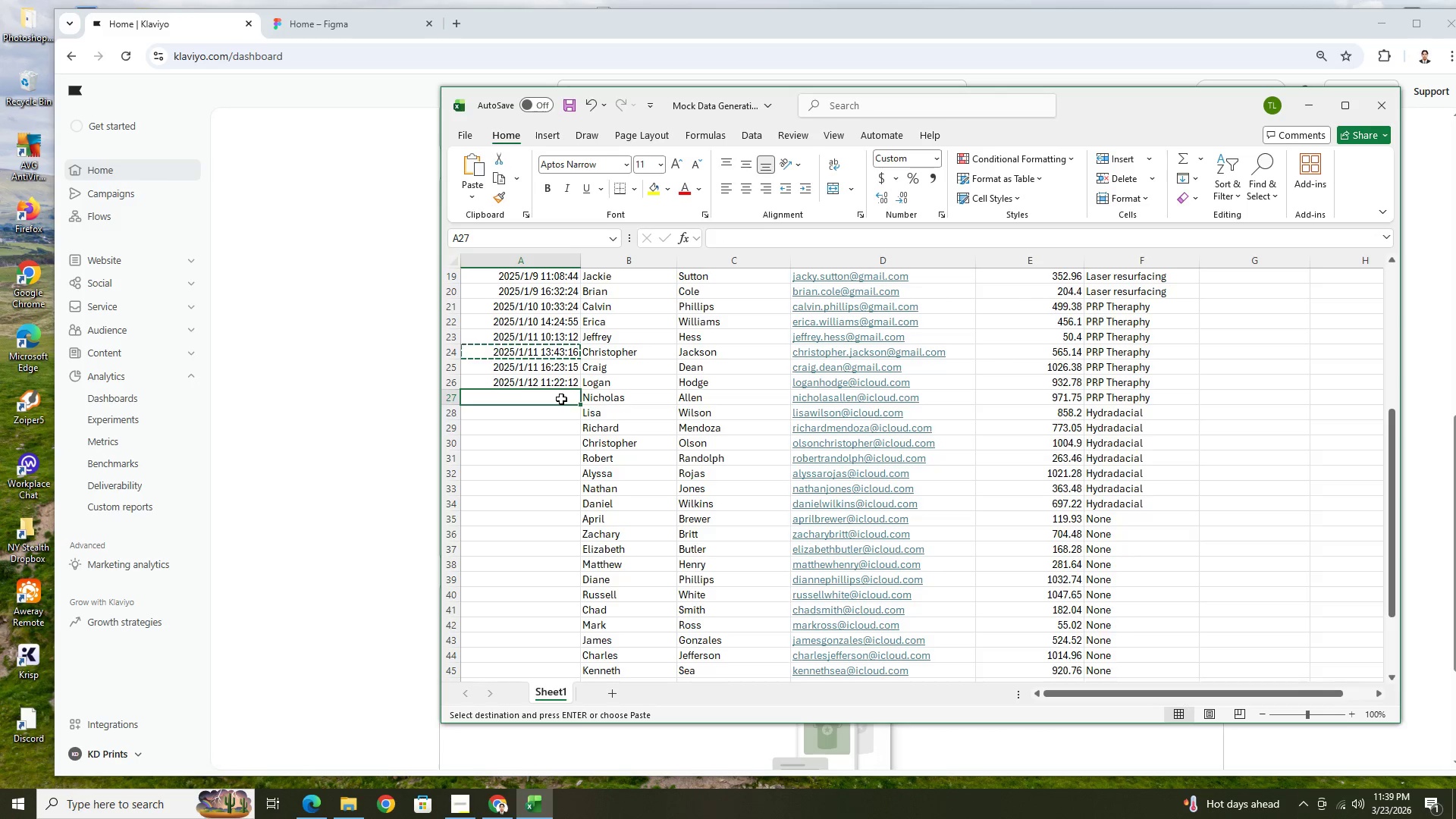 
key(Control+V)
 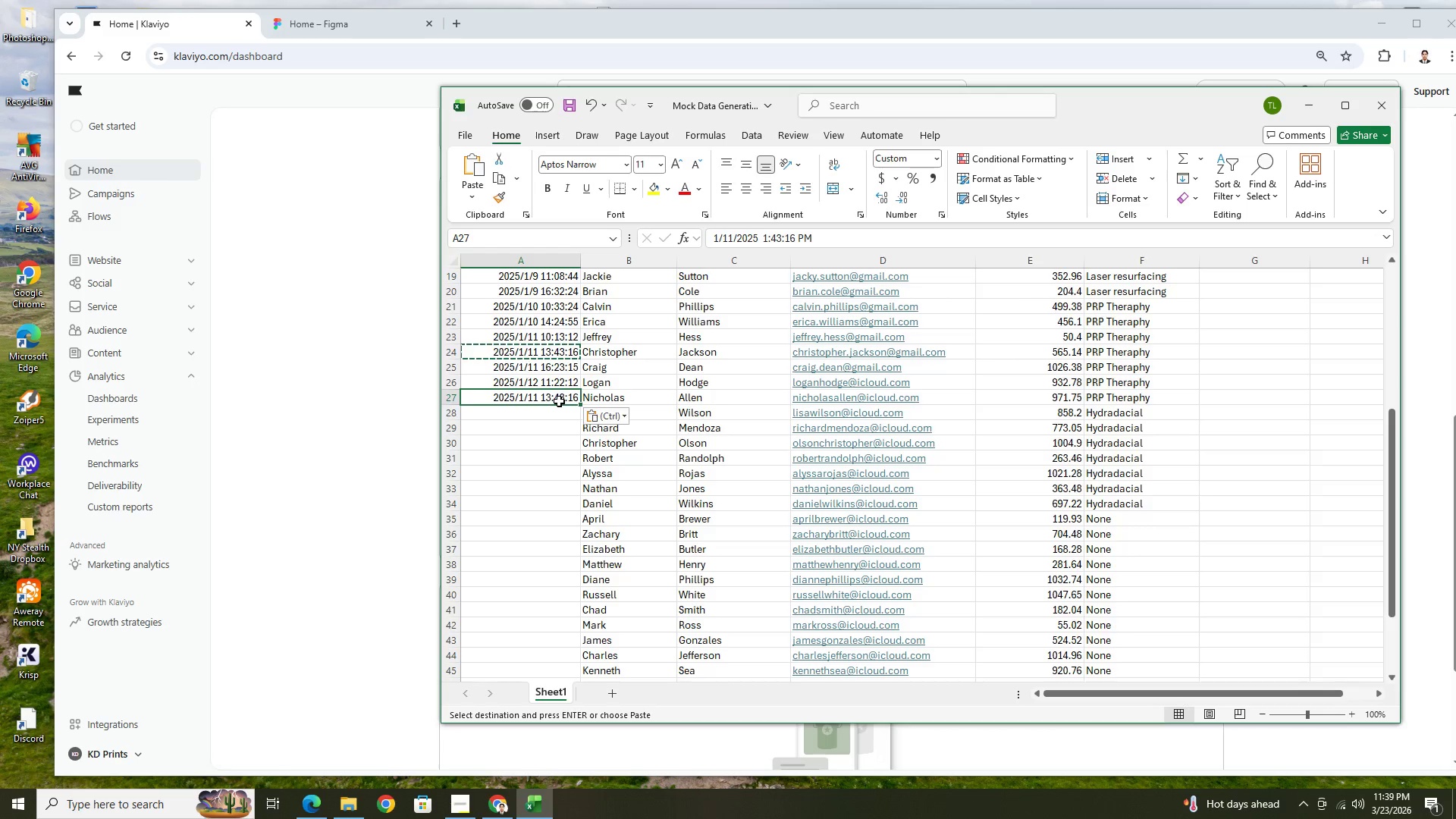 
double_click([559, 401])
 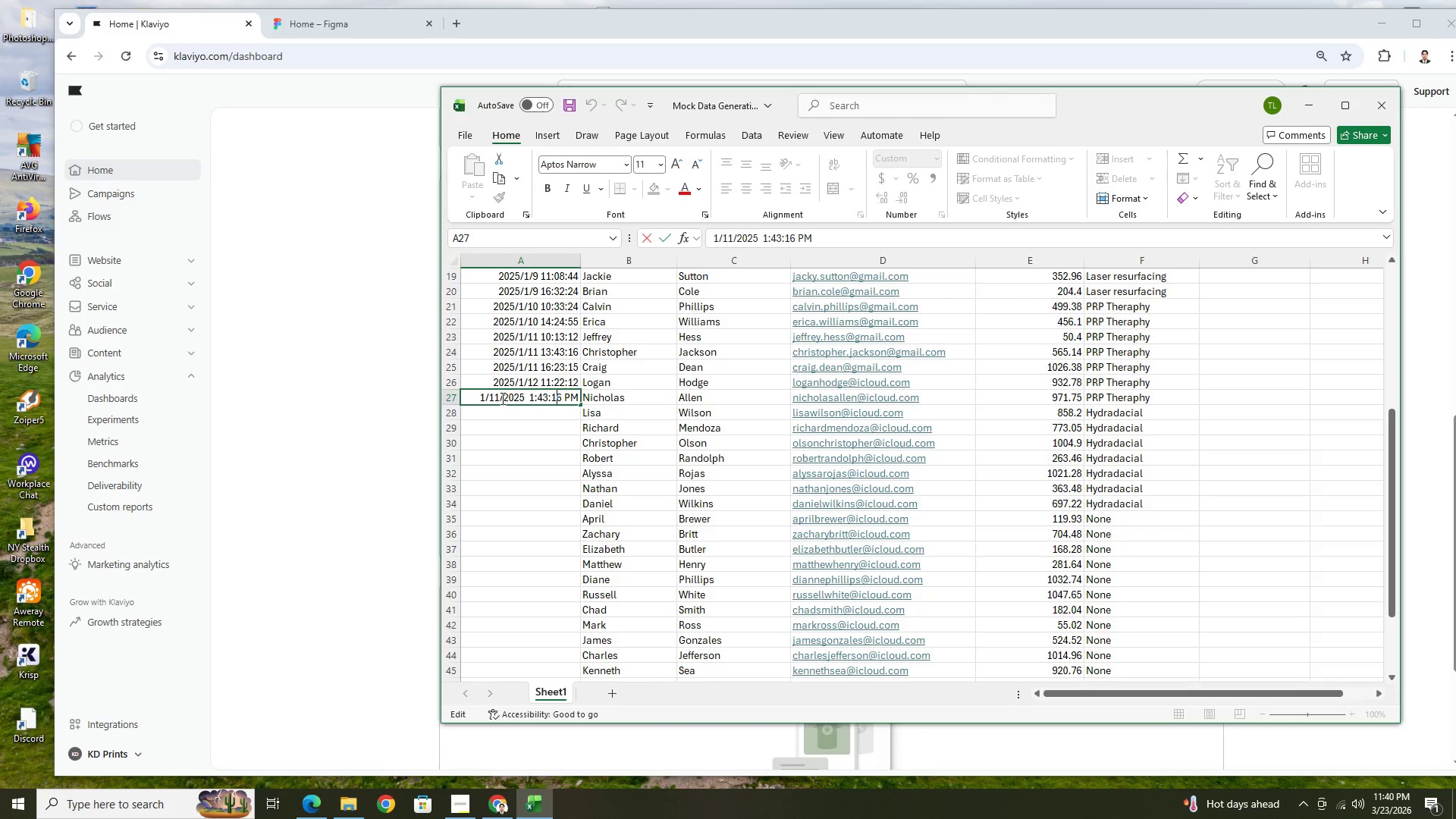 
left_click([498, 398])
 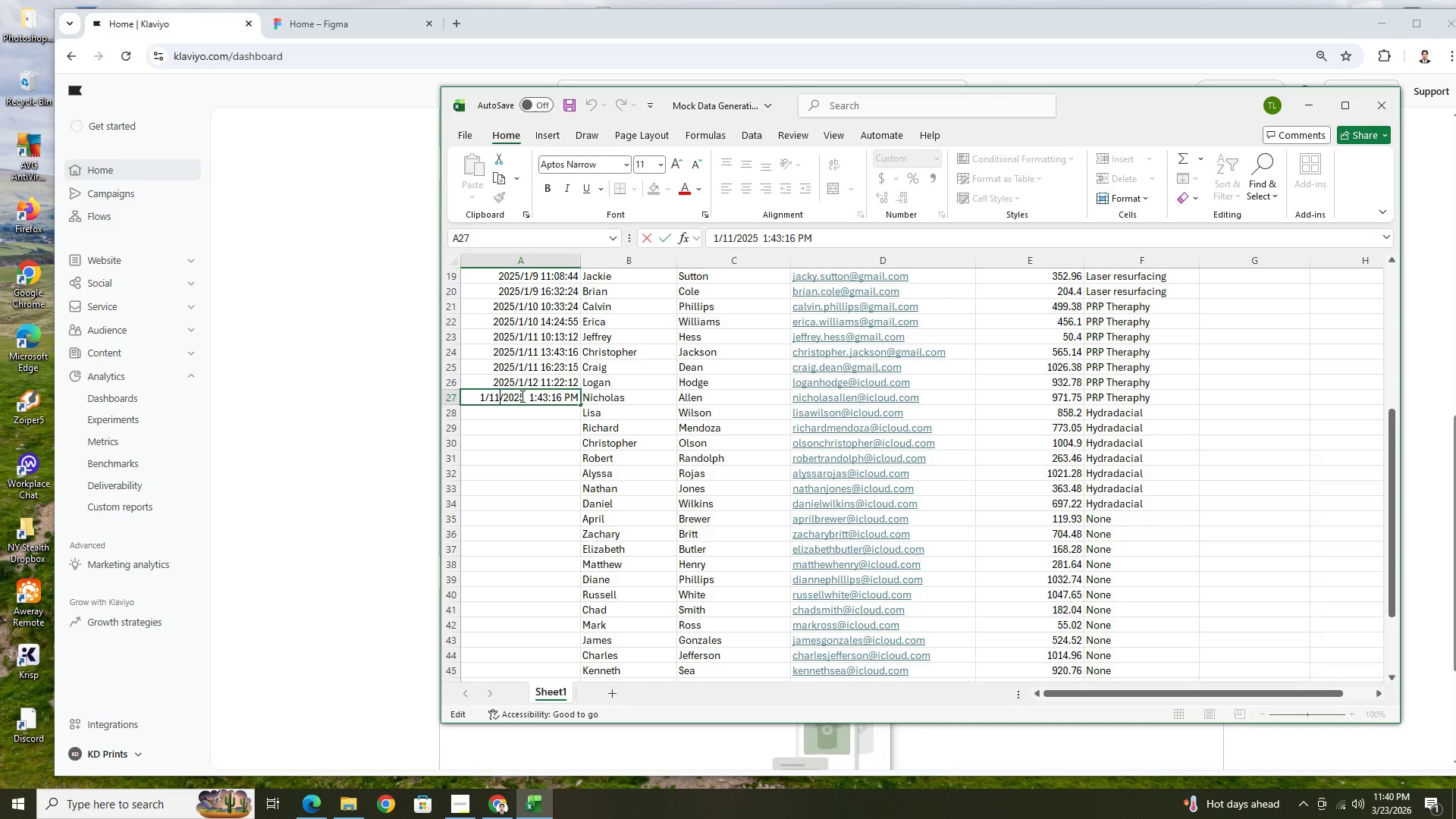 
key(Backspace)
 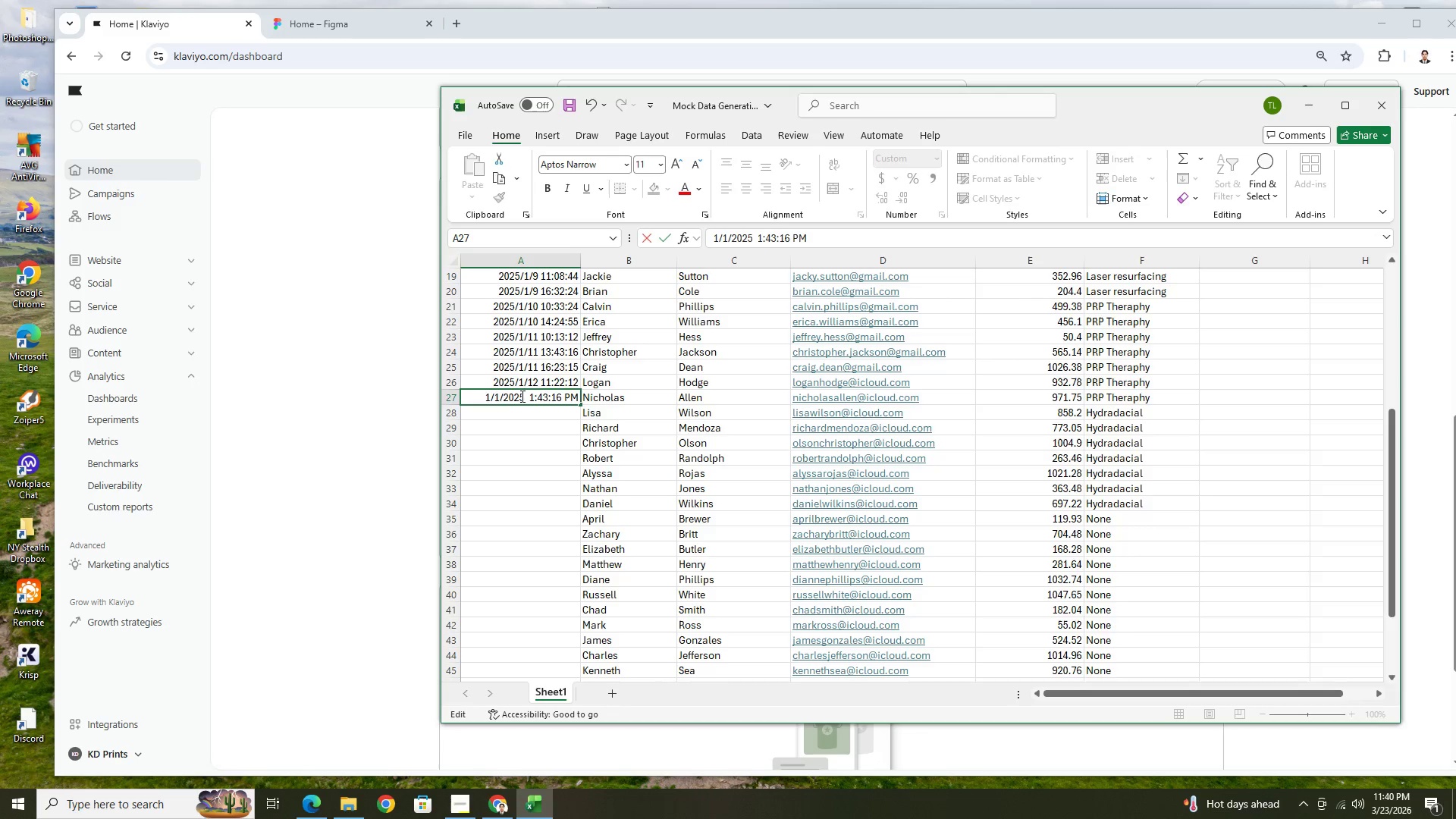 
key(2)
 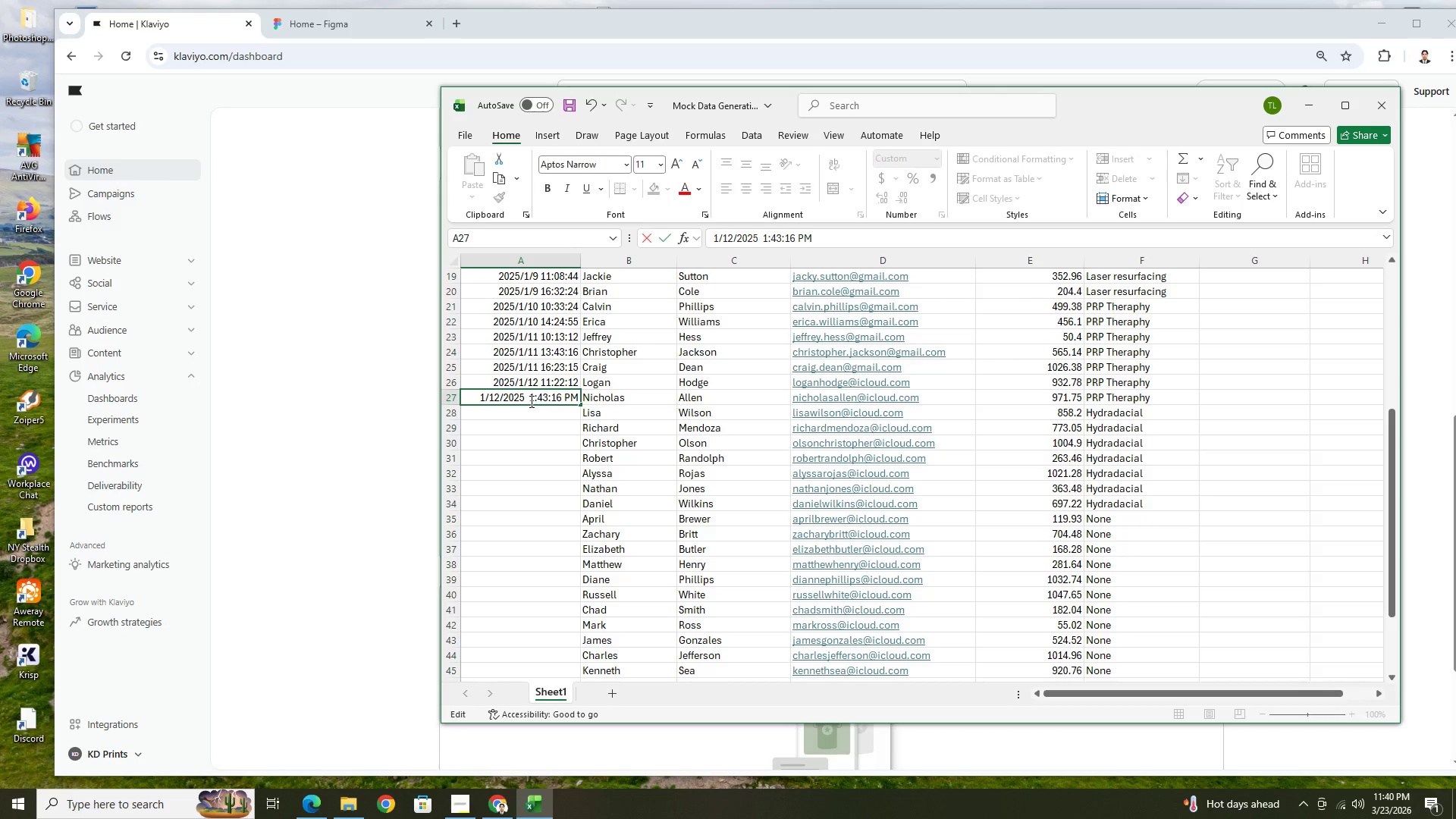 
left_click([536, 397])
 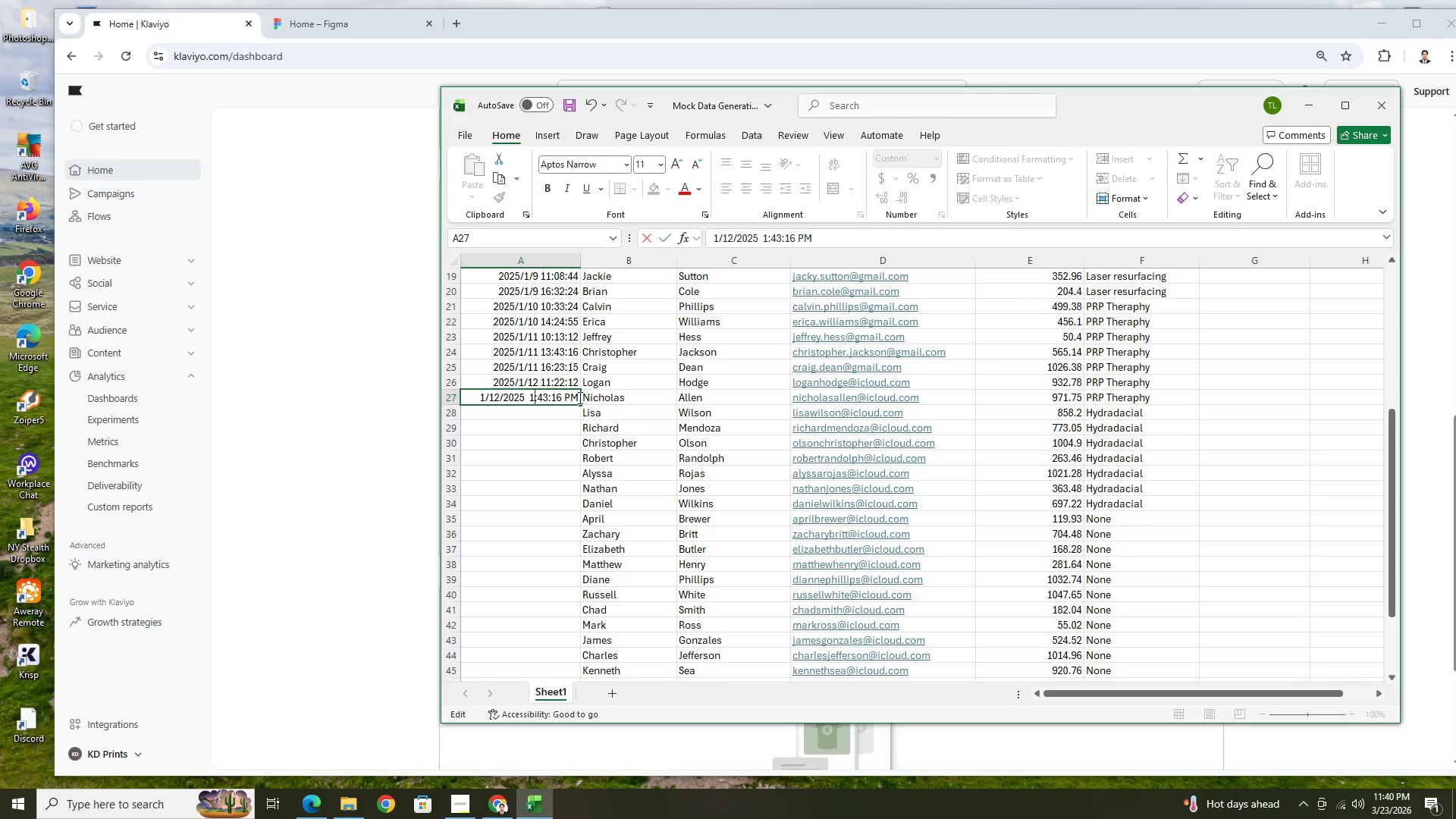 
key(Backspace)
 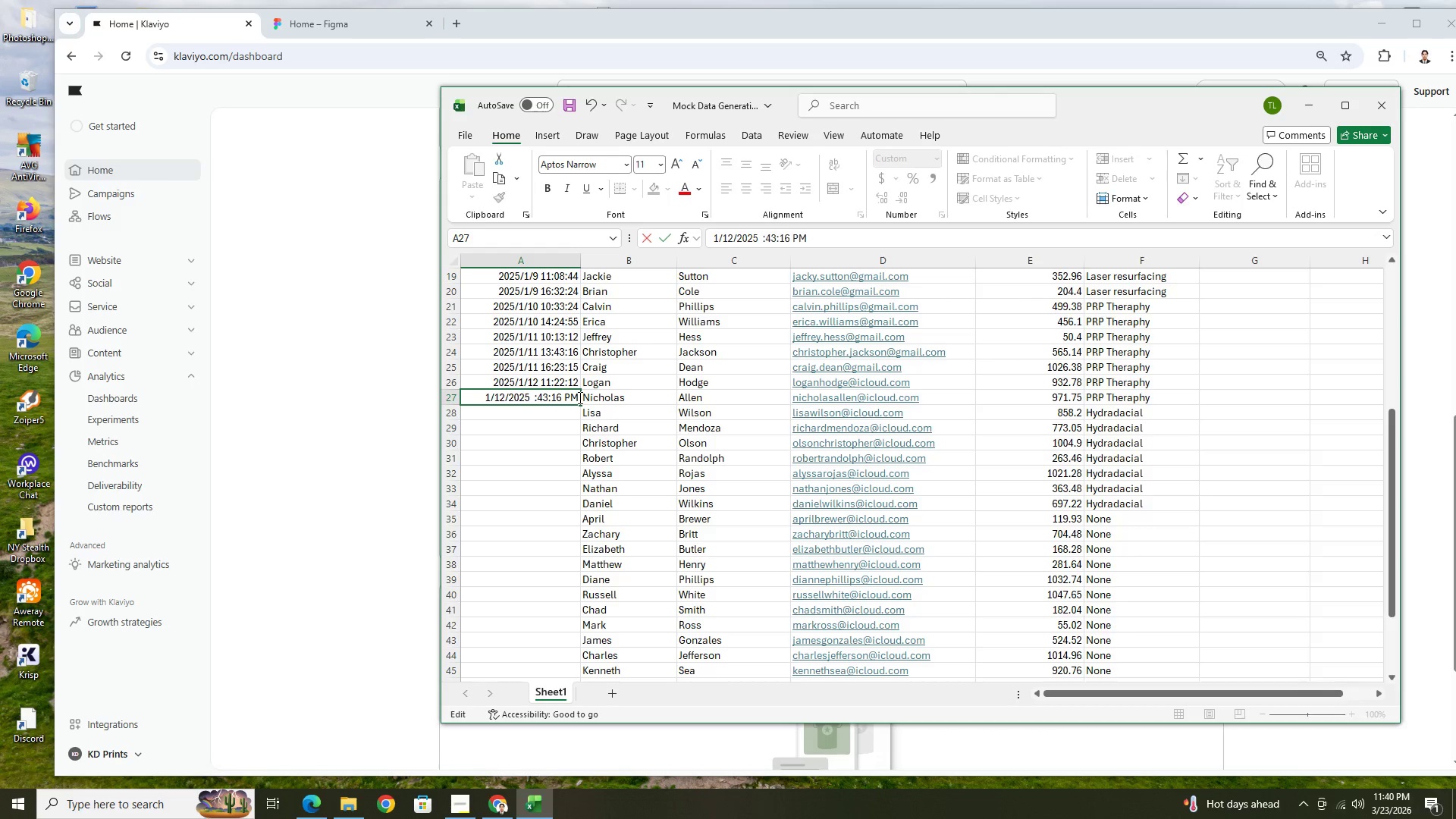 
key(2)
 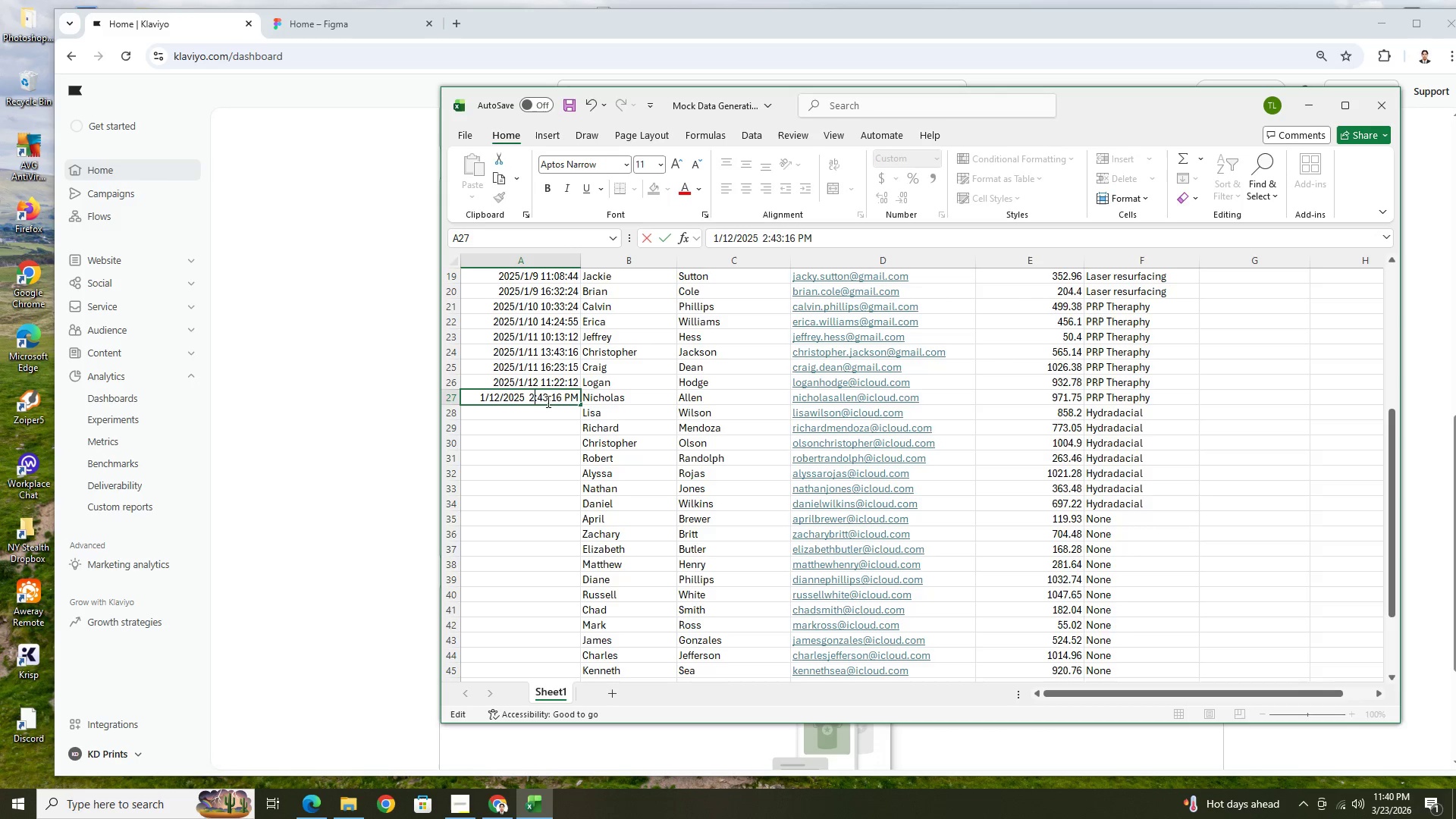 
left_click([541, 398])
 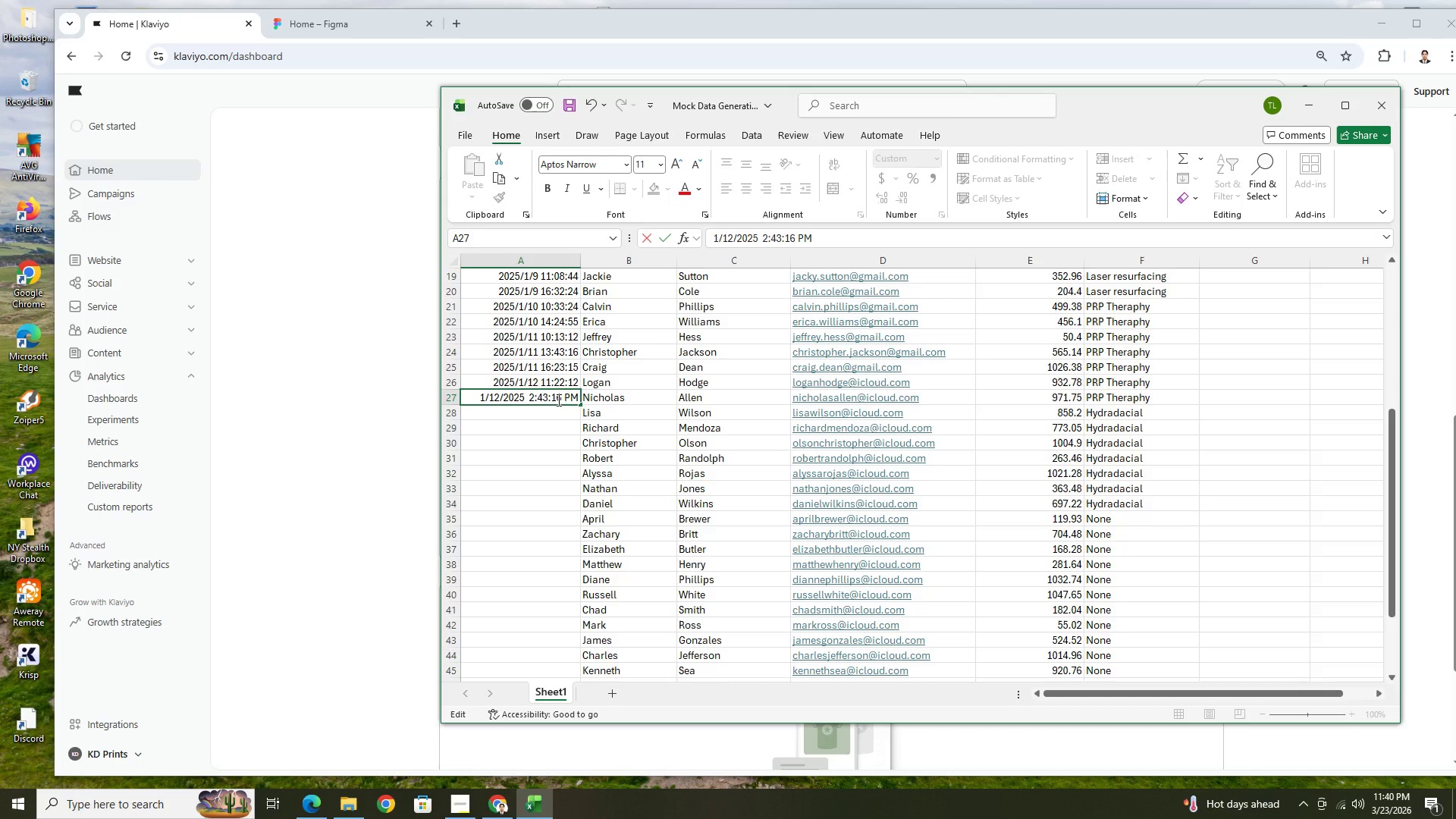 
key(Backspace)
 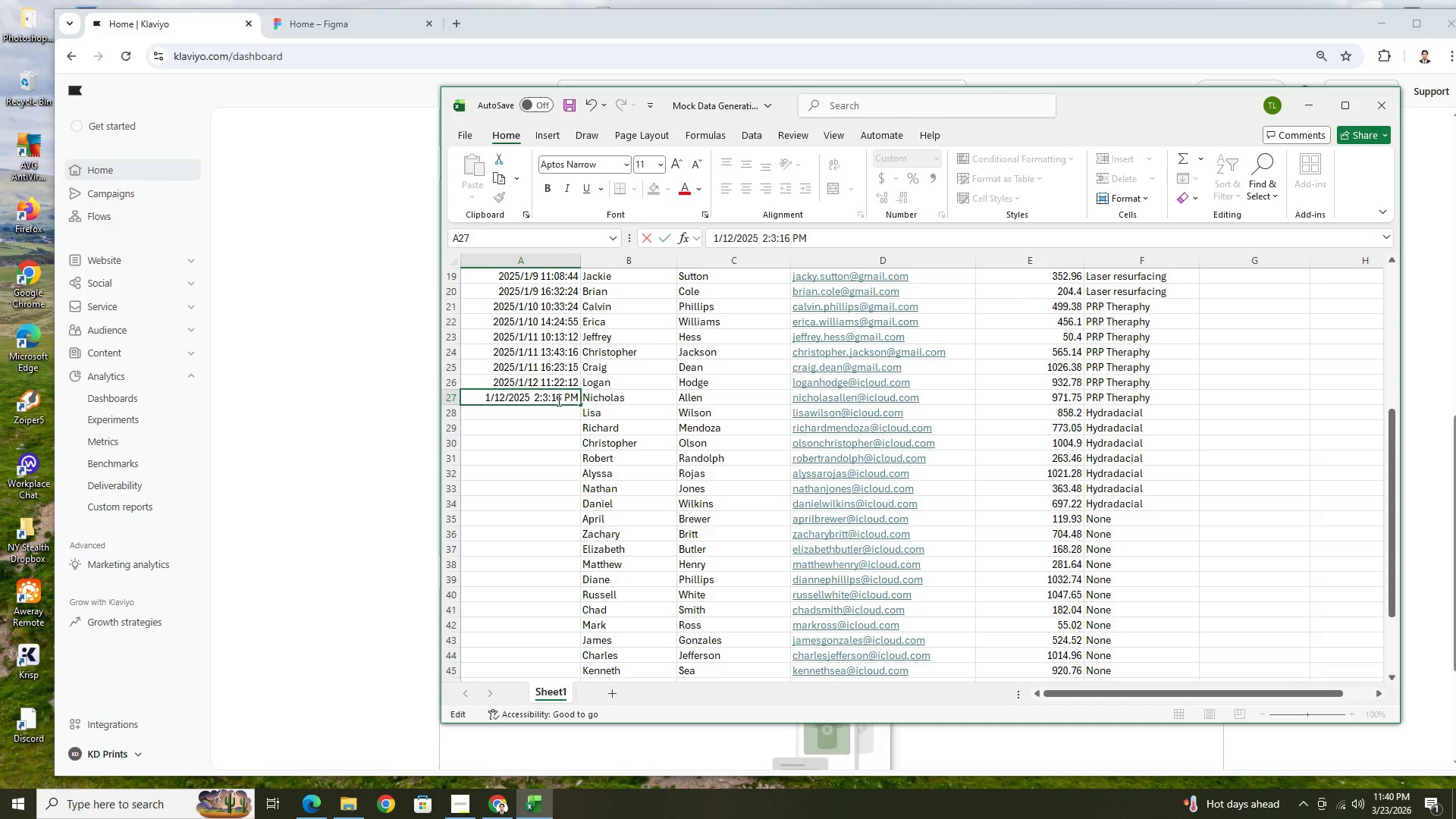 
key(3)
 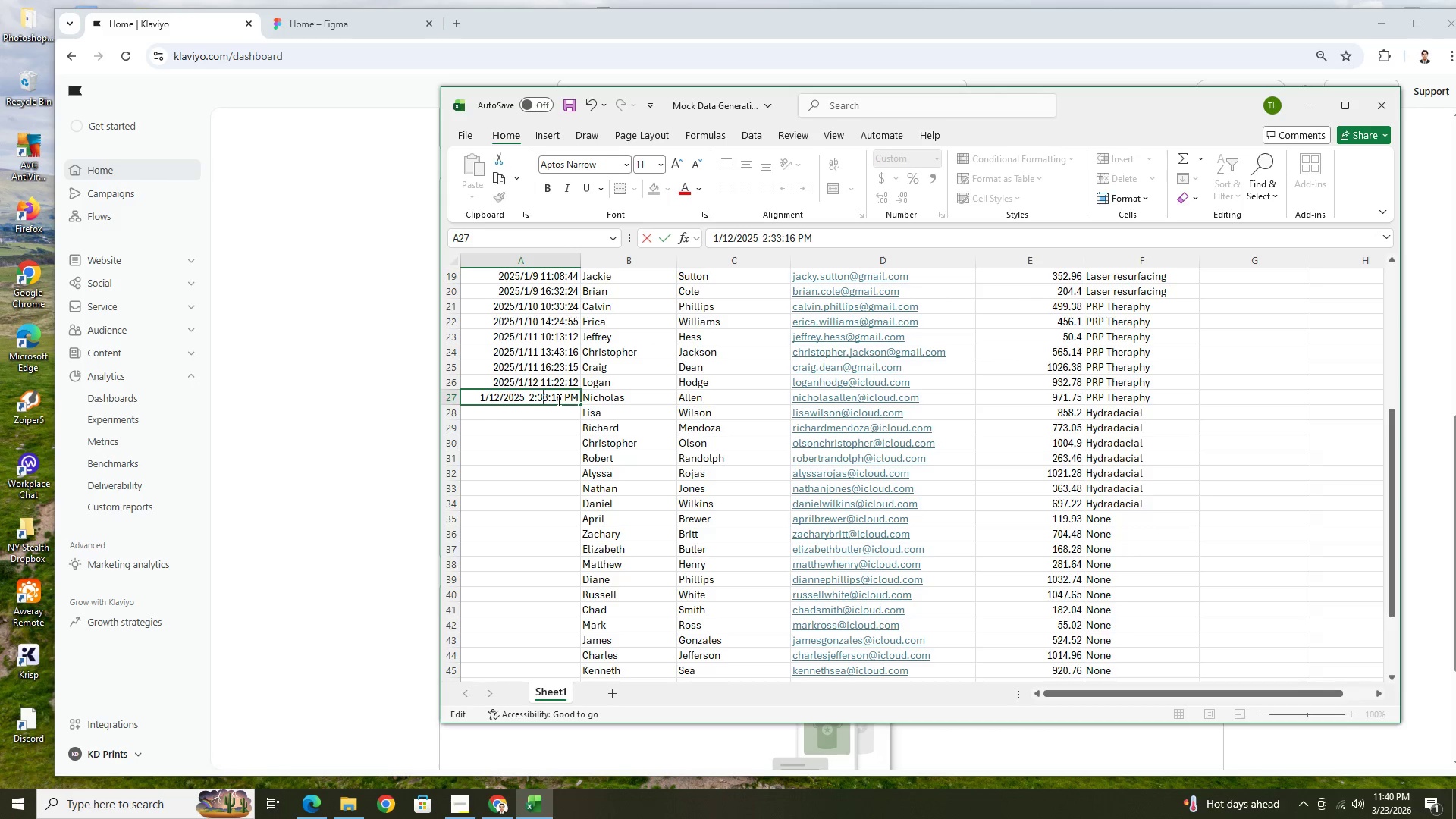 
key(ArrowRight)
 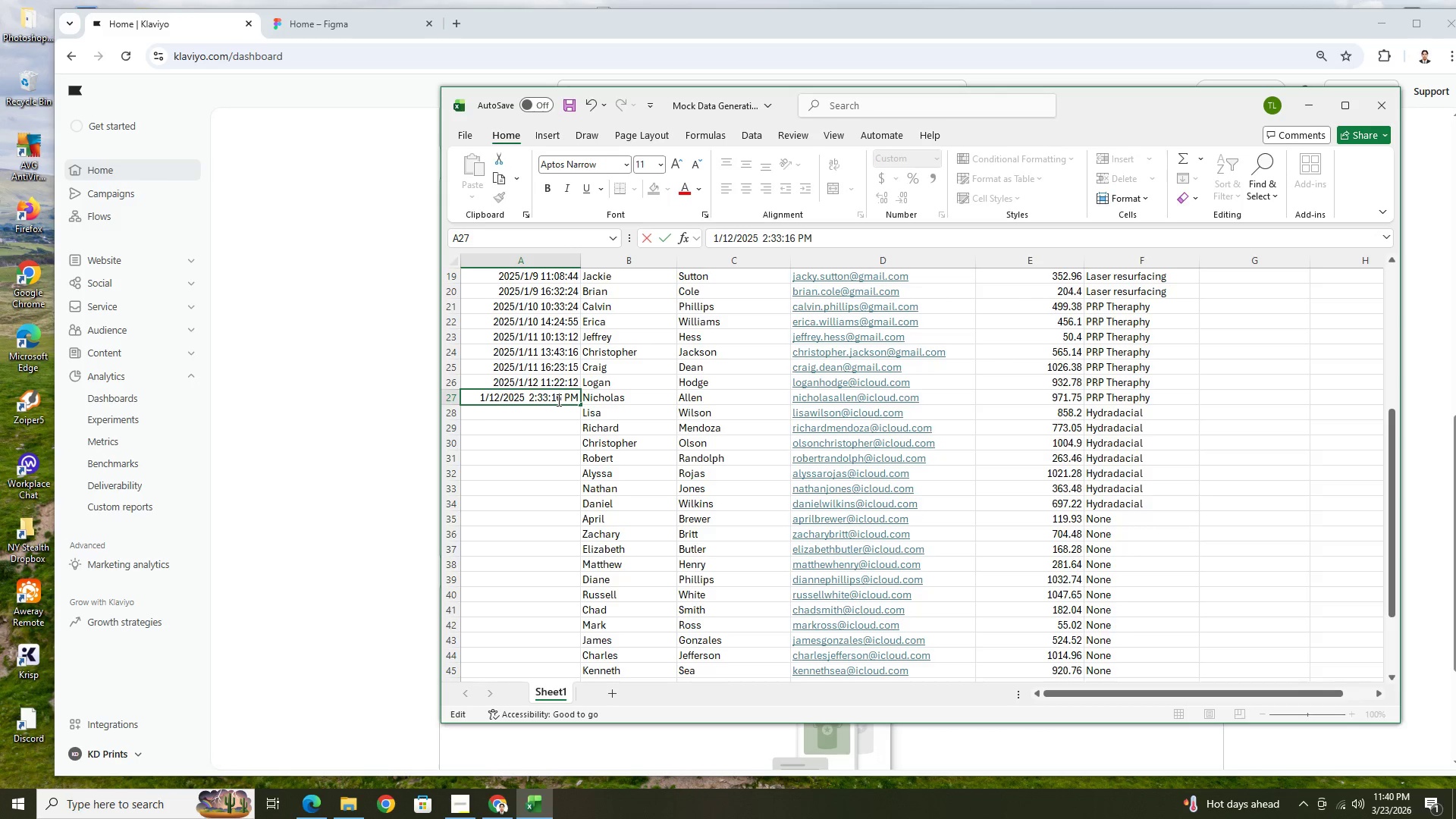 
key(Backspace)
 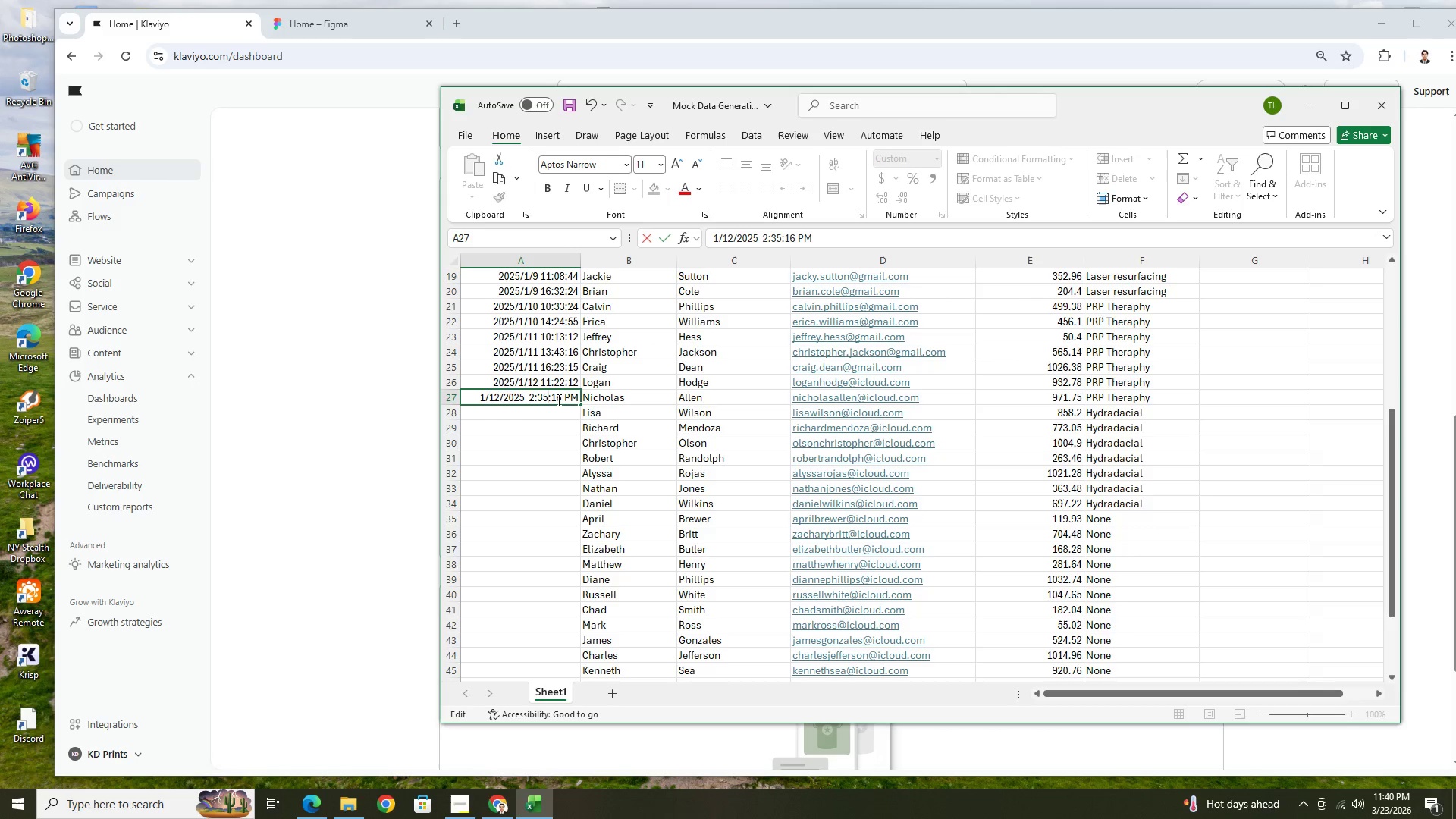 
key(5)
 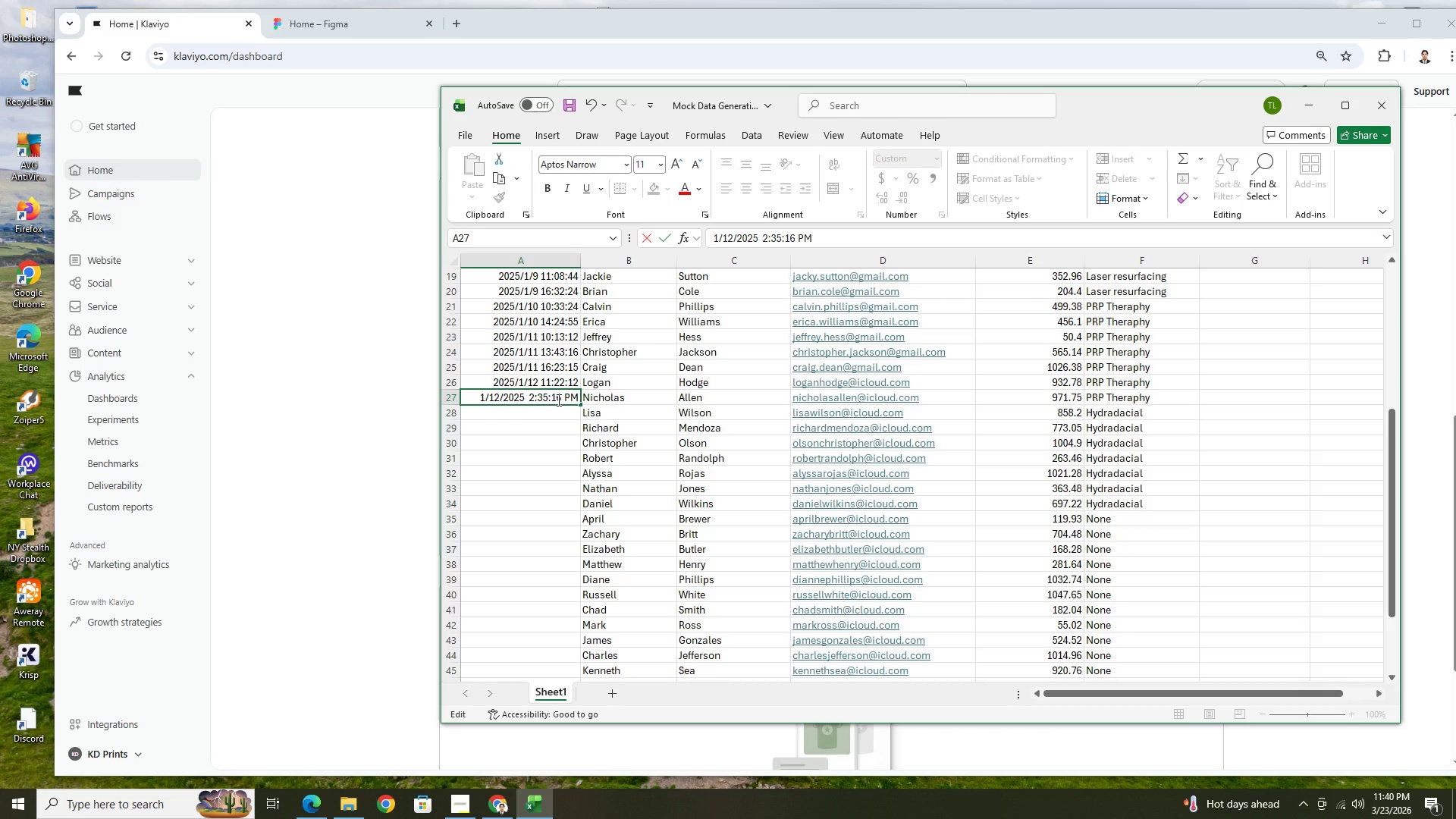 
left_click([557, 400])
 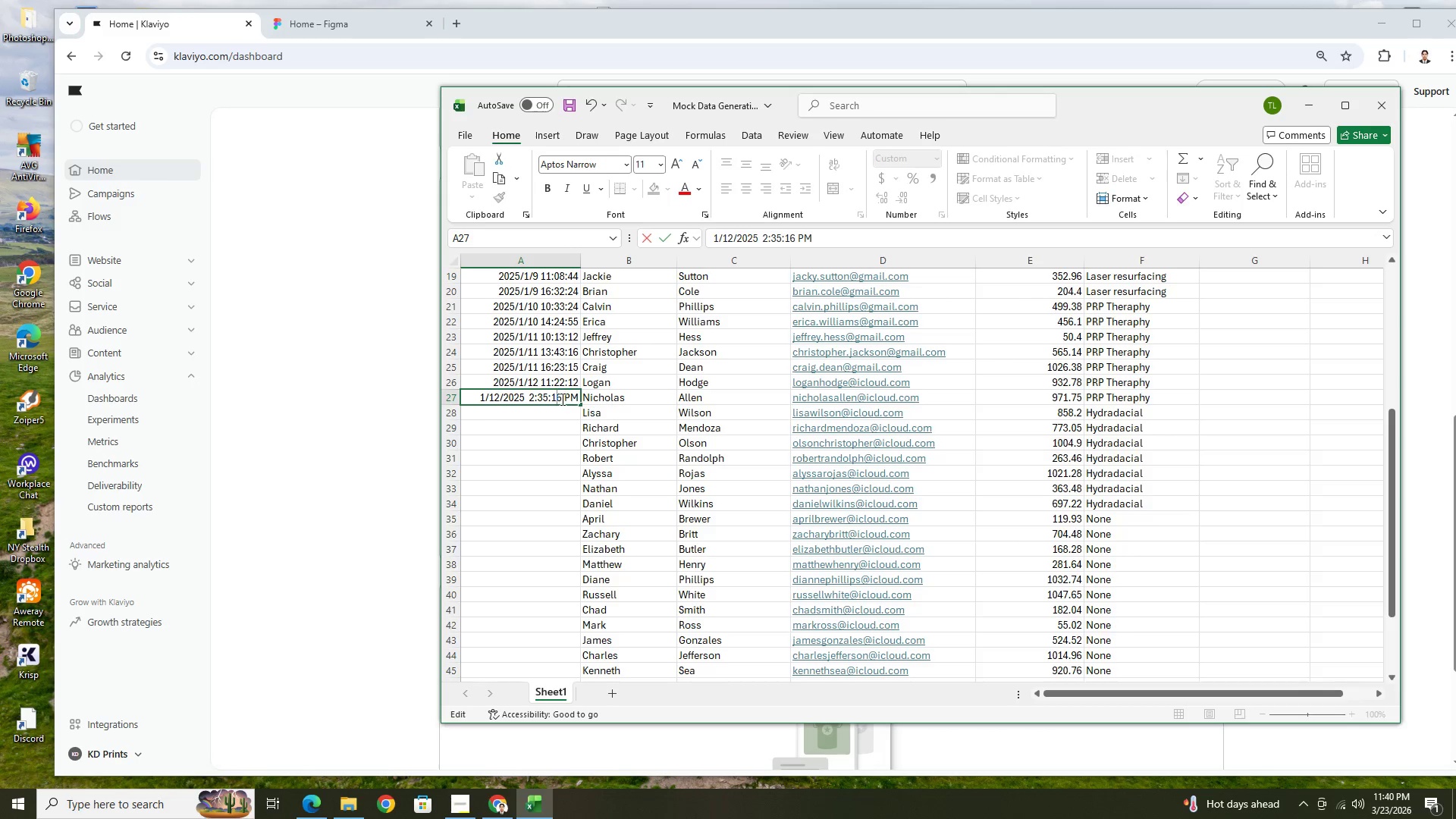 
left_click([562, 398])
 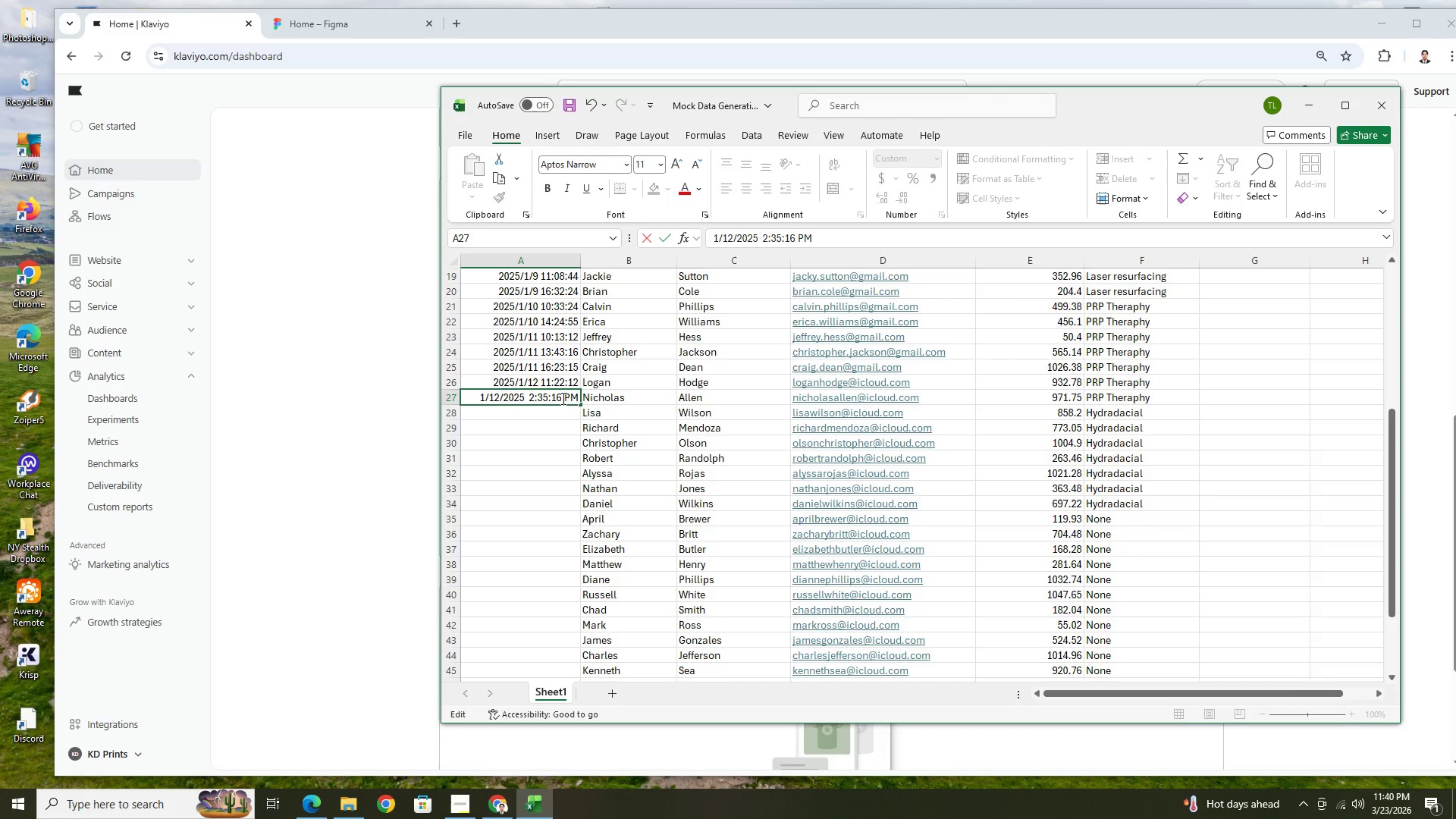 
key(Backspace)
key(Backspace)
type(33)
 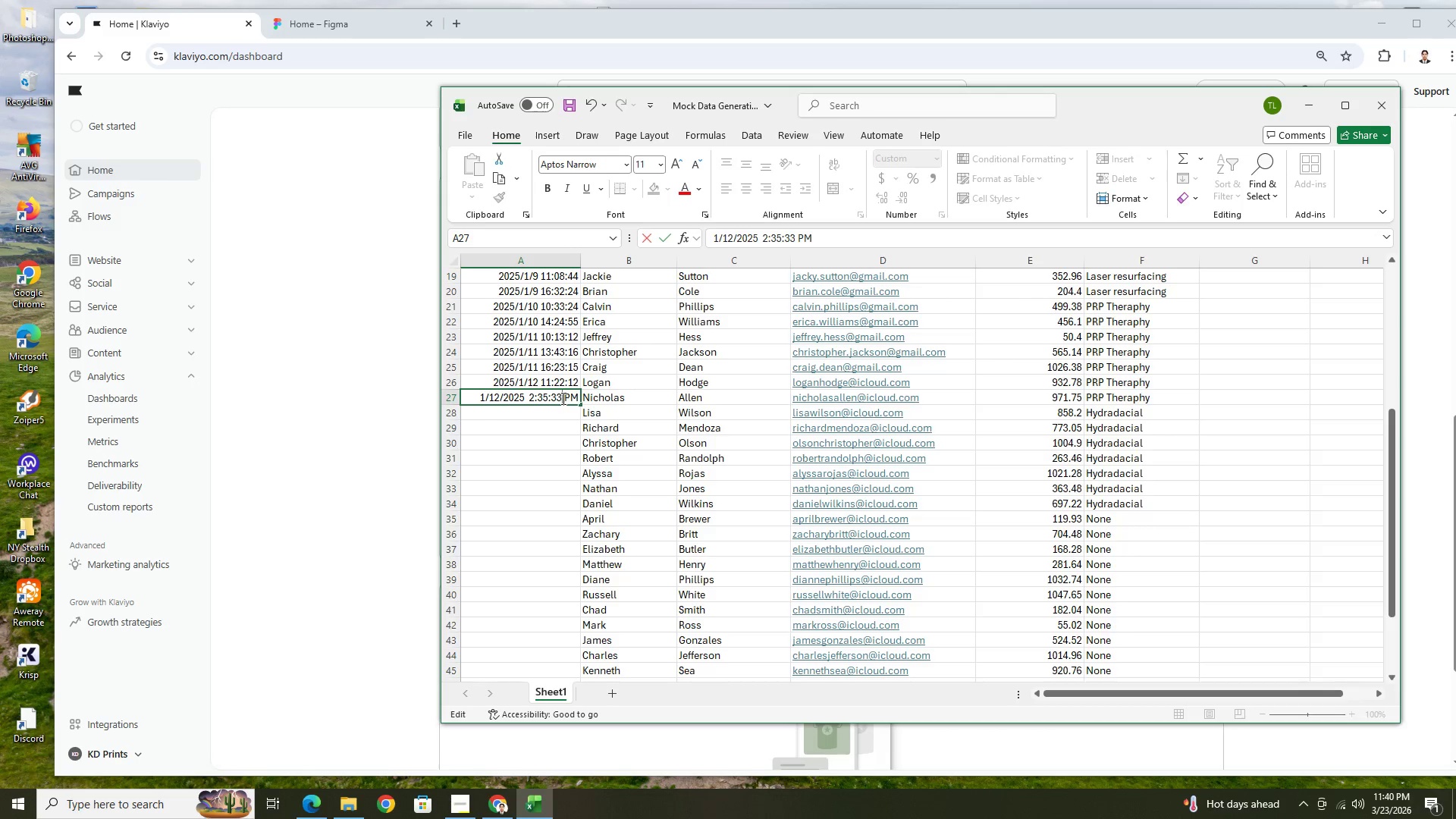 
key(Enter)
 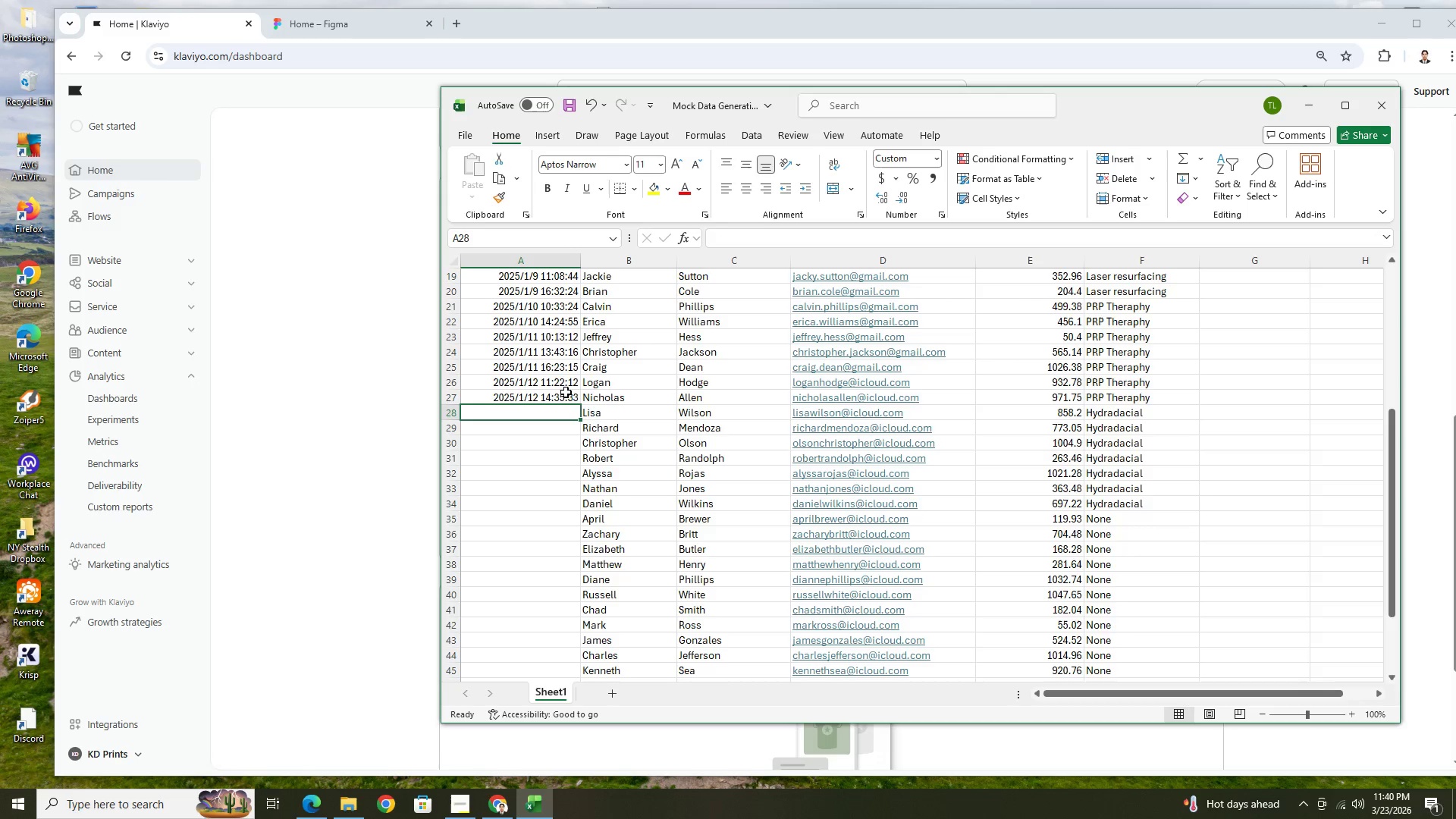 
left_click([566, 395])
 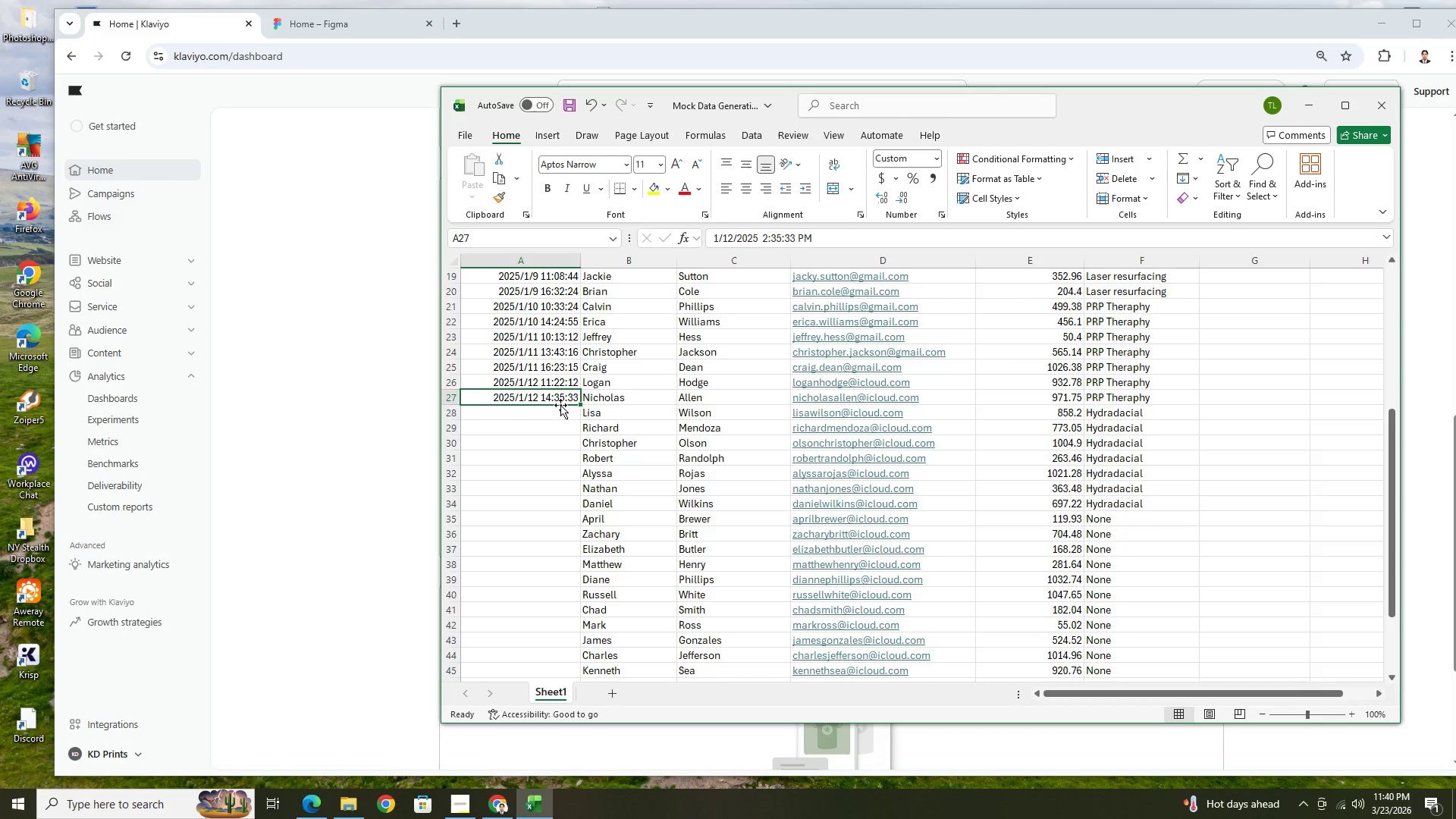 
key(Control+ControlLeft)
 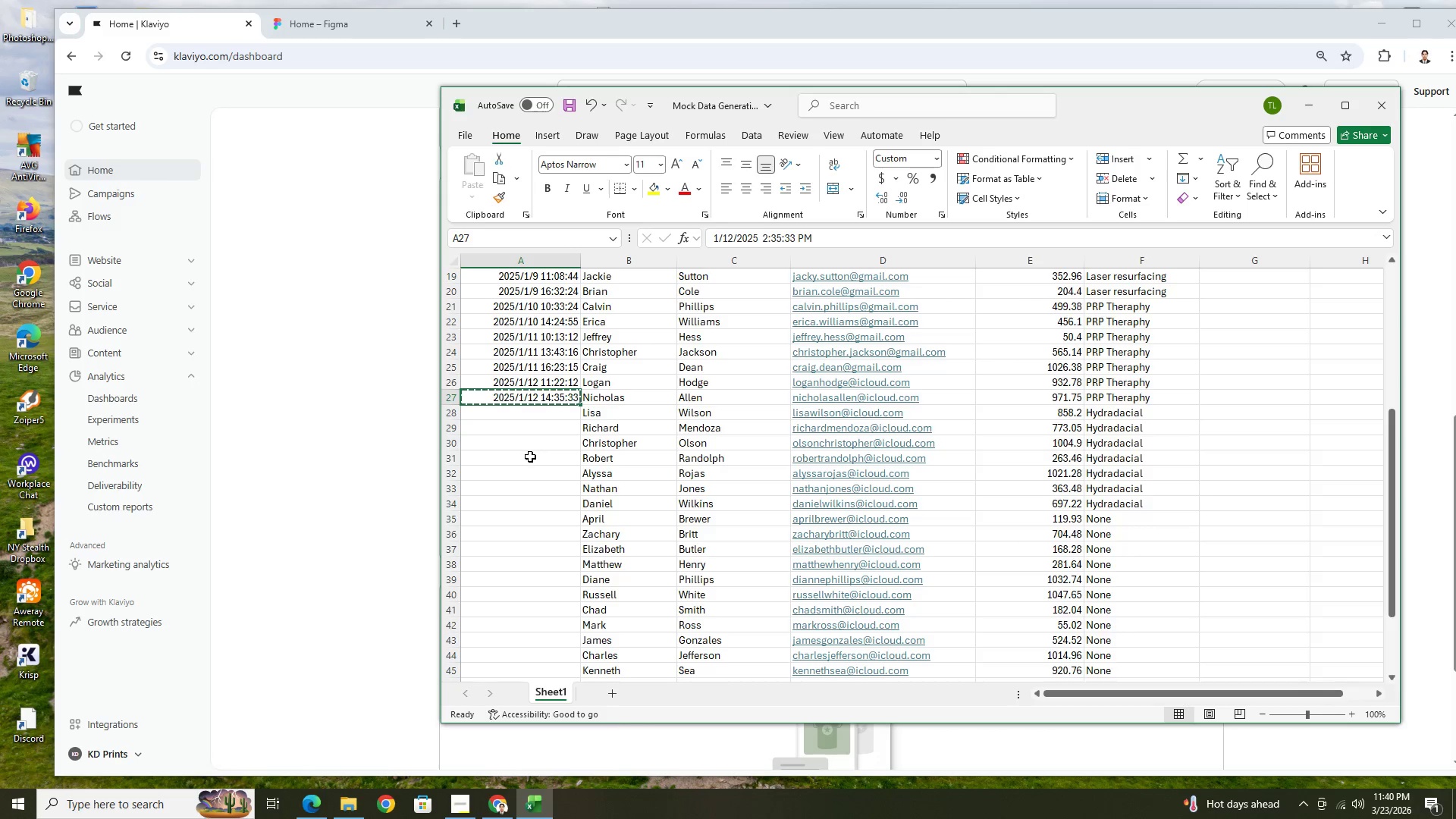 
key(Control+C)
 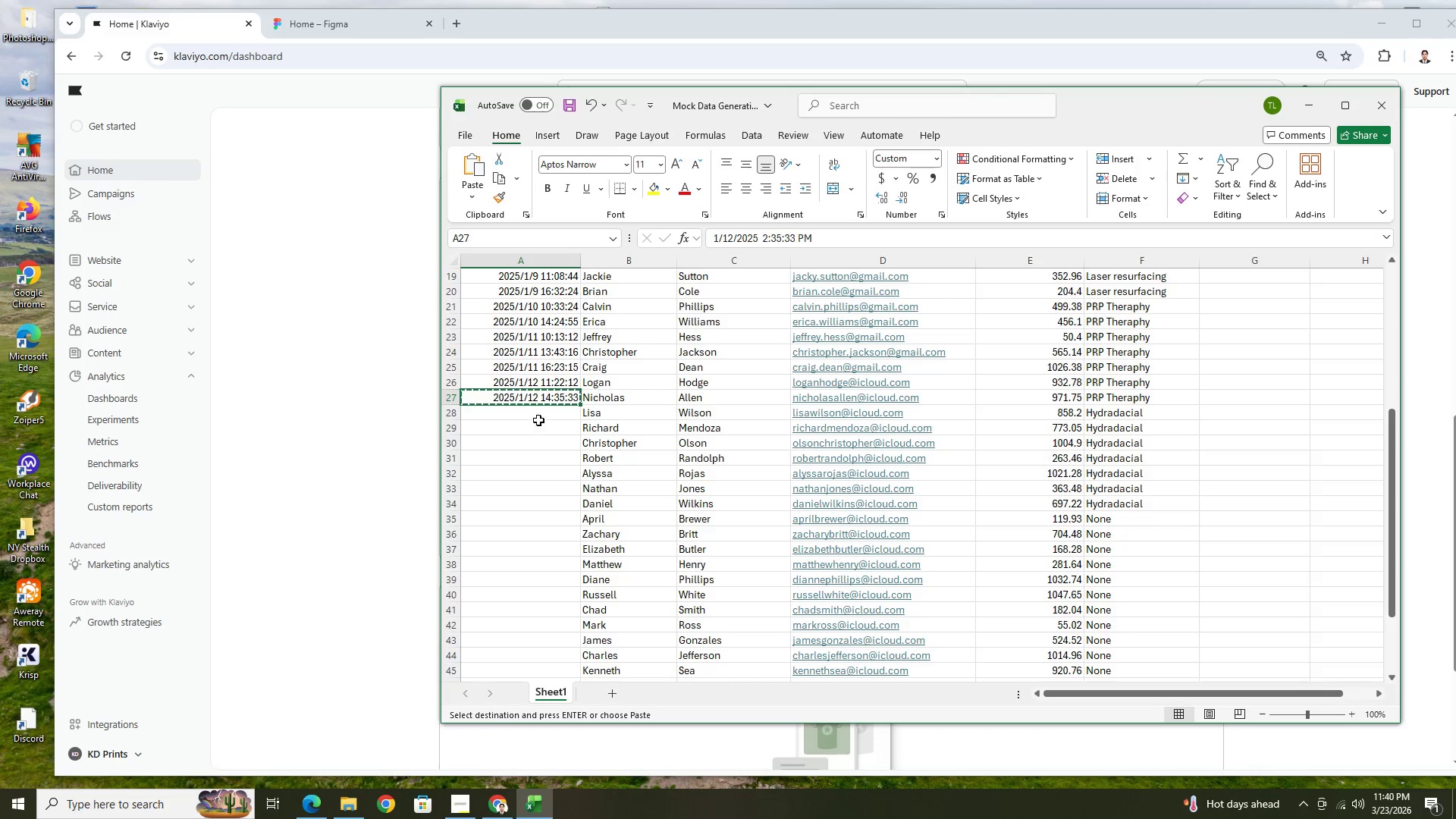 
left_click([539, 419])
 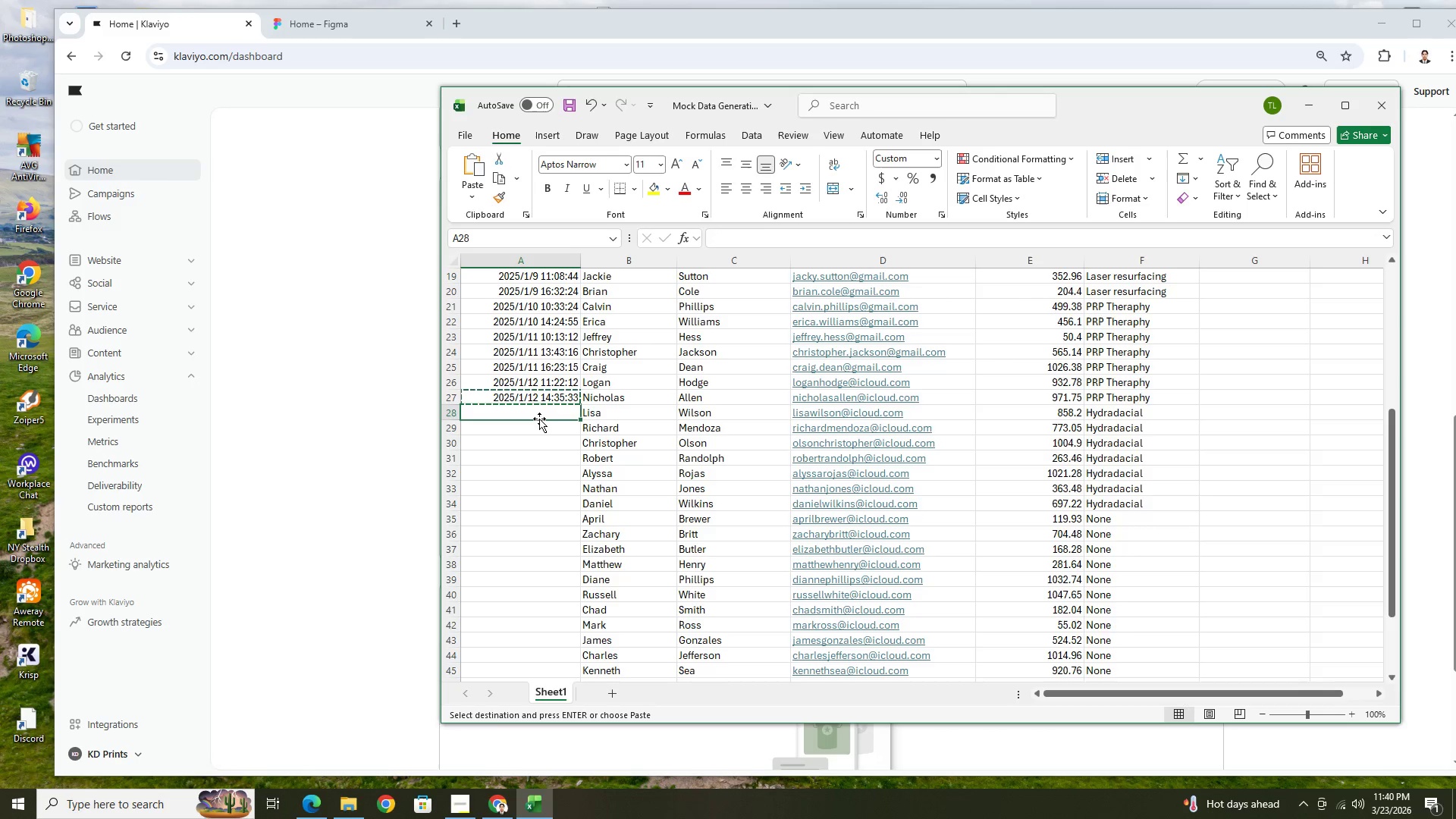 
key(Control+ControlLeft)
 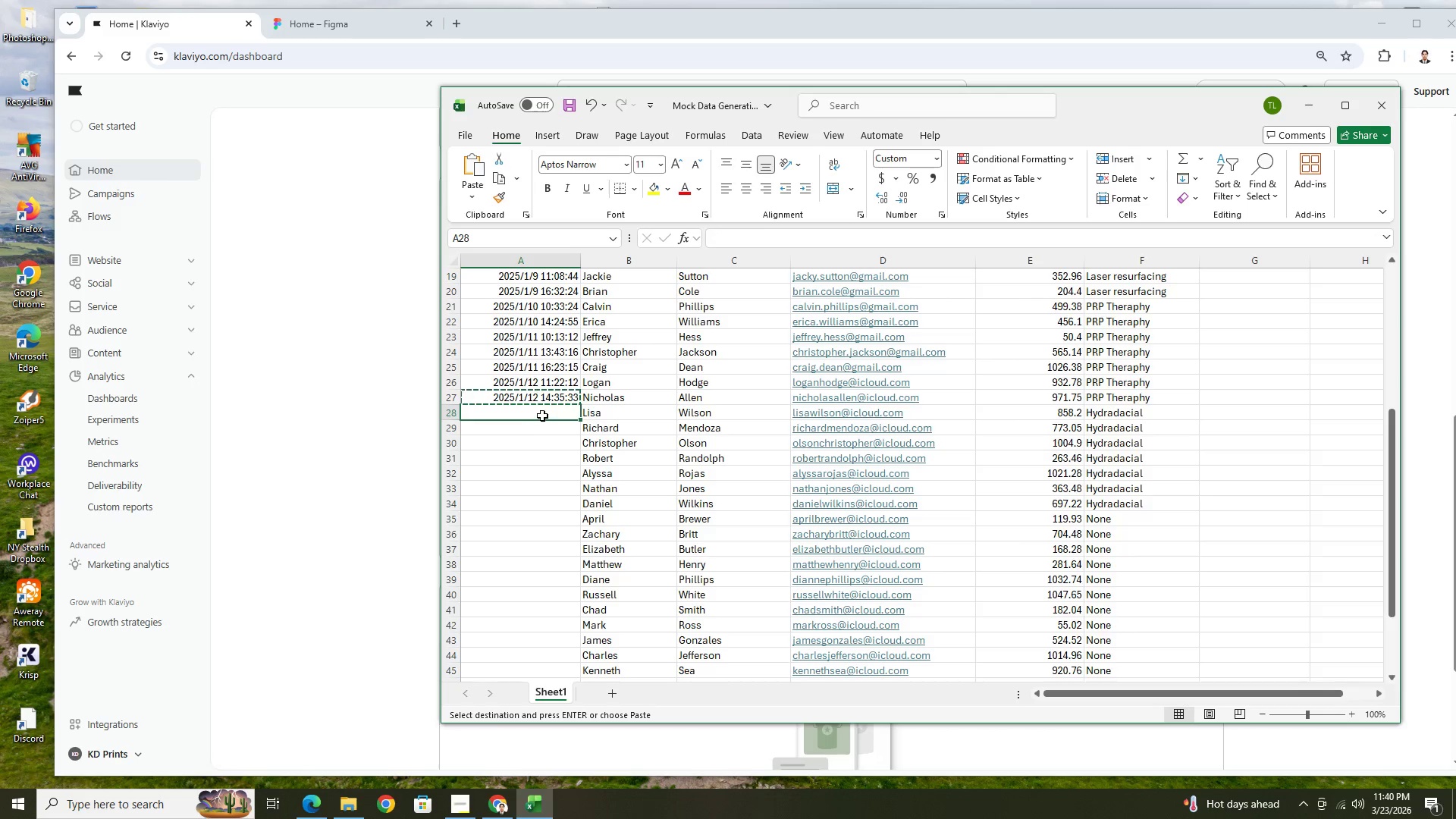 
key(Control+ControlLeft)
 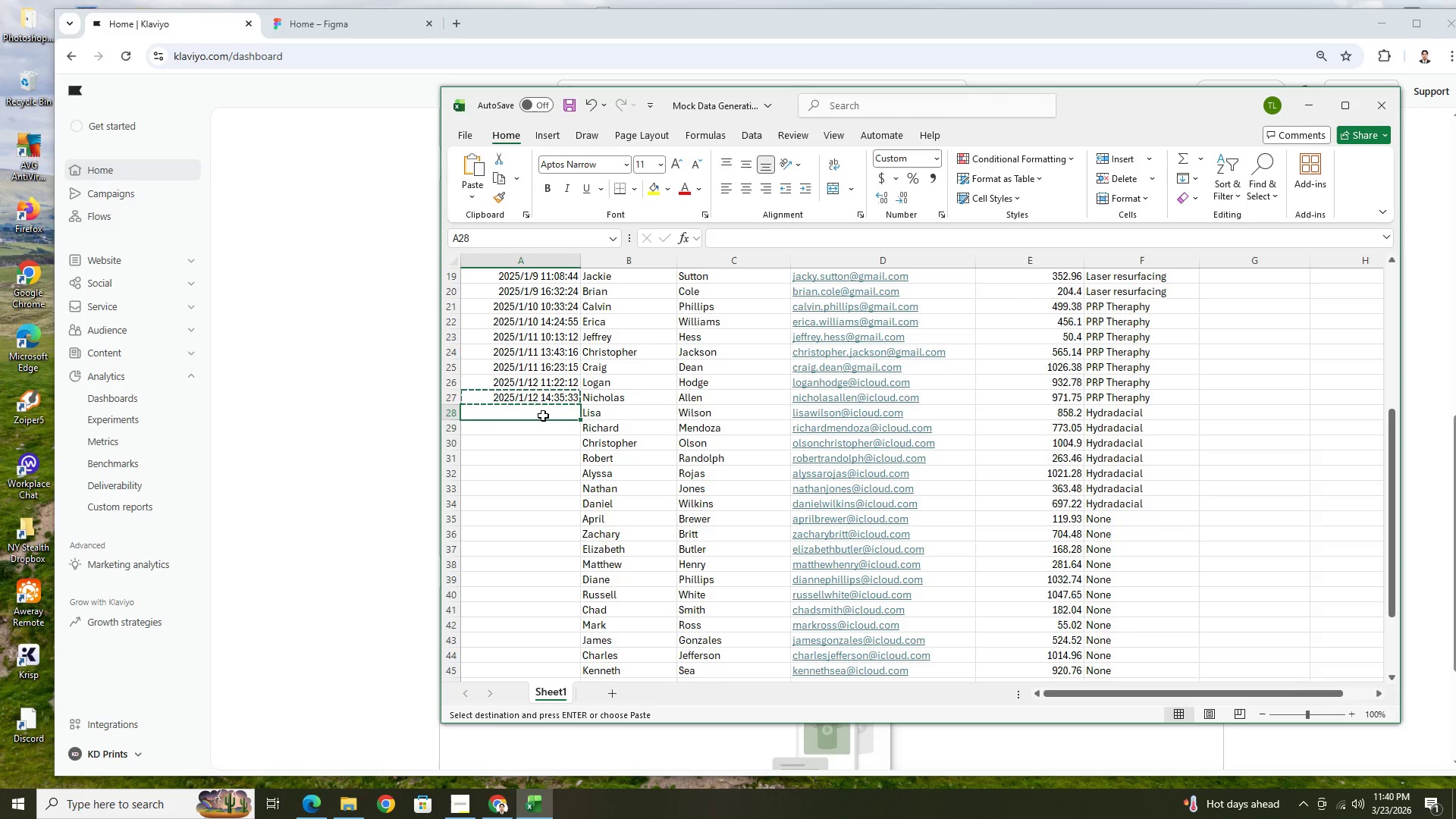 
key(Control+V)
 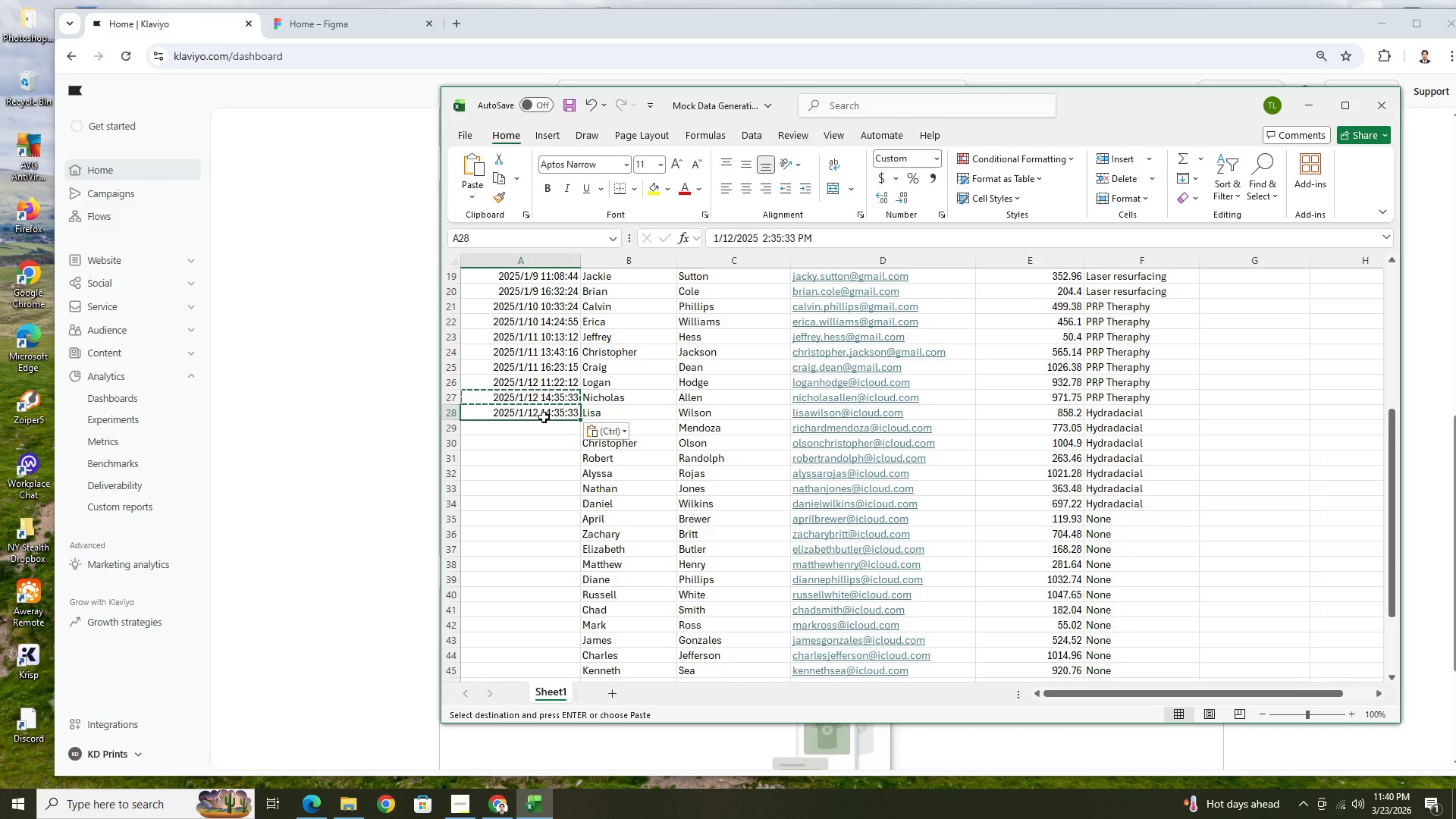 
double_click([544, 417])
 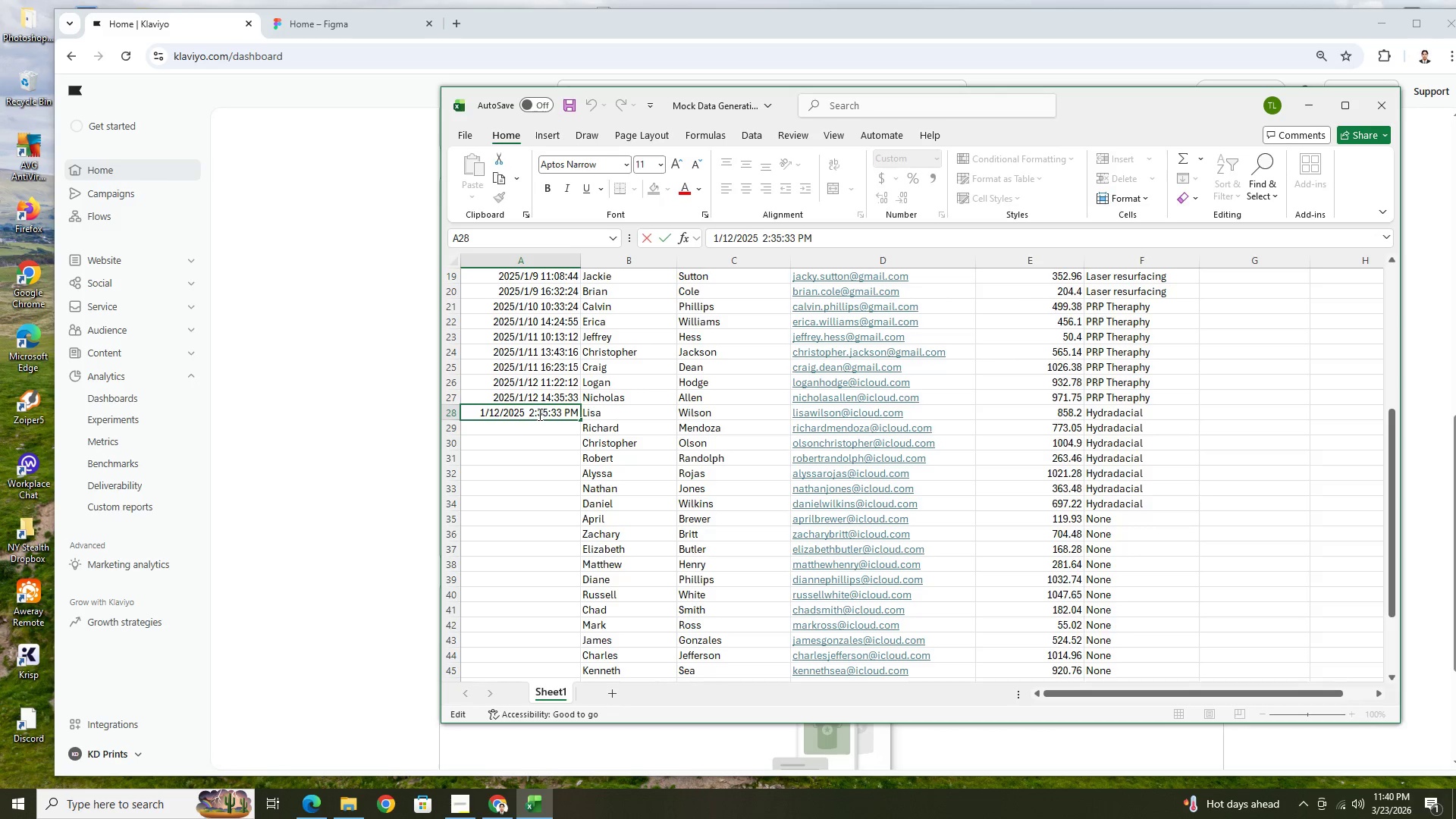 
left_click([532, 413])
 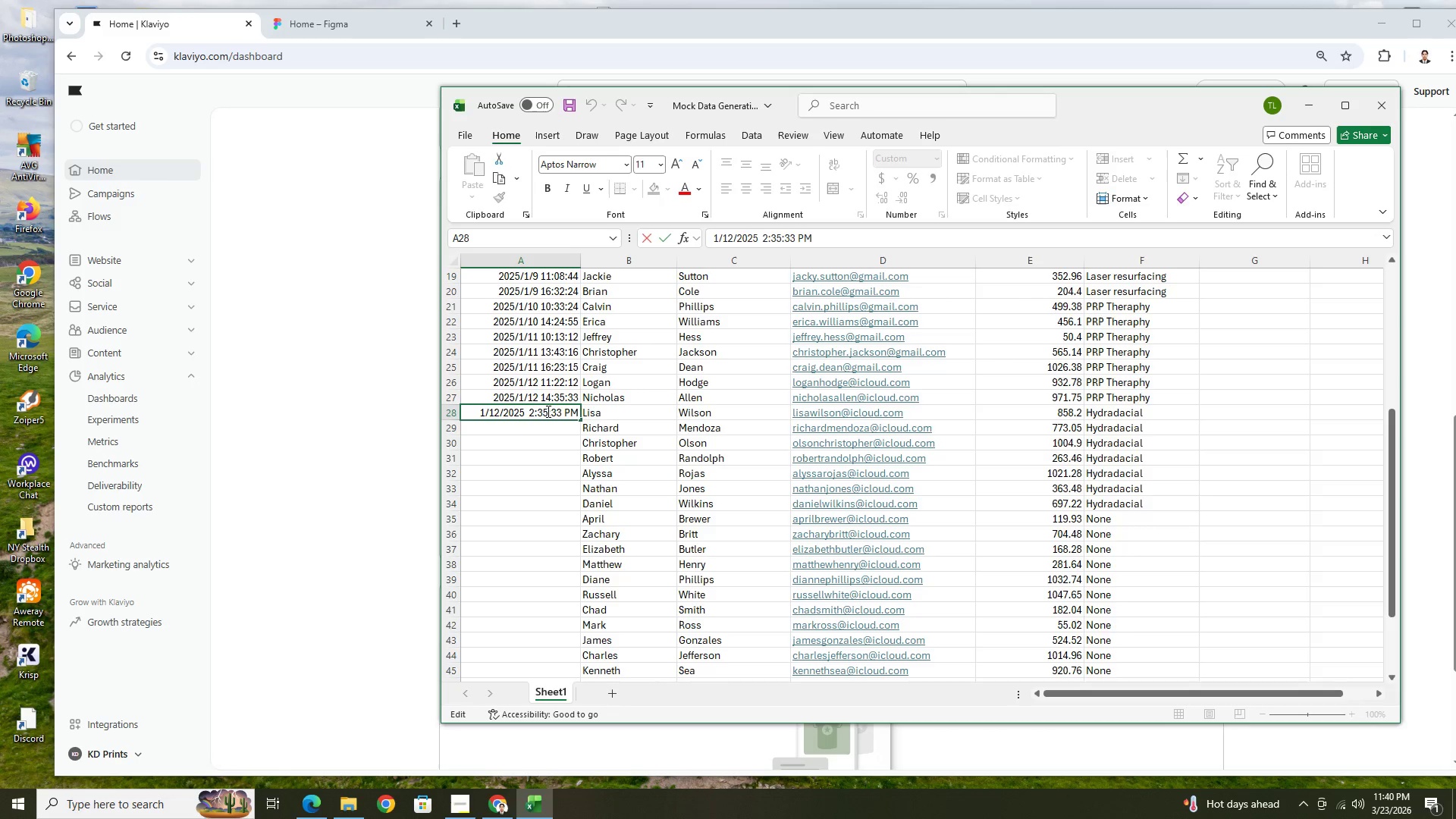 
key(Backspace)
 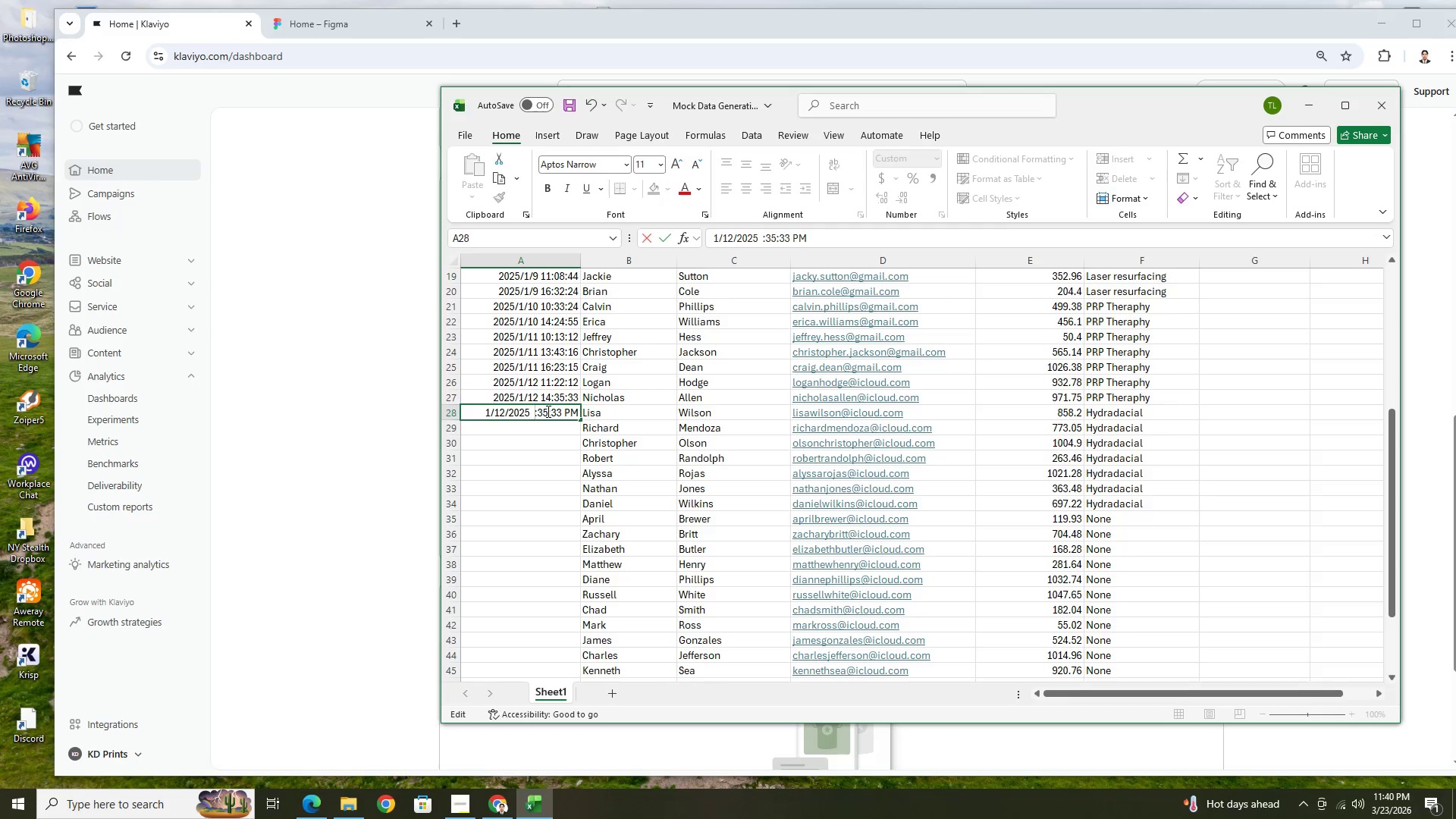 
key(4)
 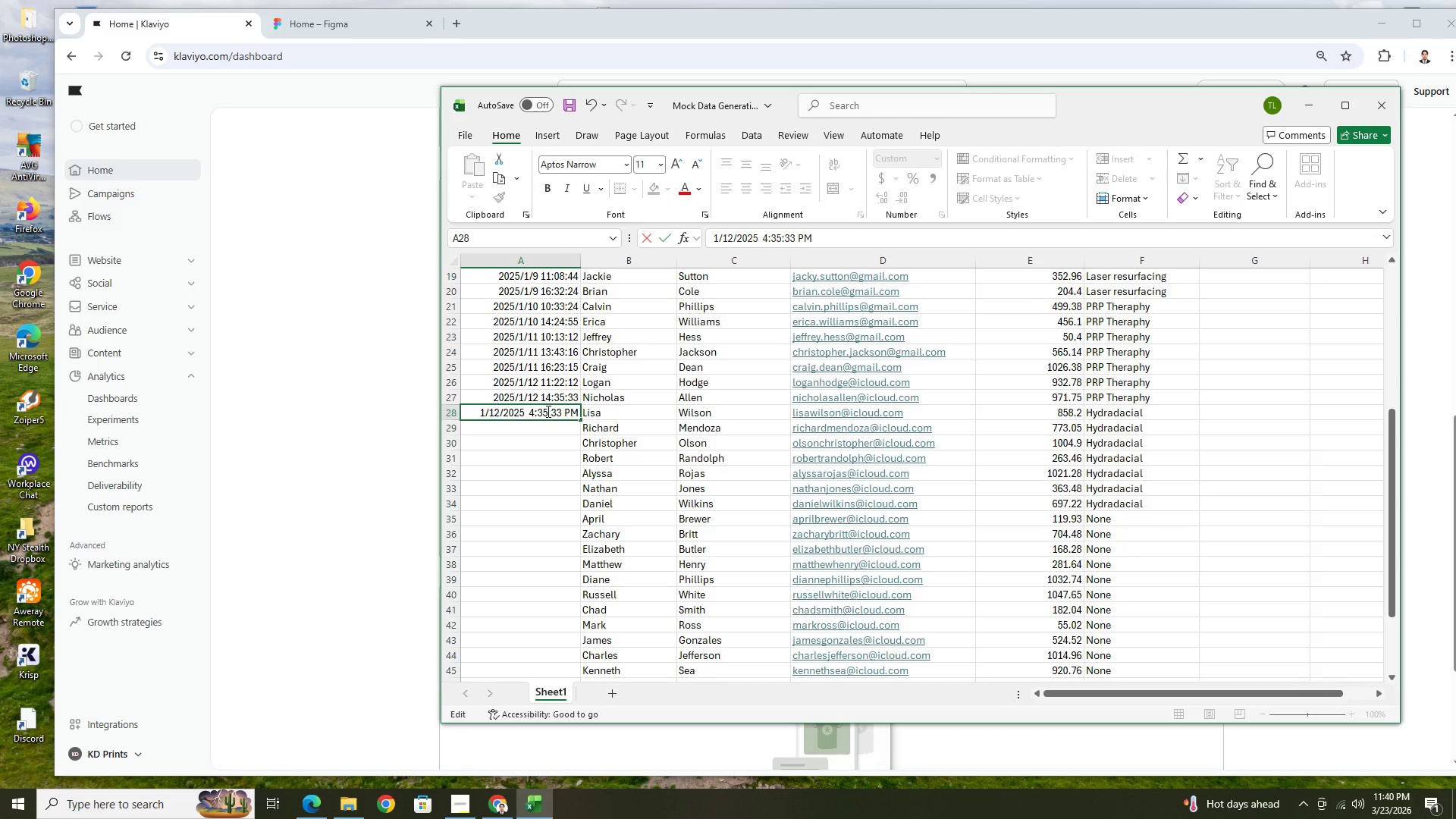 
key(ArrowRight)
 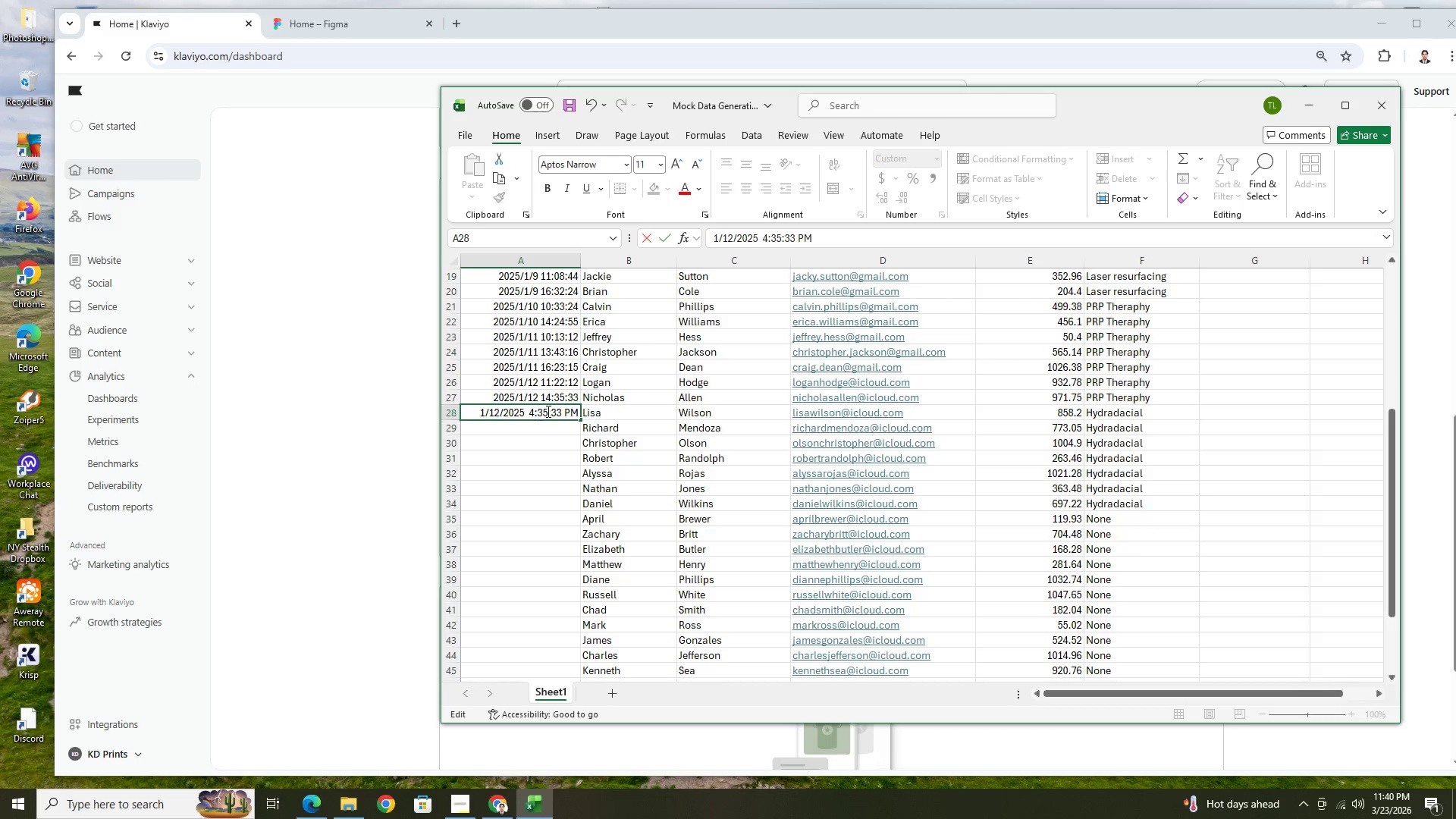 
key(ArrowRight)
 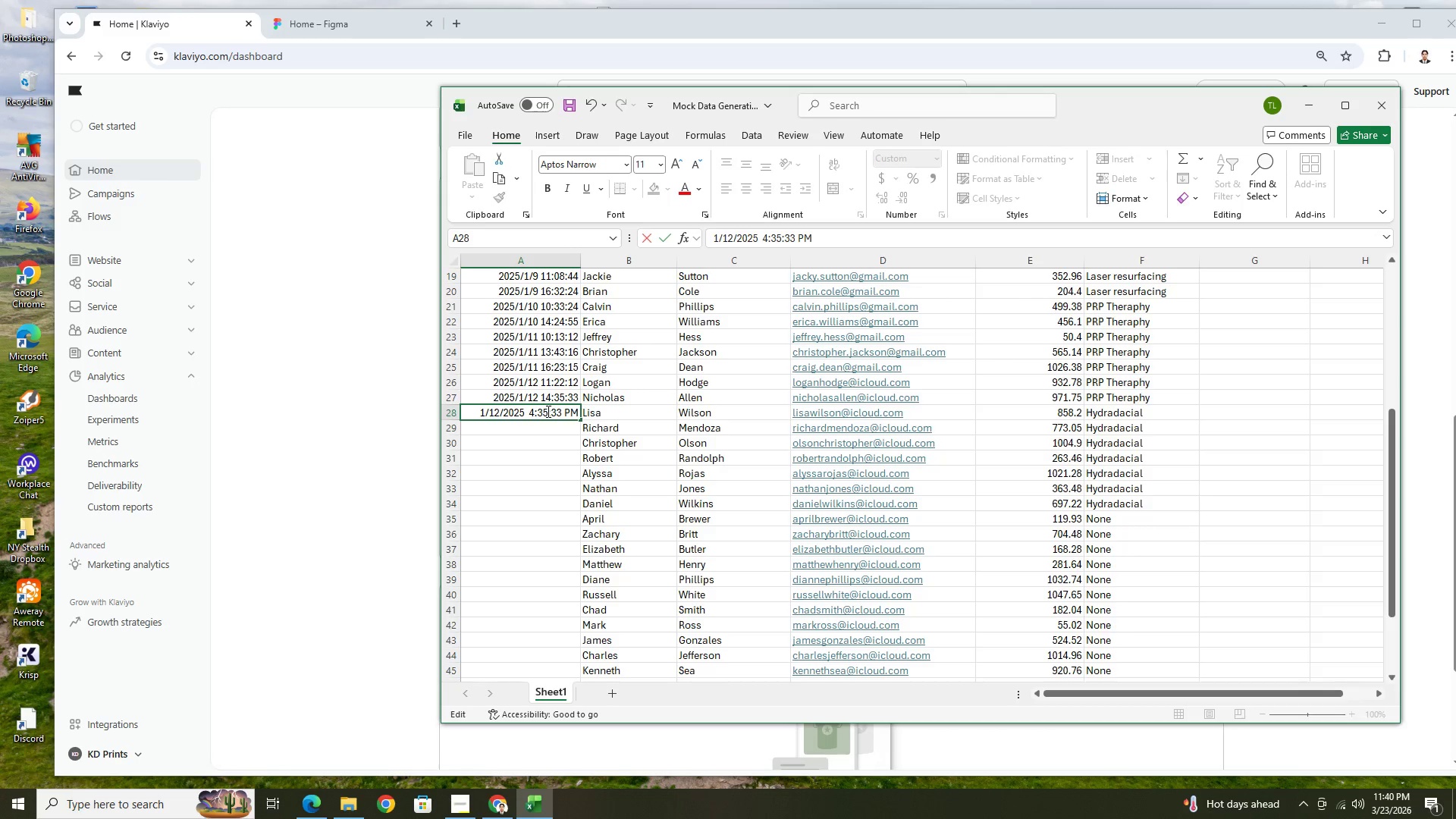 
key(Backspace)
 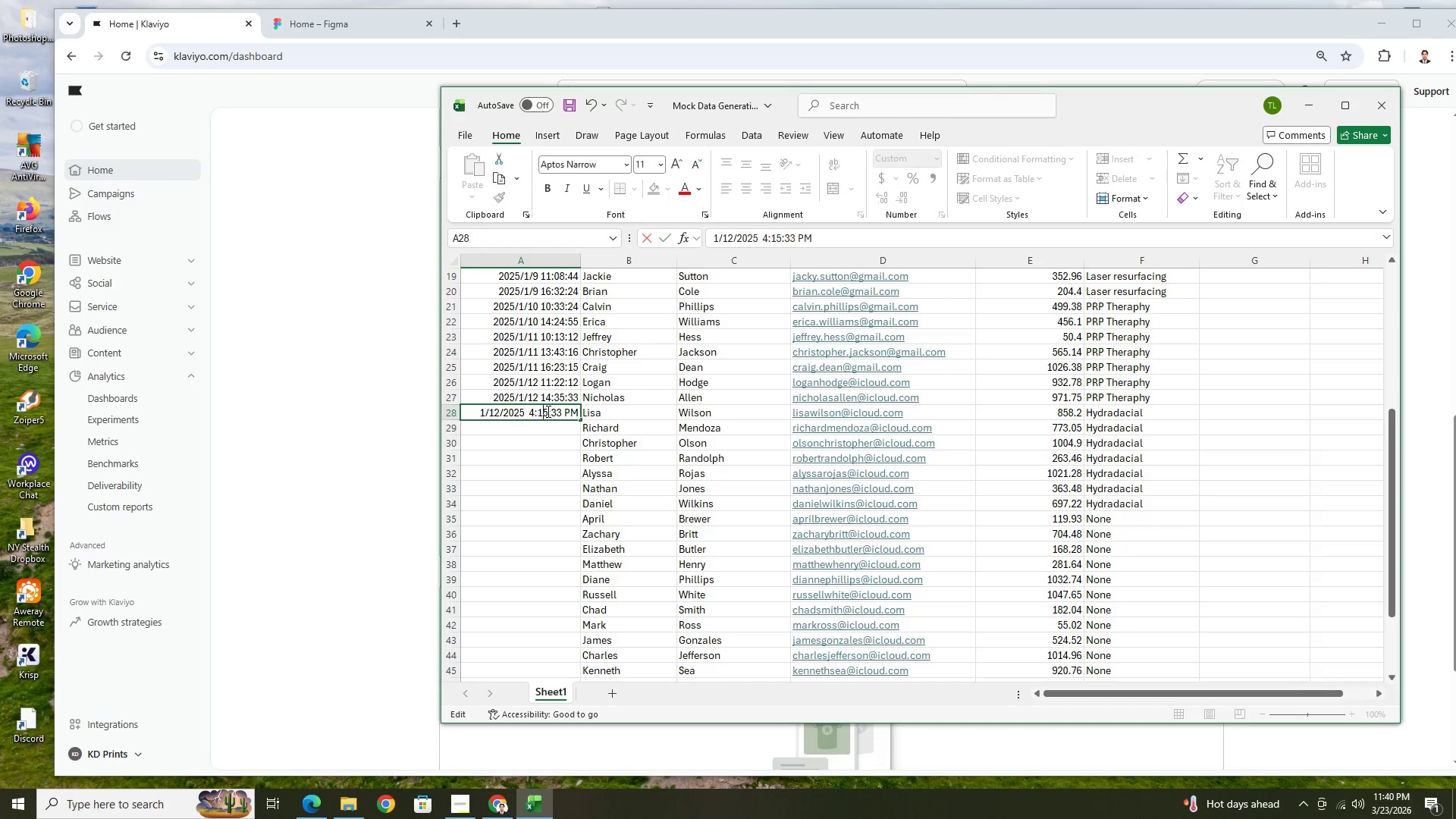 
key(1)
 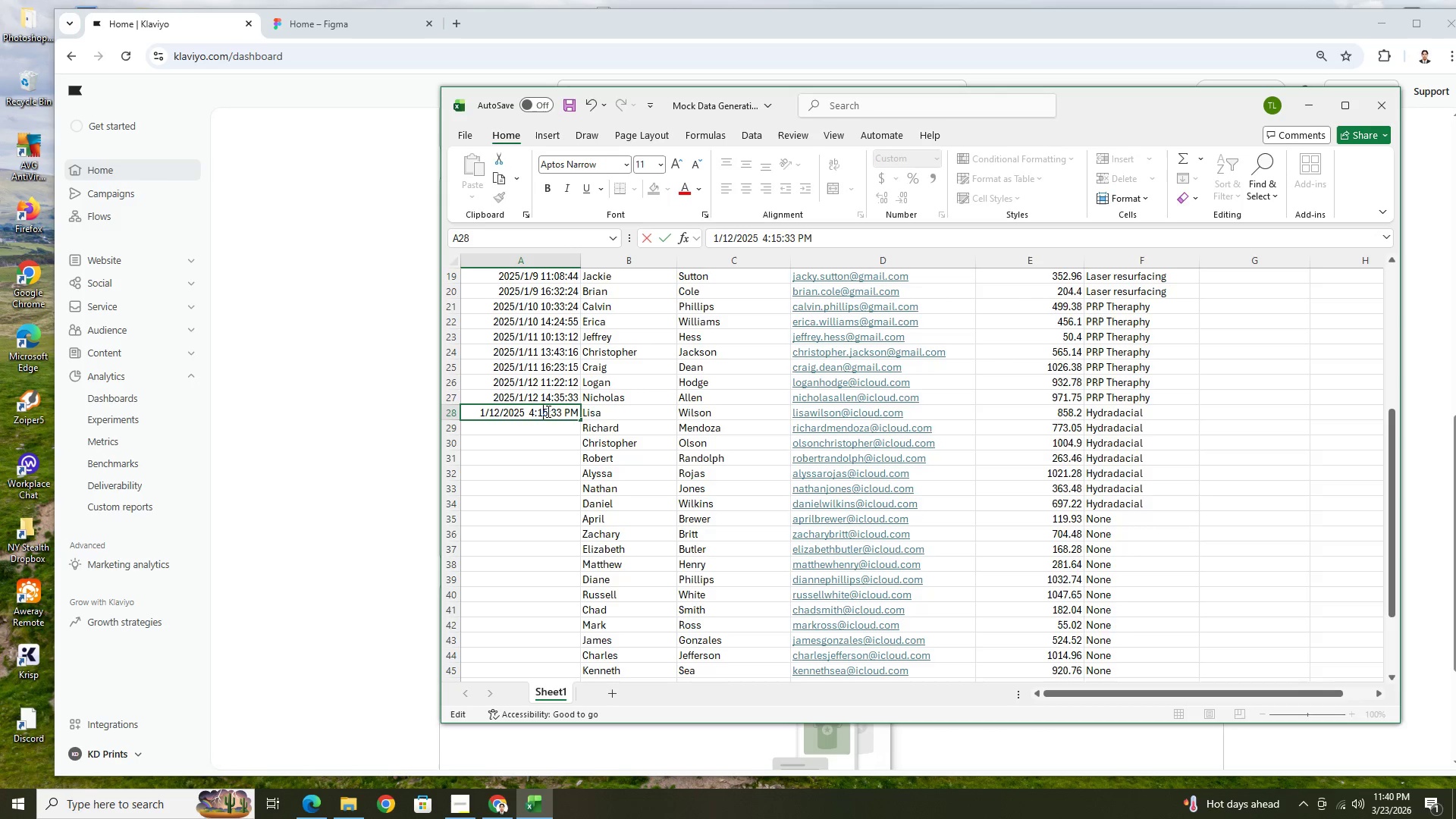 
key(ArrowRight)
 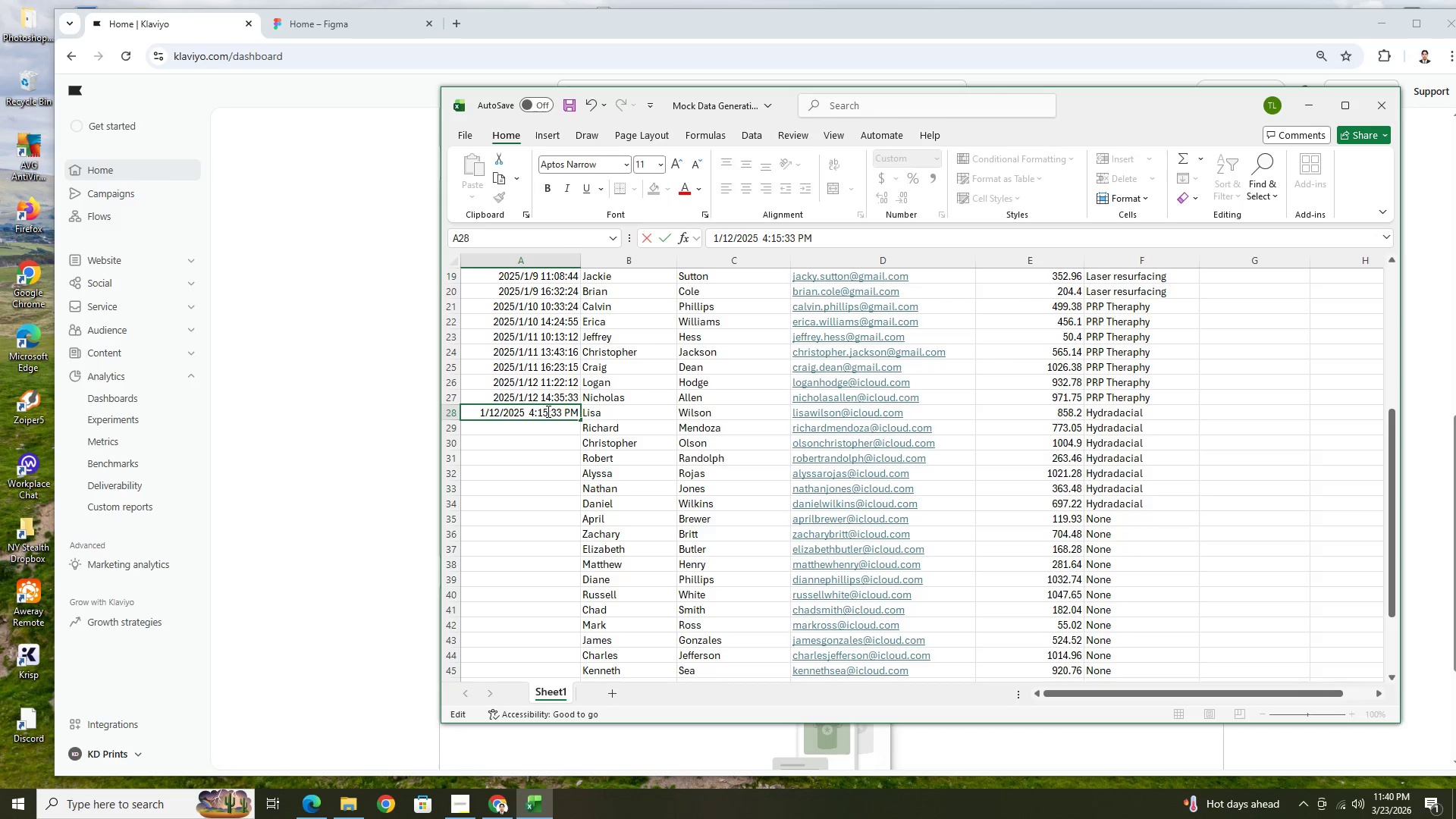 
key(ArrowRight)
 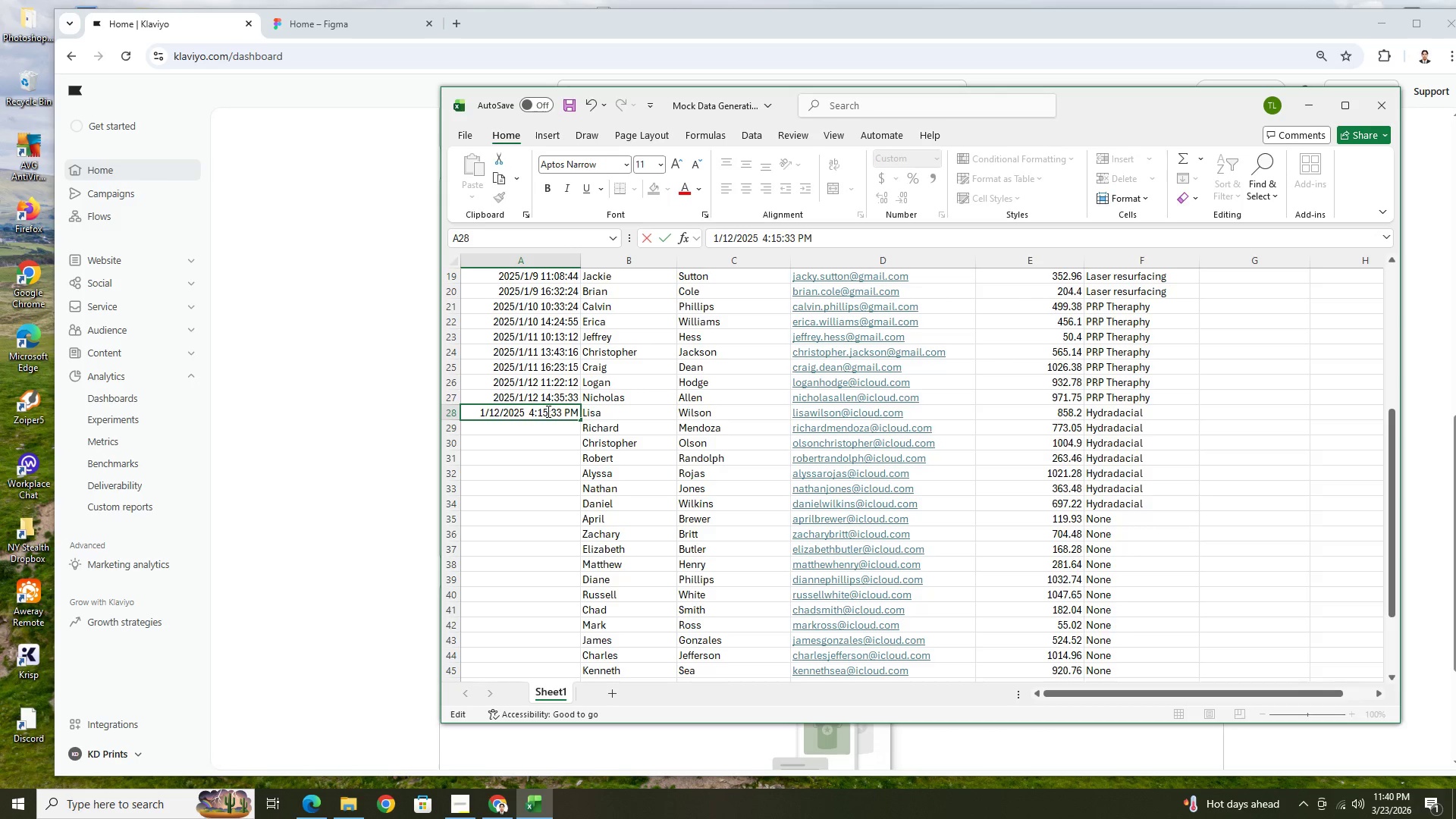 
key(ArrowRight)
 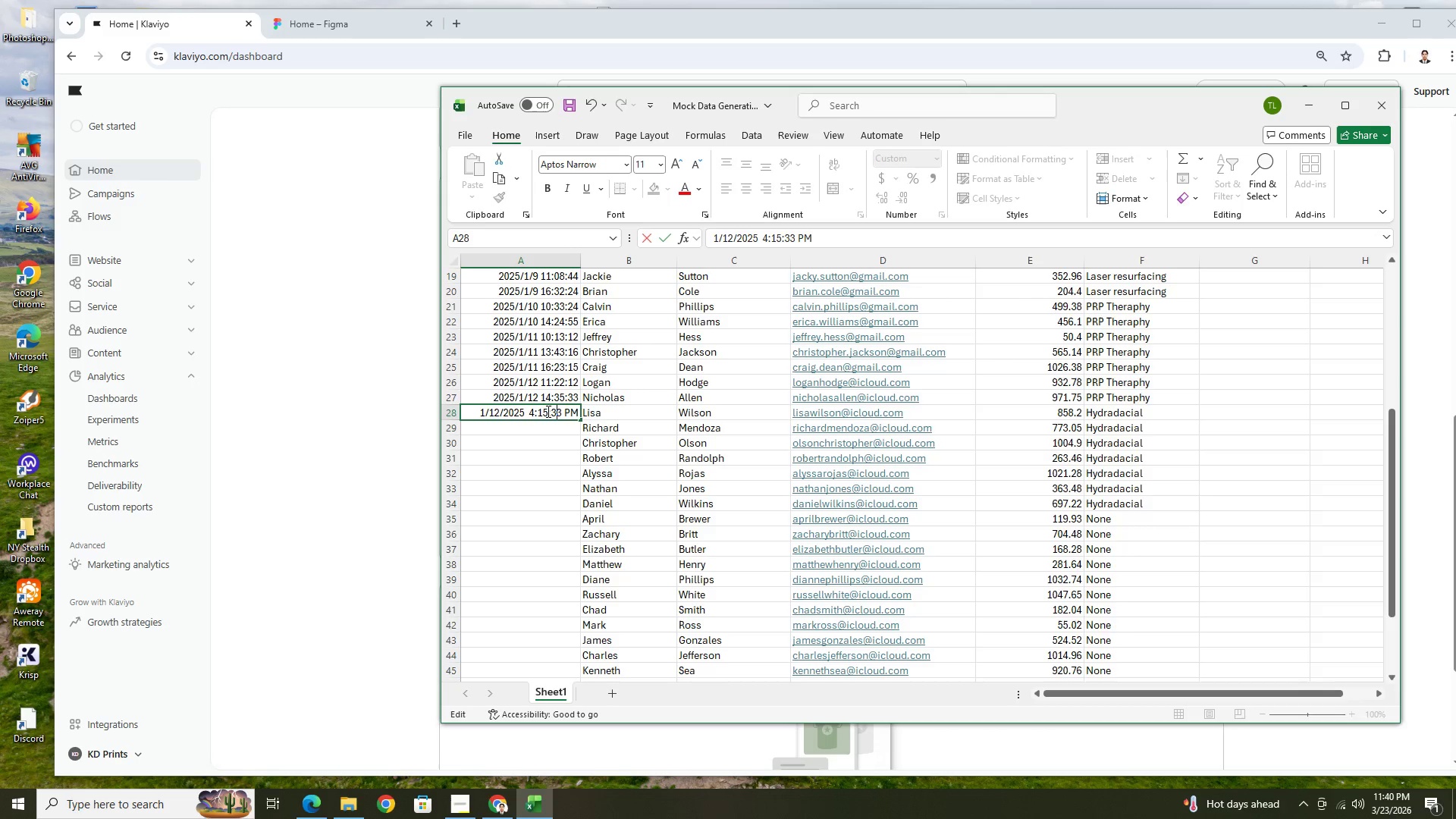 
key(ArrowRight)
 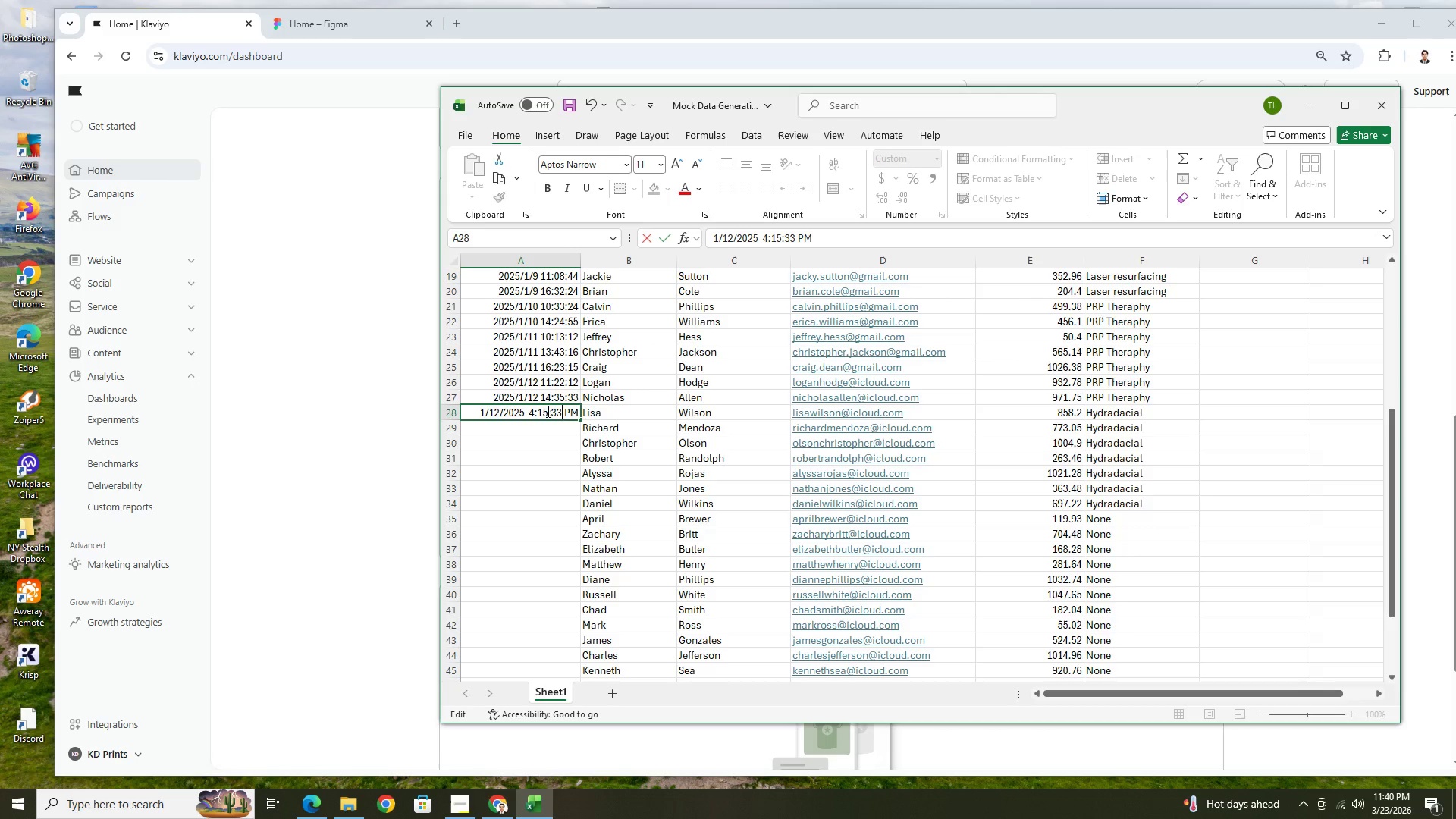 
key(Backspace)
key(Backspace)
type(02)
 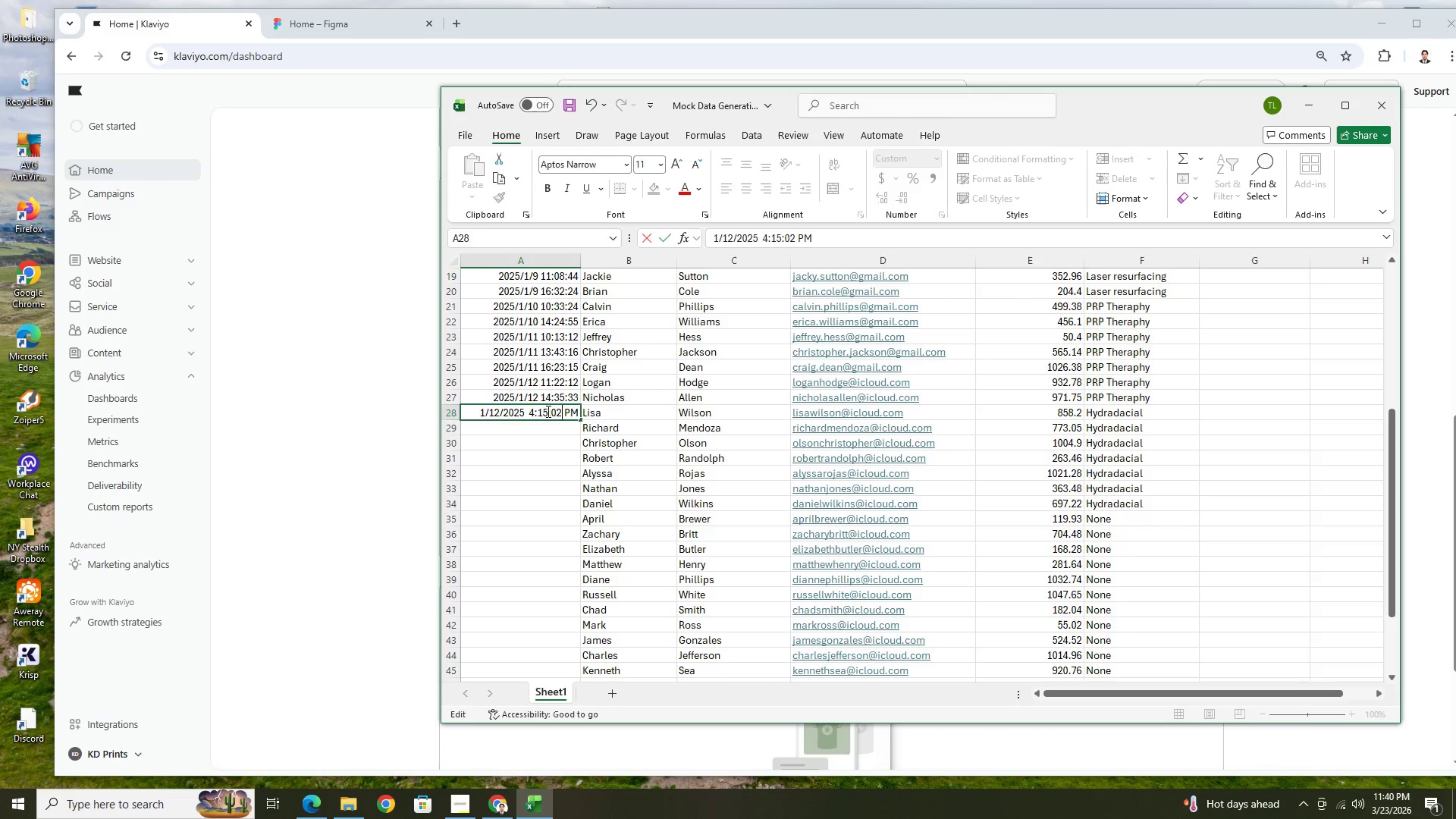 
key(Enter)
 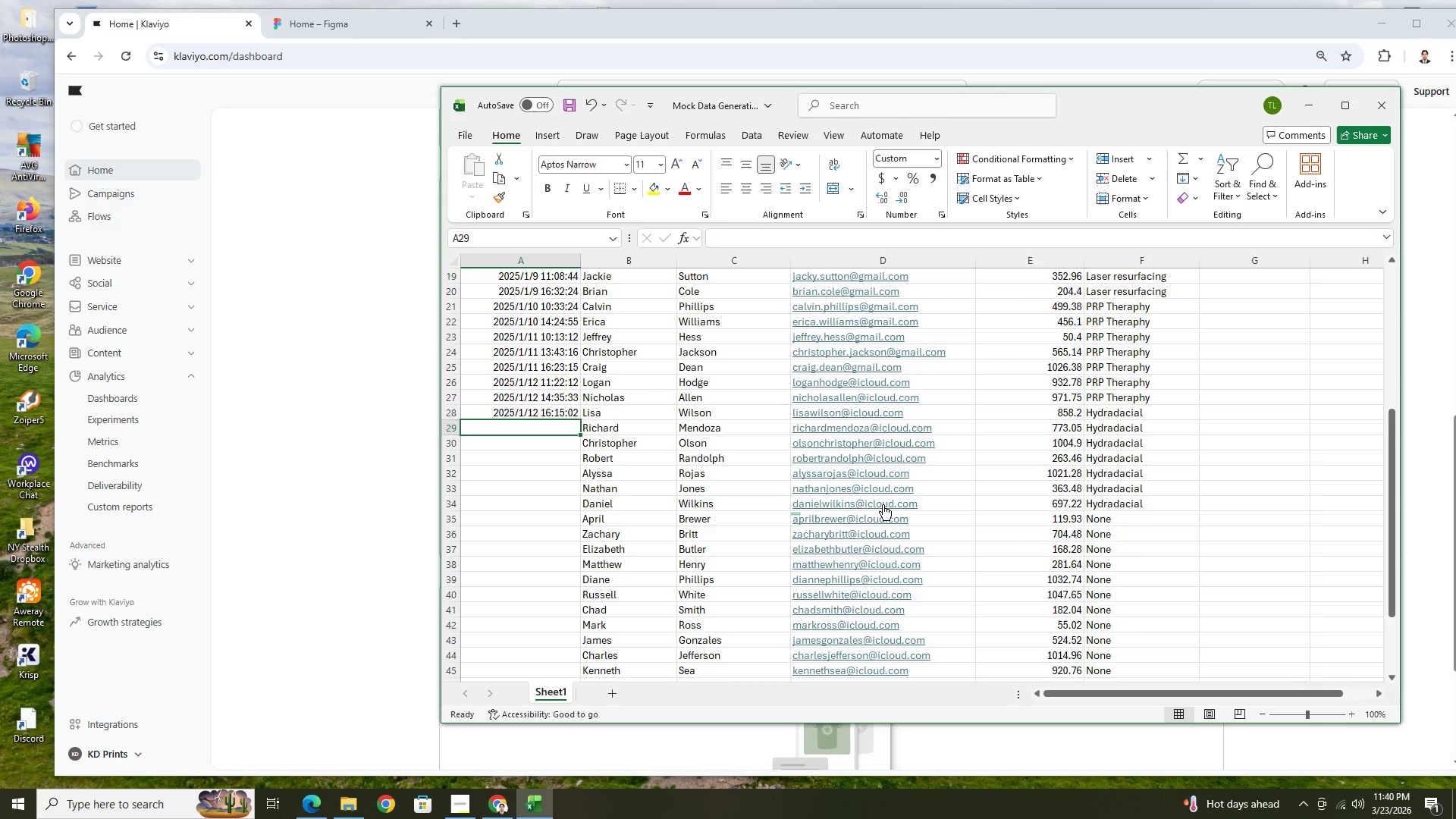 
scroll: coordinate [832, 470], scroll_direction: down, amount: 1.0
 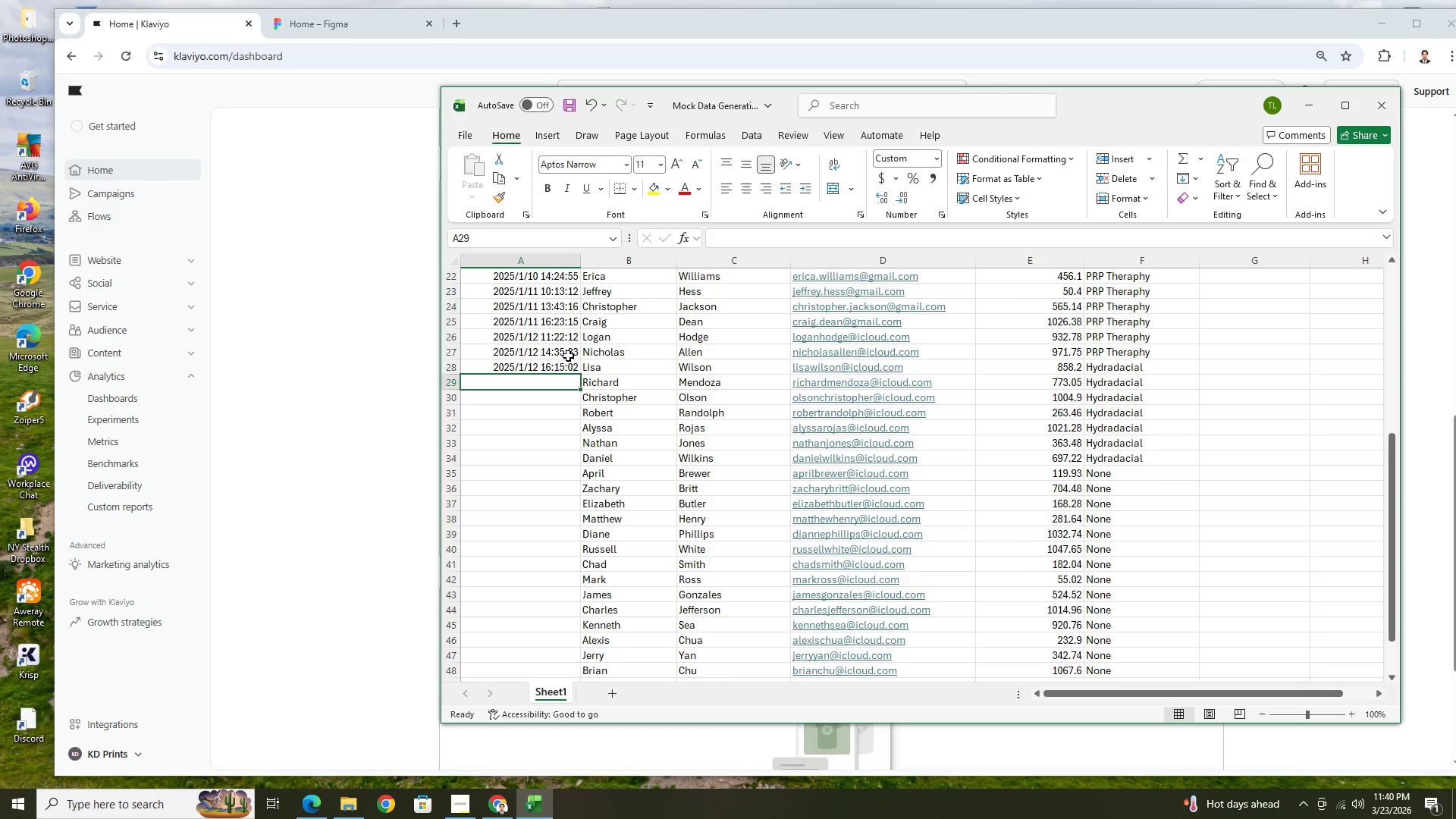 
left_click([563, 338])
 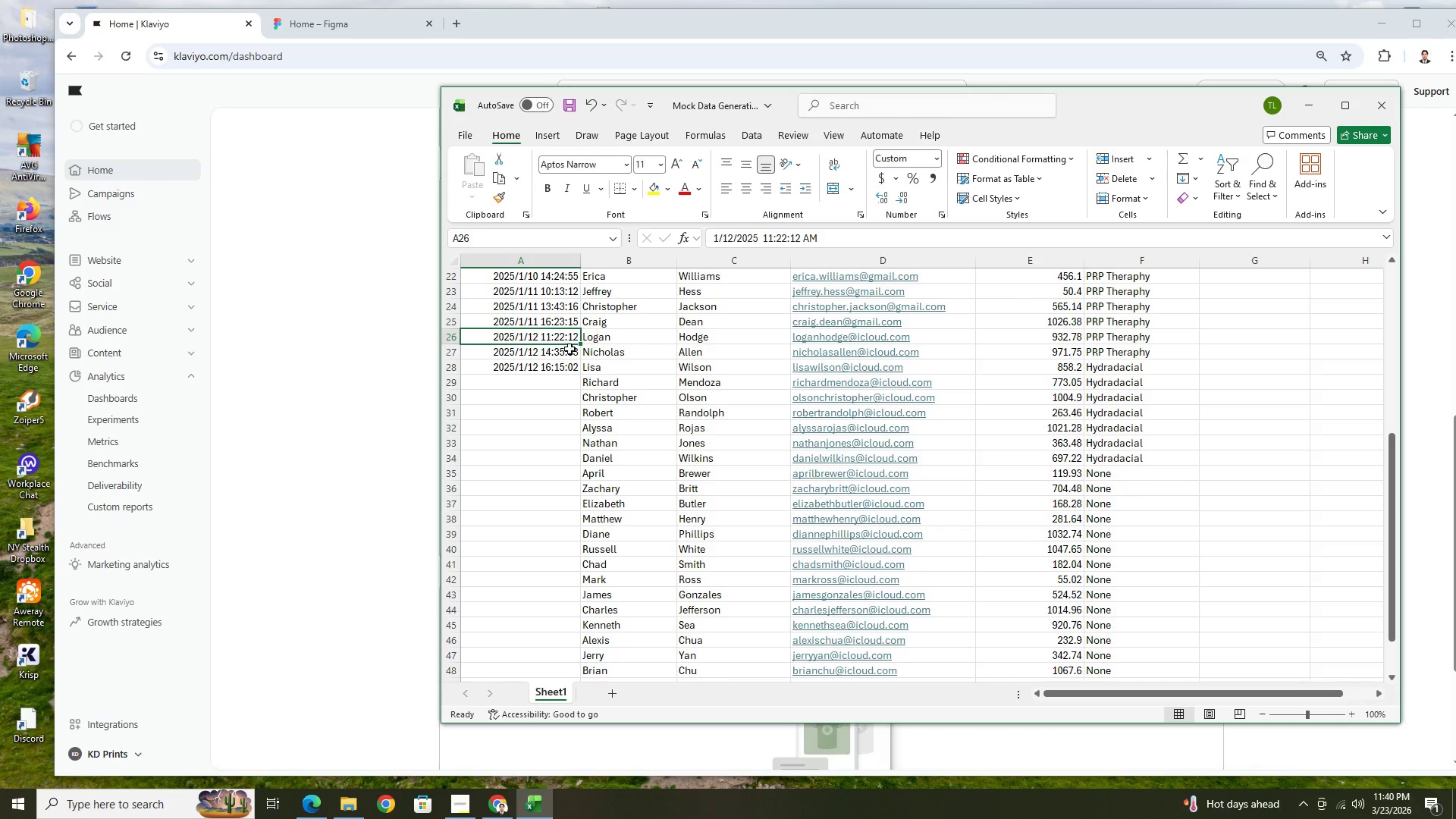 
key(Control+C)
 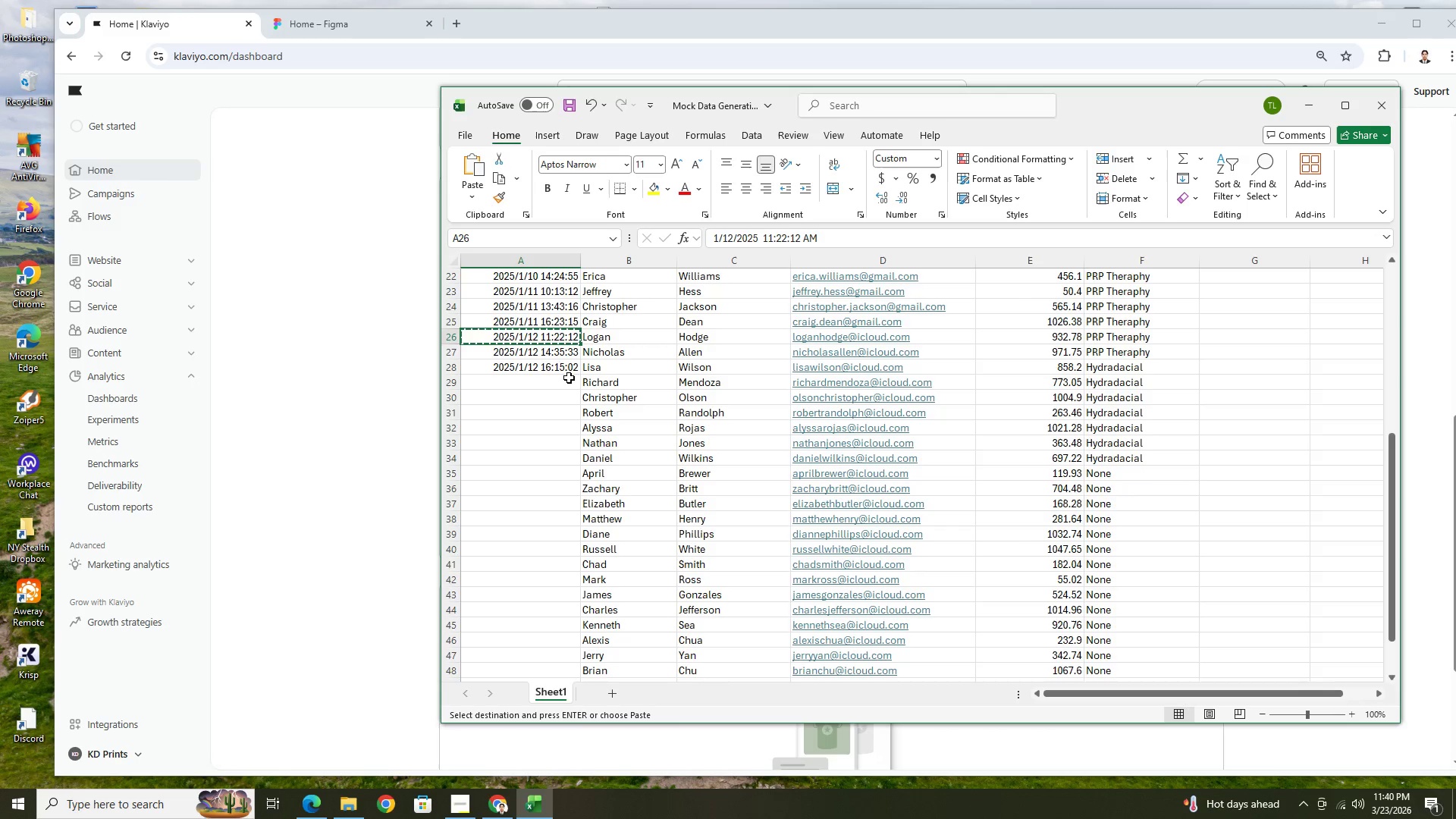 
left_click([567, 378])
 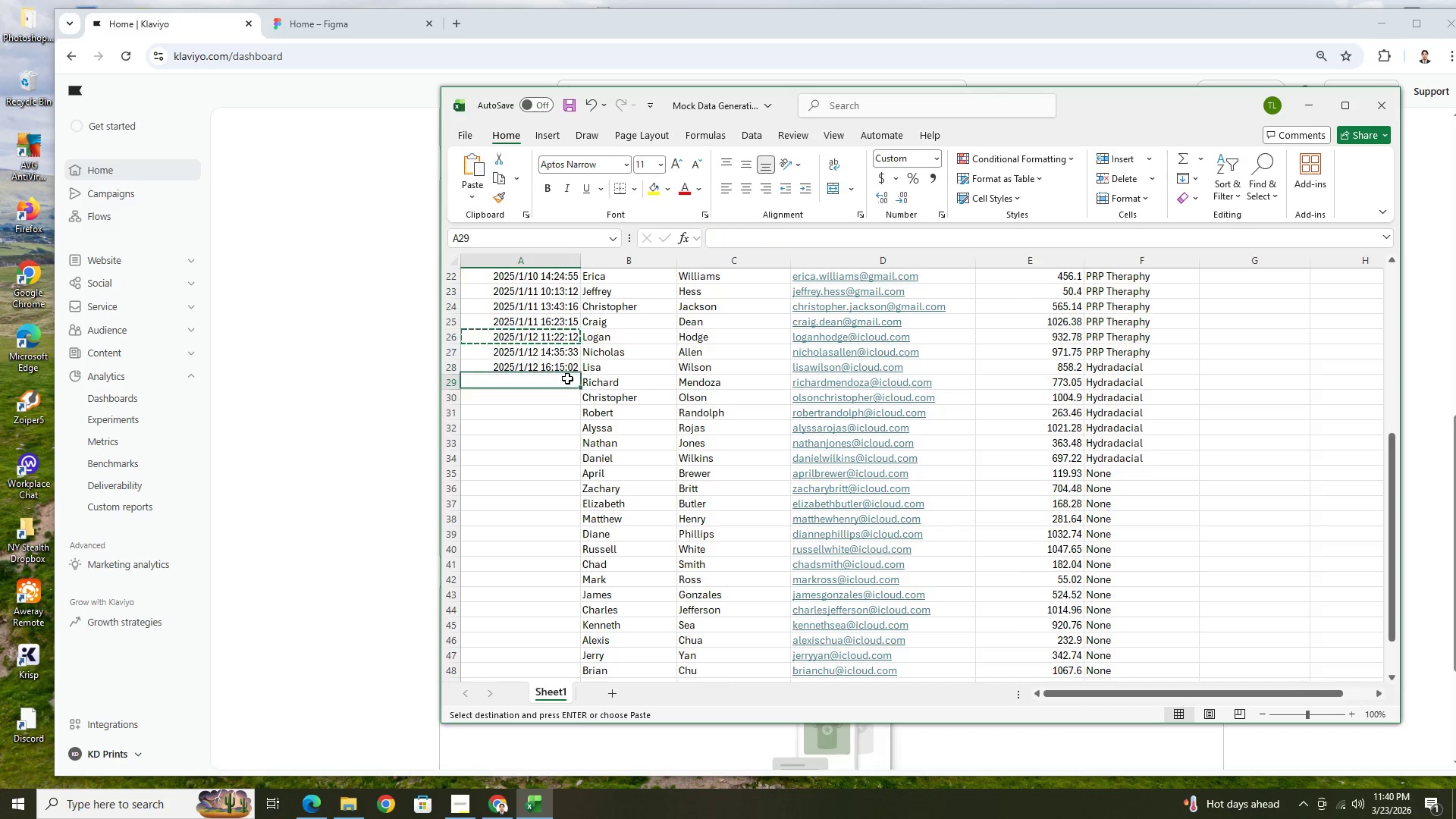 
key(Control+ControlLeft)
 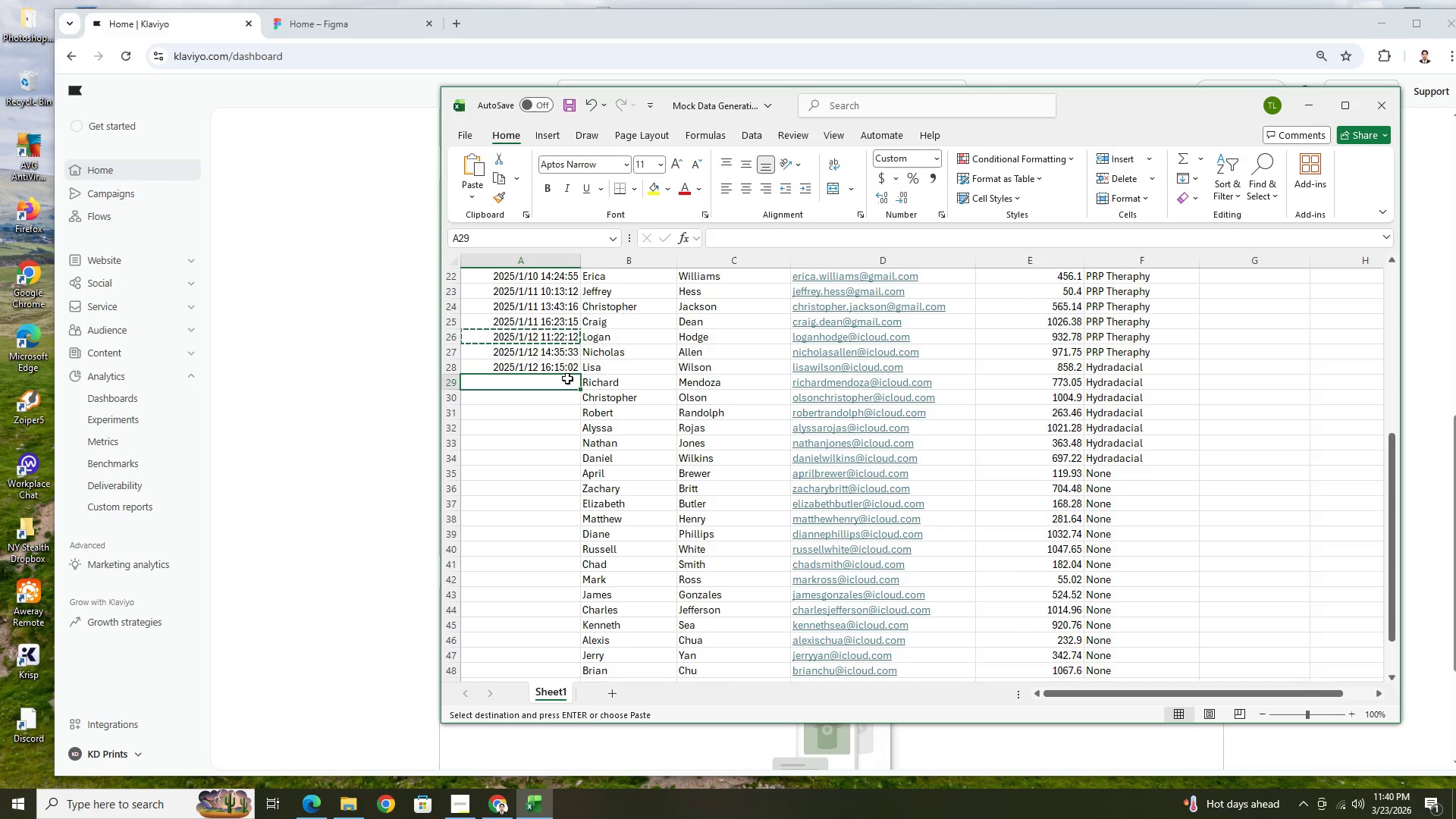 
key(Control+V)
 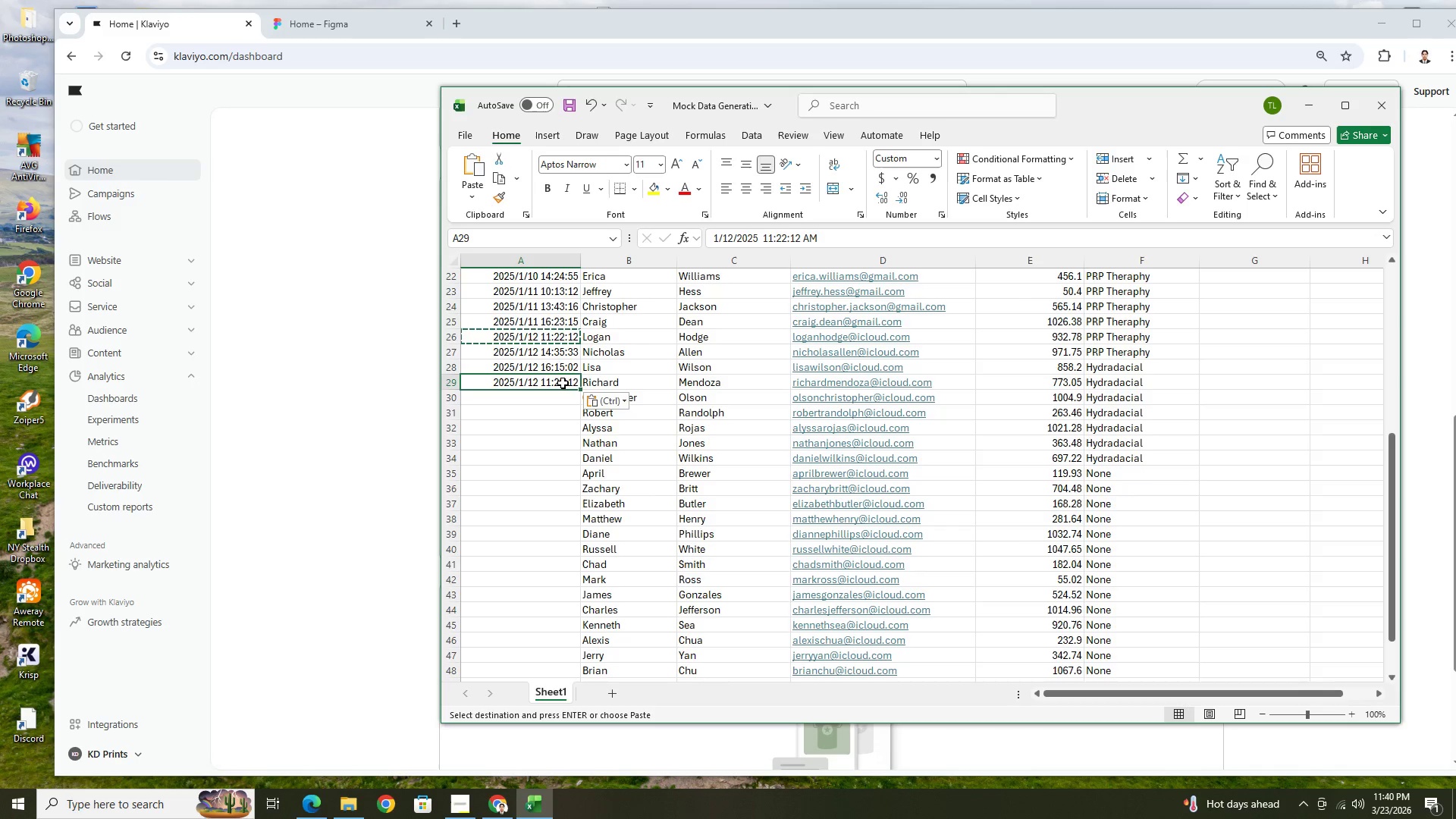 
double_click([563, 383])
 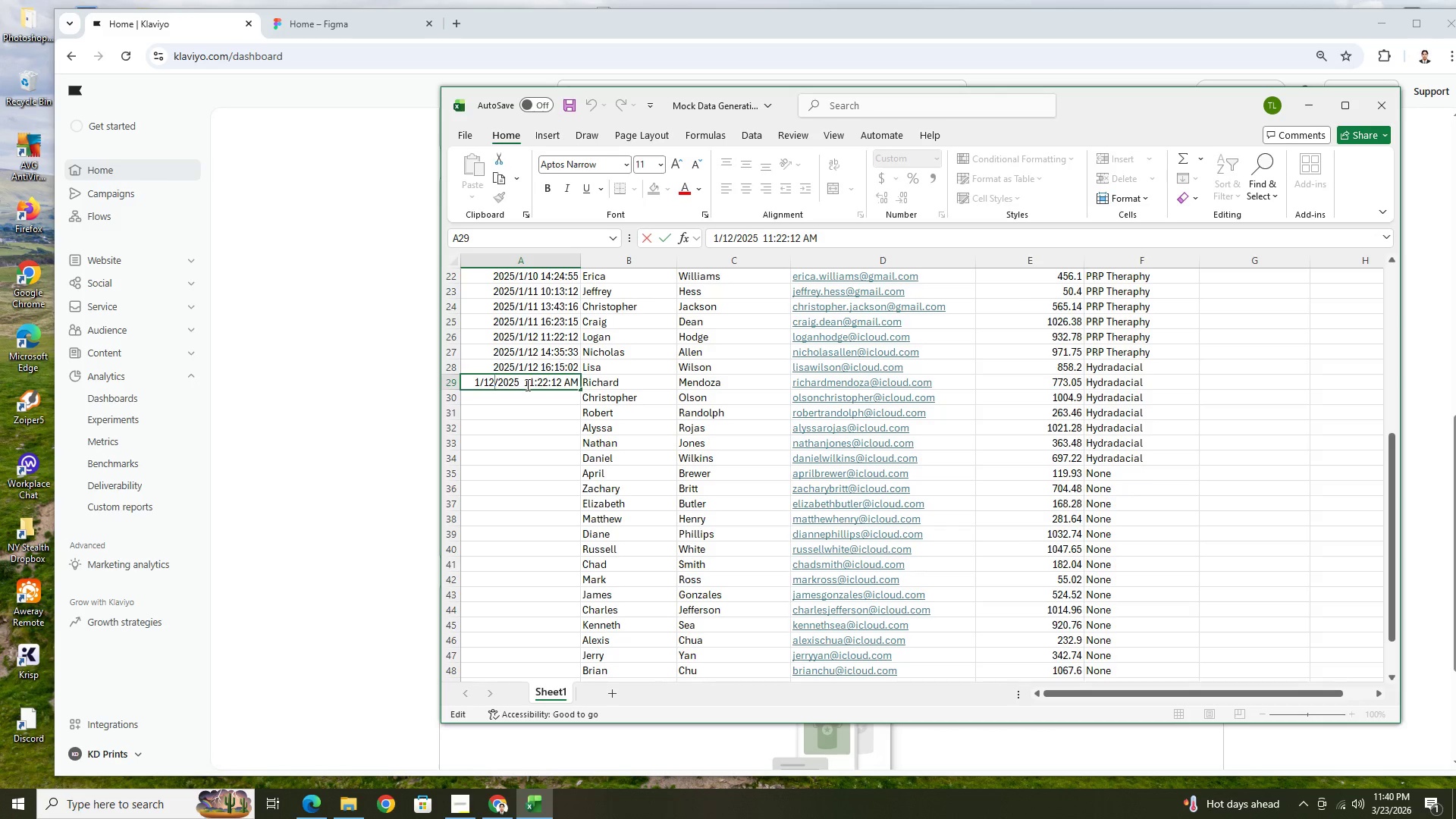 
key(Backspace)
 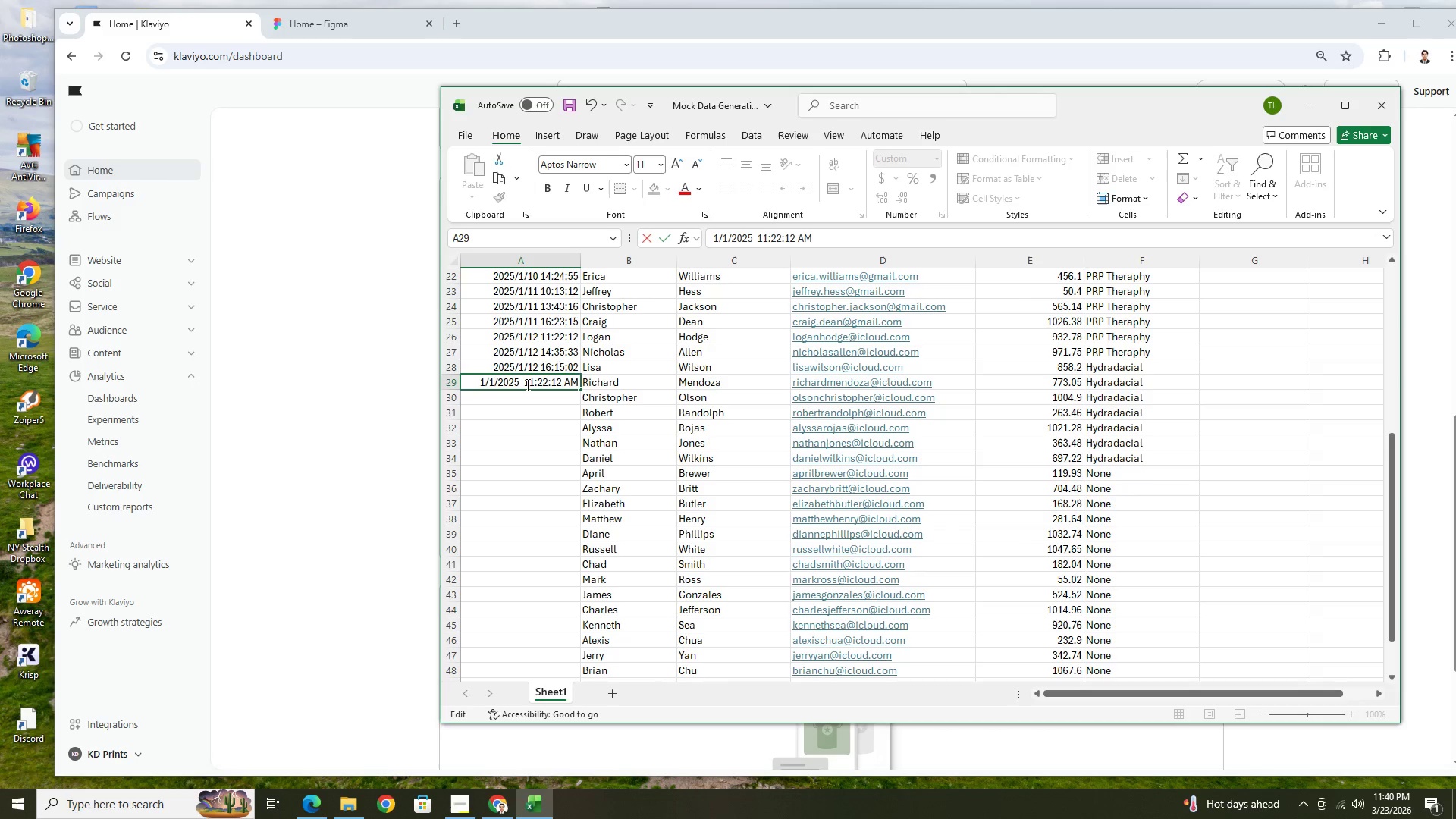 
key(3)
 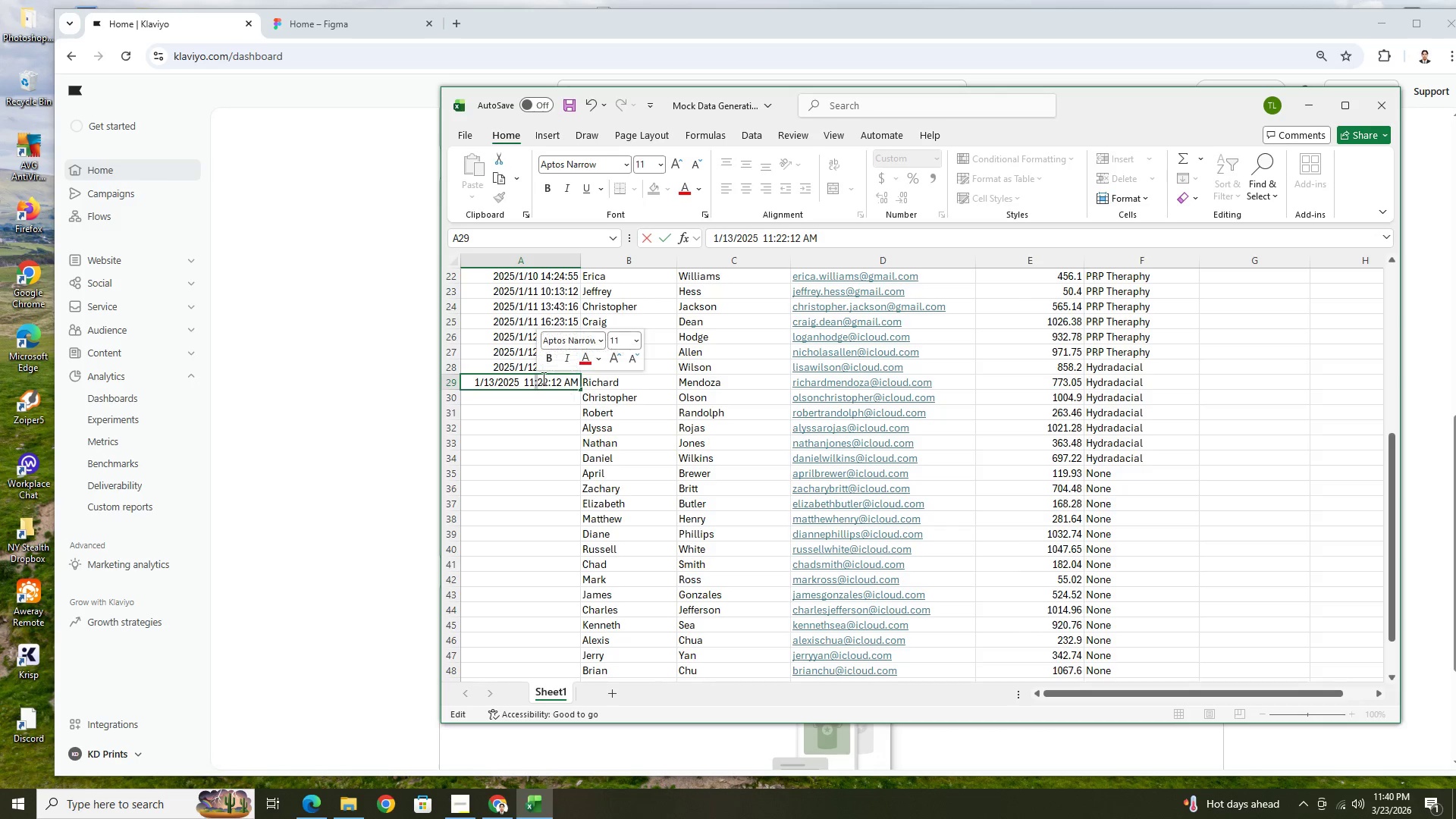 
left_click([537, 383])
 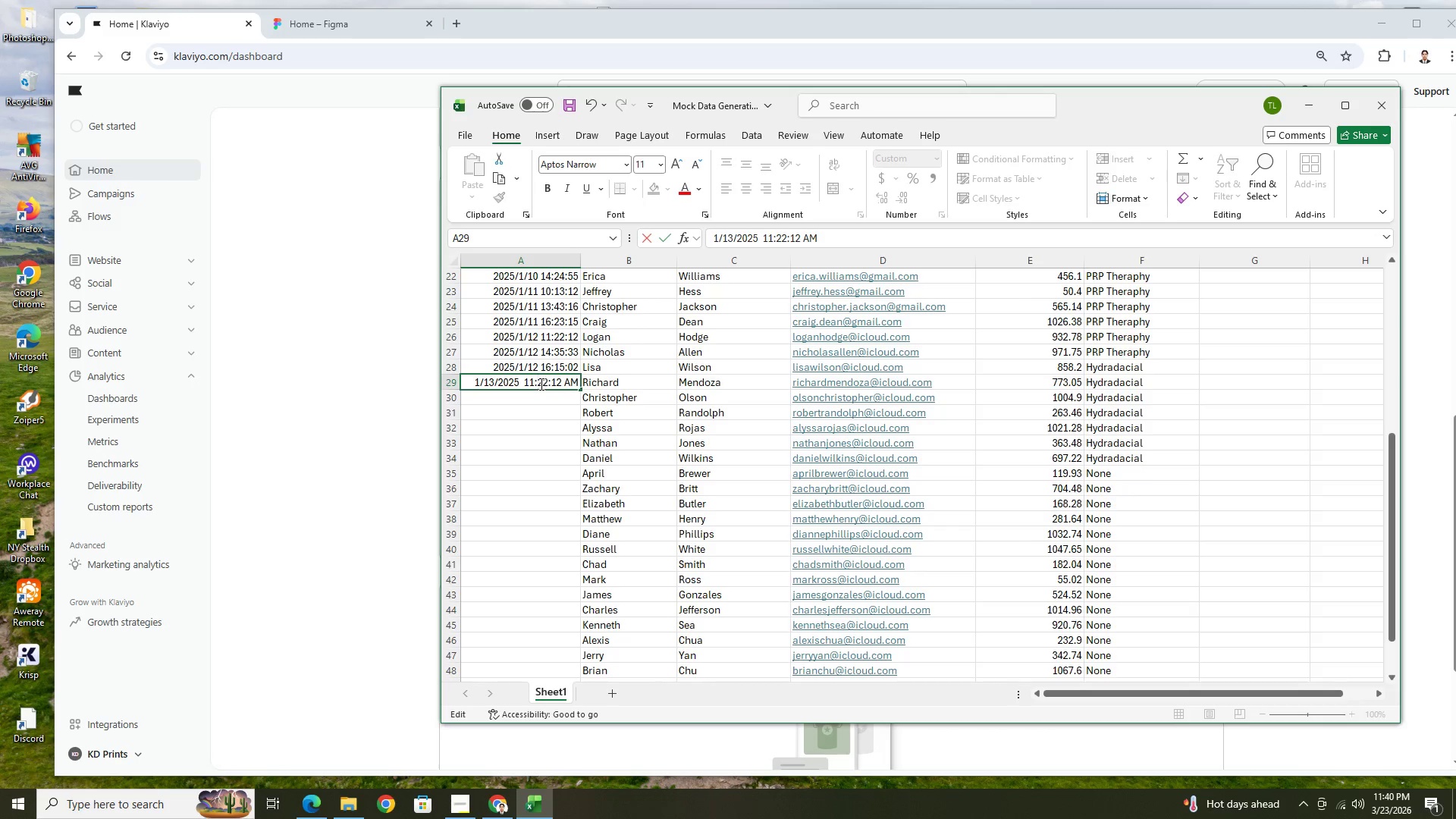 
left_click([533, 381])
 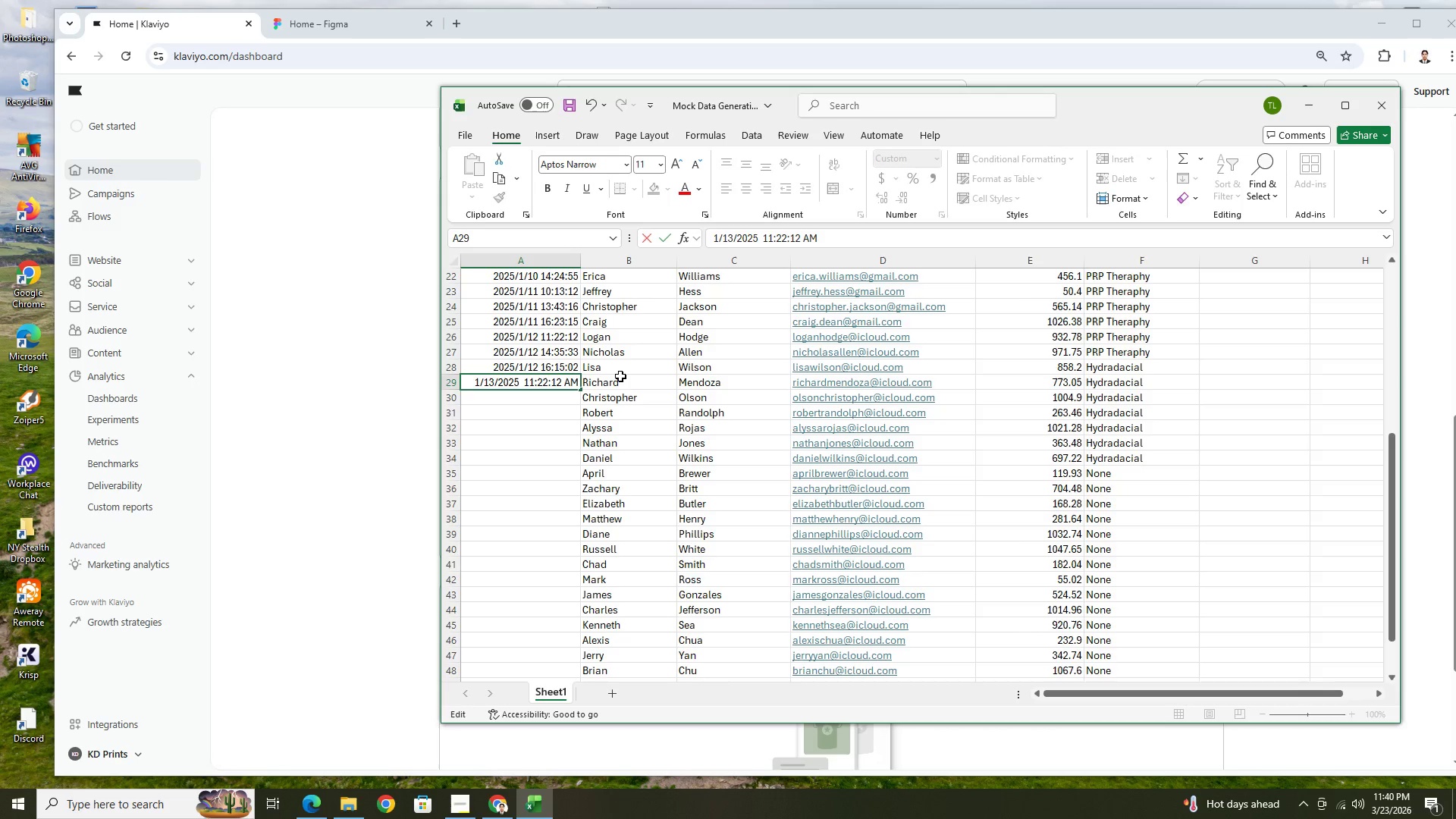 
key(Backspace)
 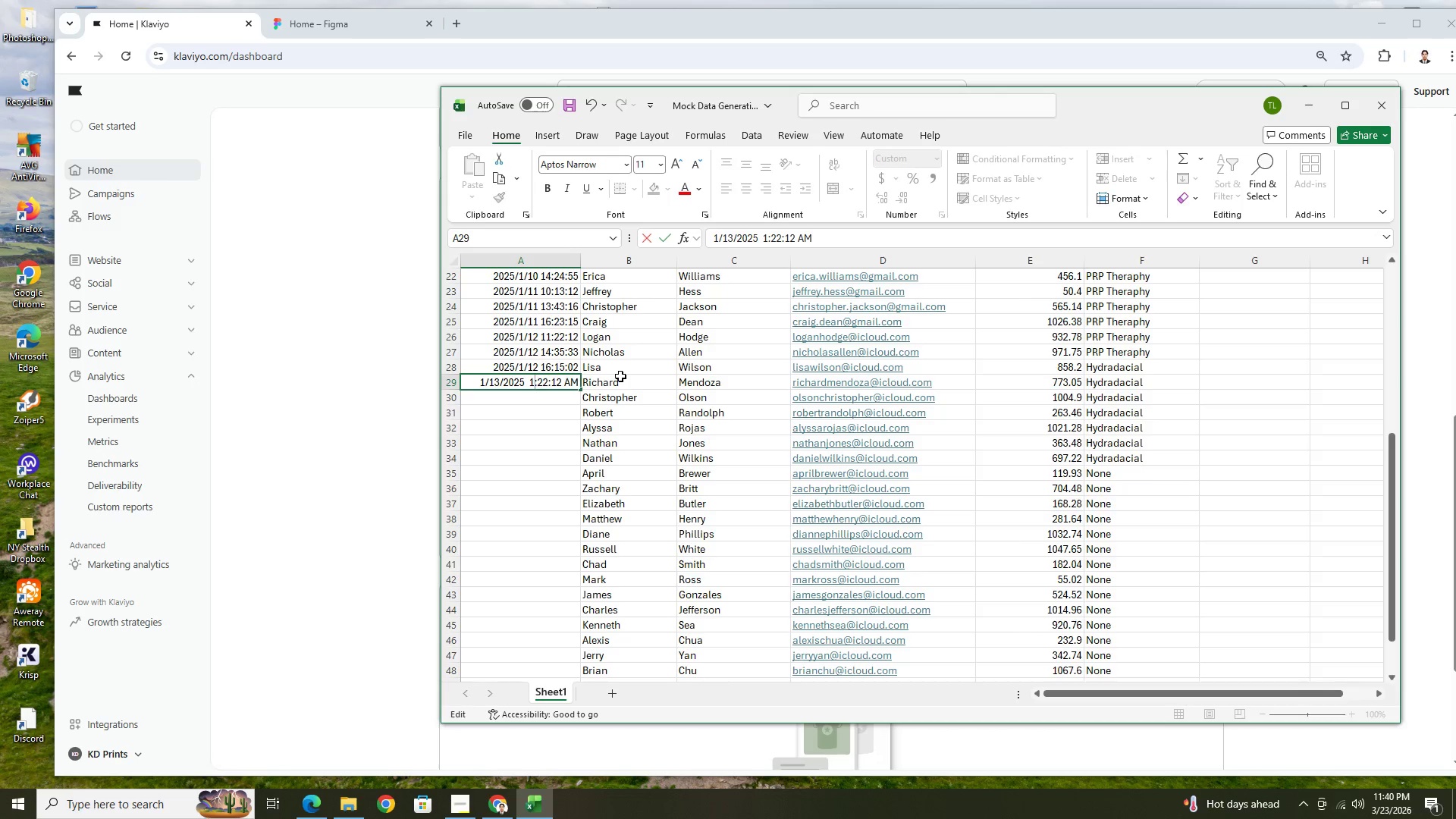 
key(Backspace)
 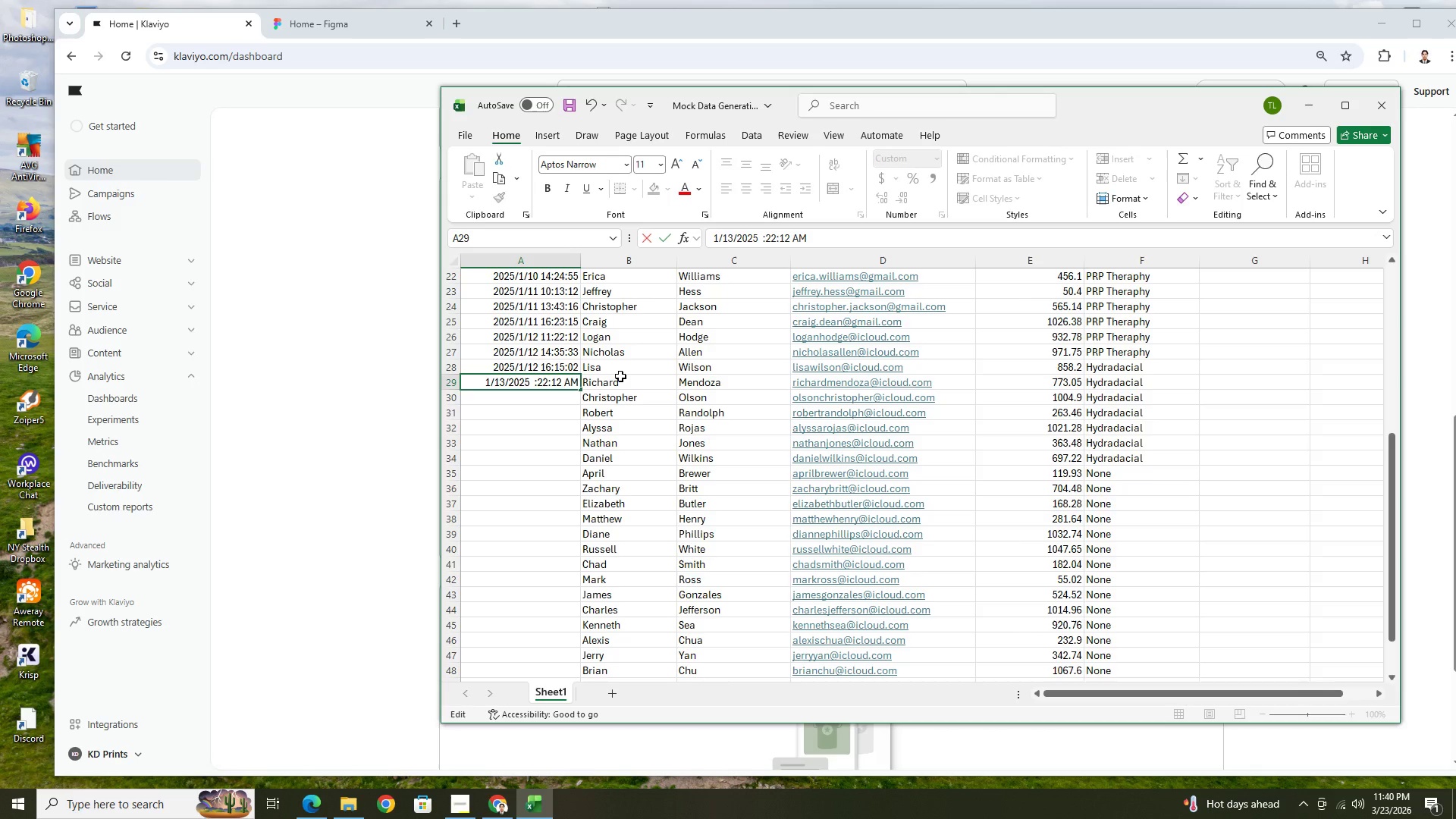 
key(9)
 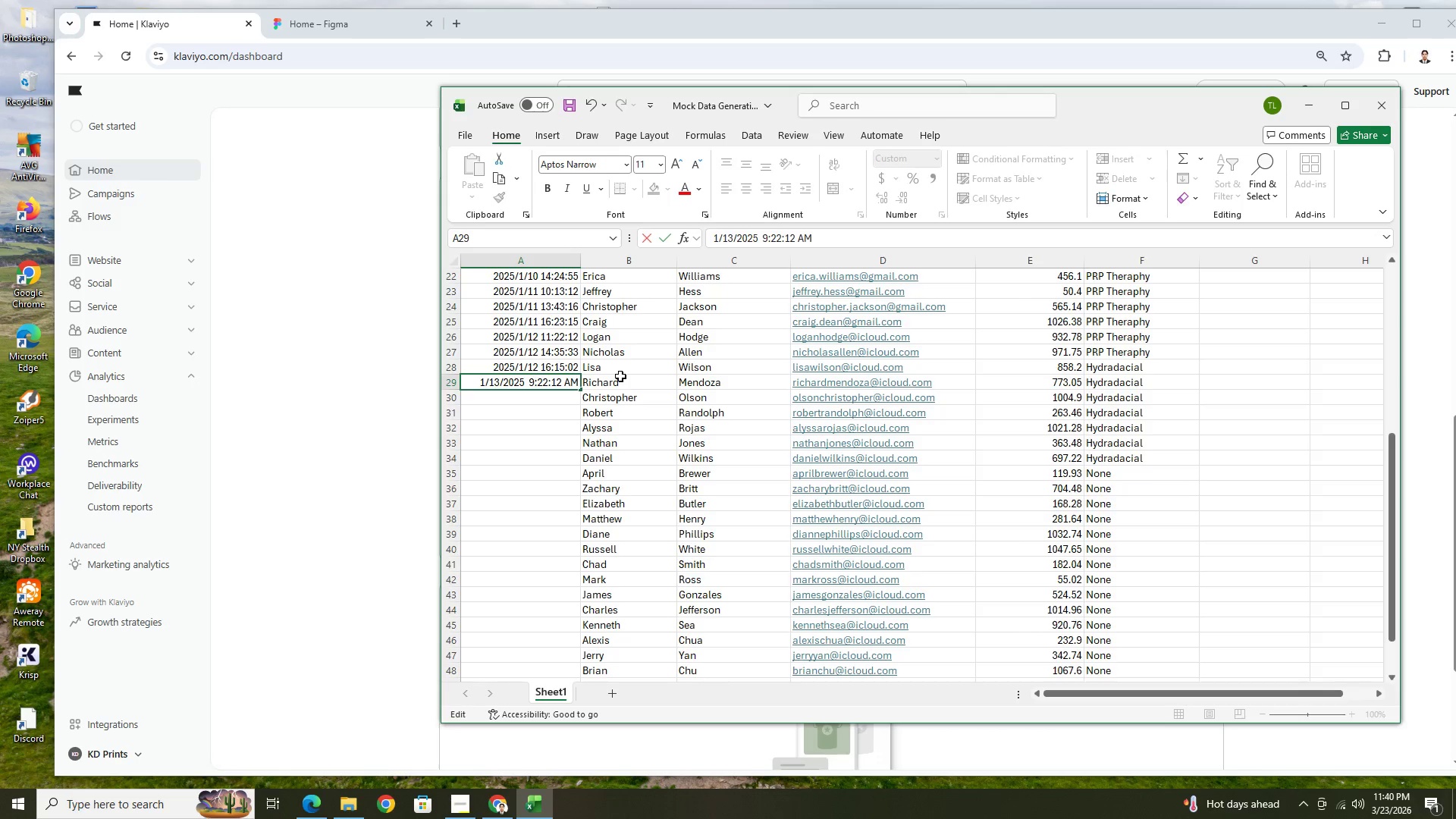 
key(ArrowRight)
 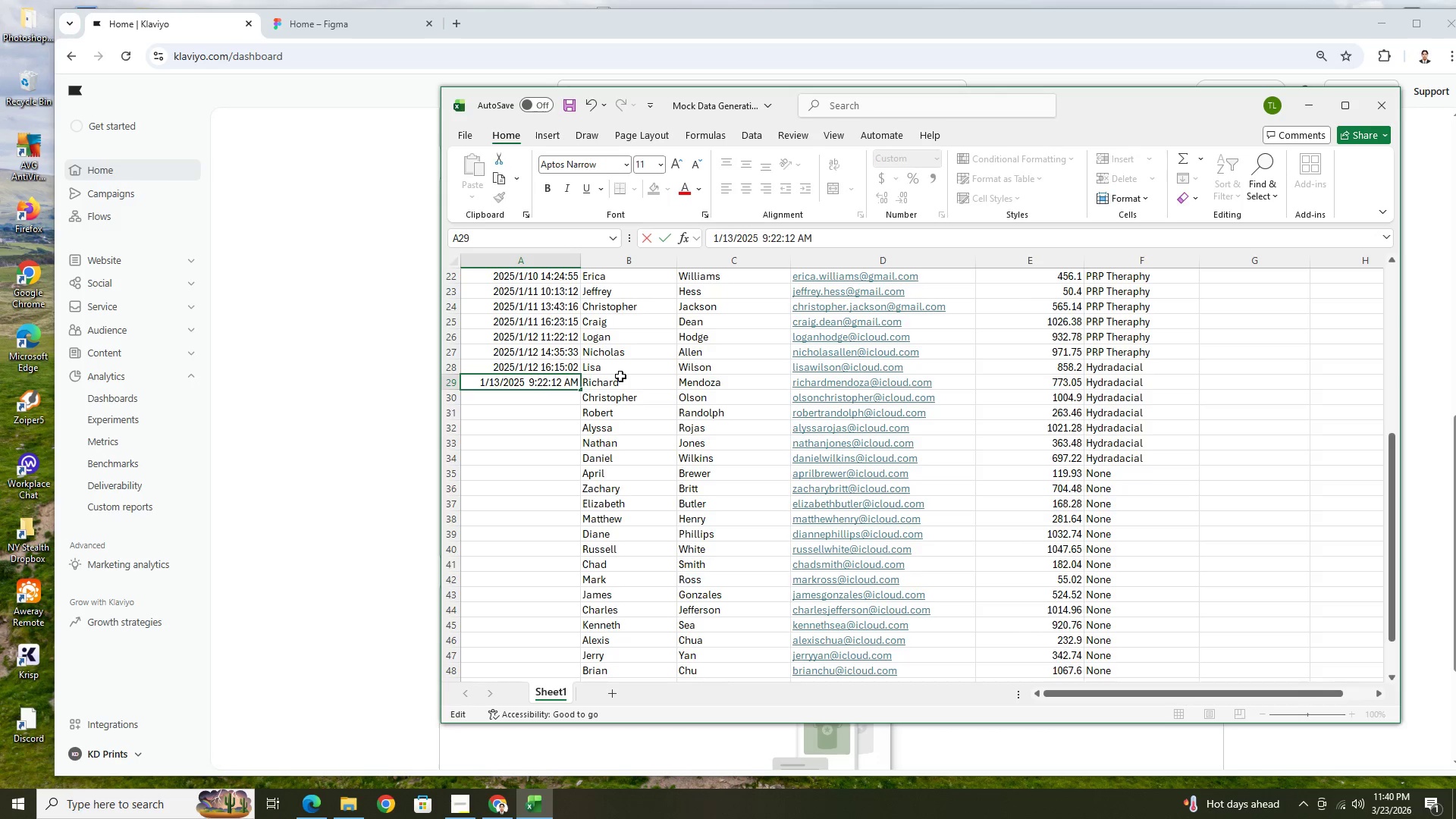 
key(ArrowRight)
 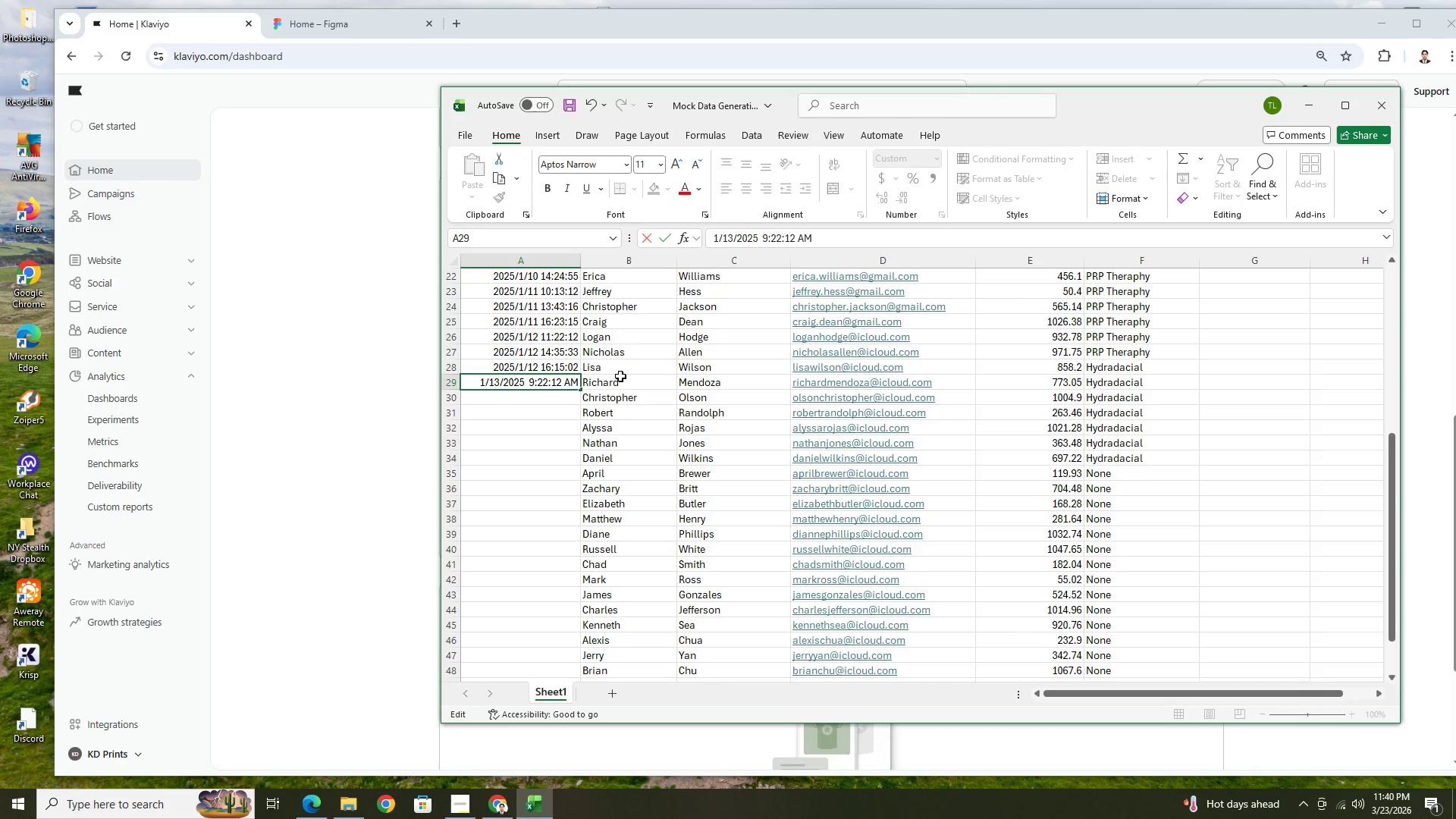 
key(ArrowRight)
 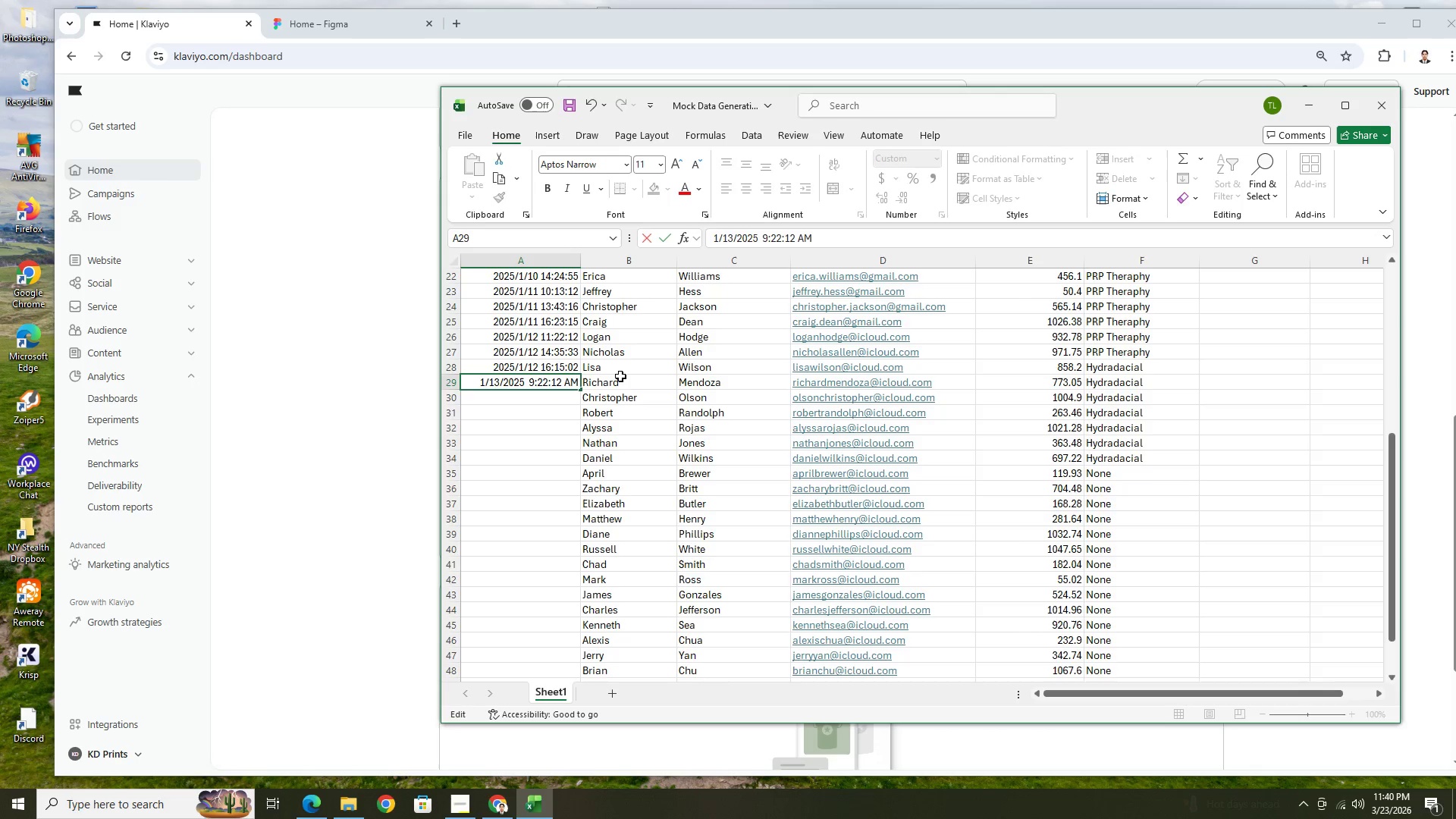 
key(Backspace)
 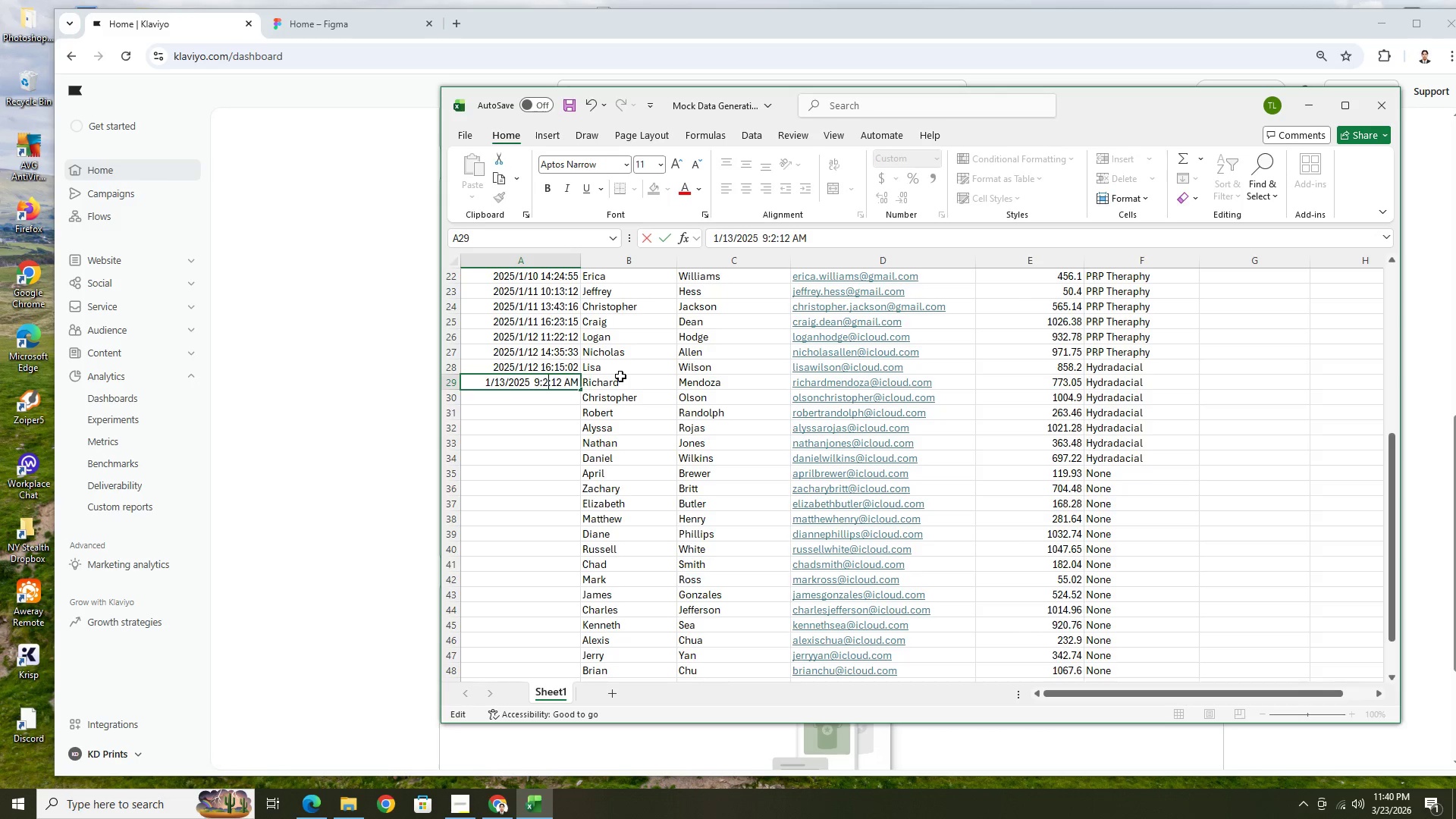 
key(5)
 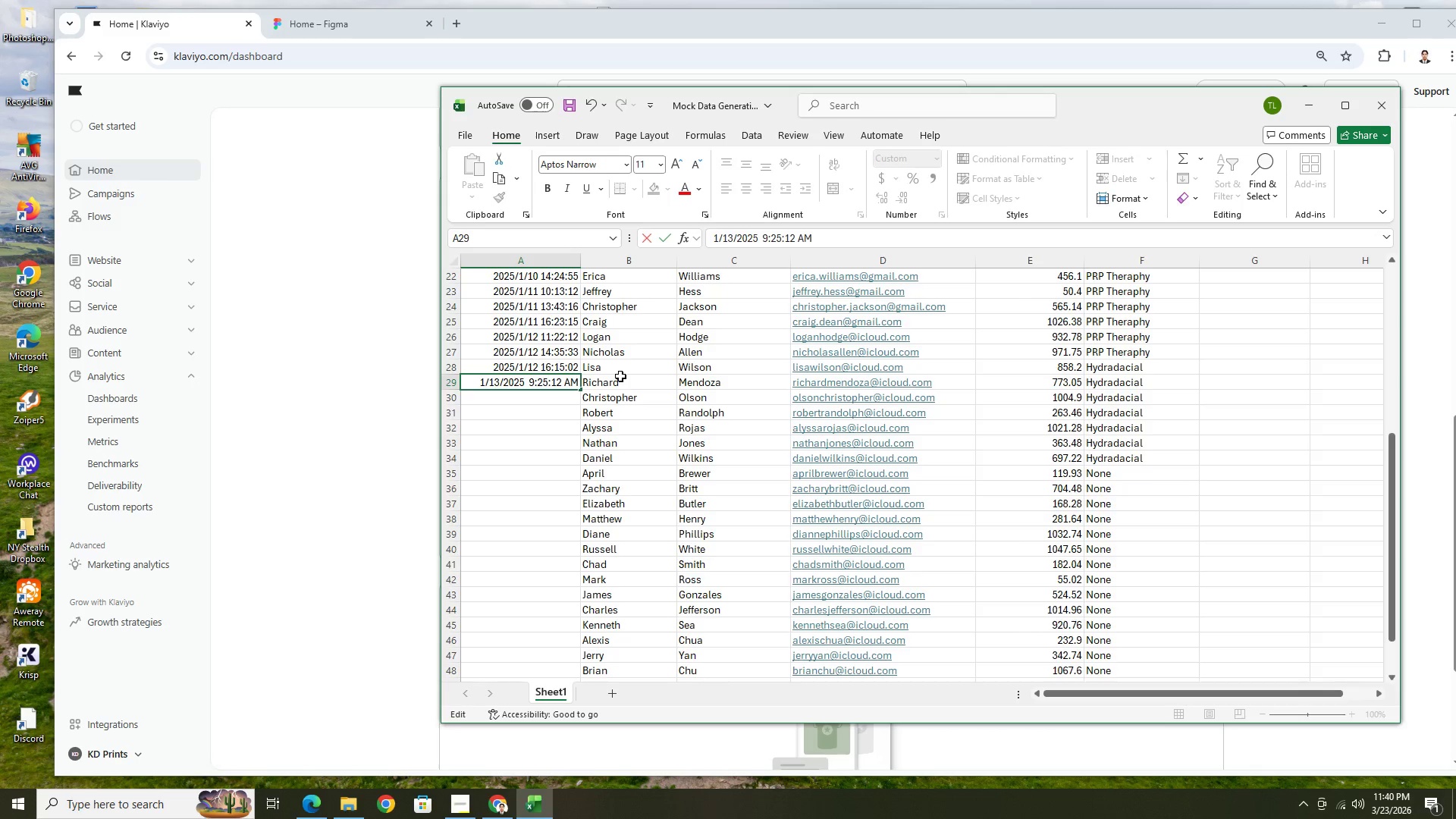 
key(ArrowRight)
 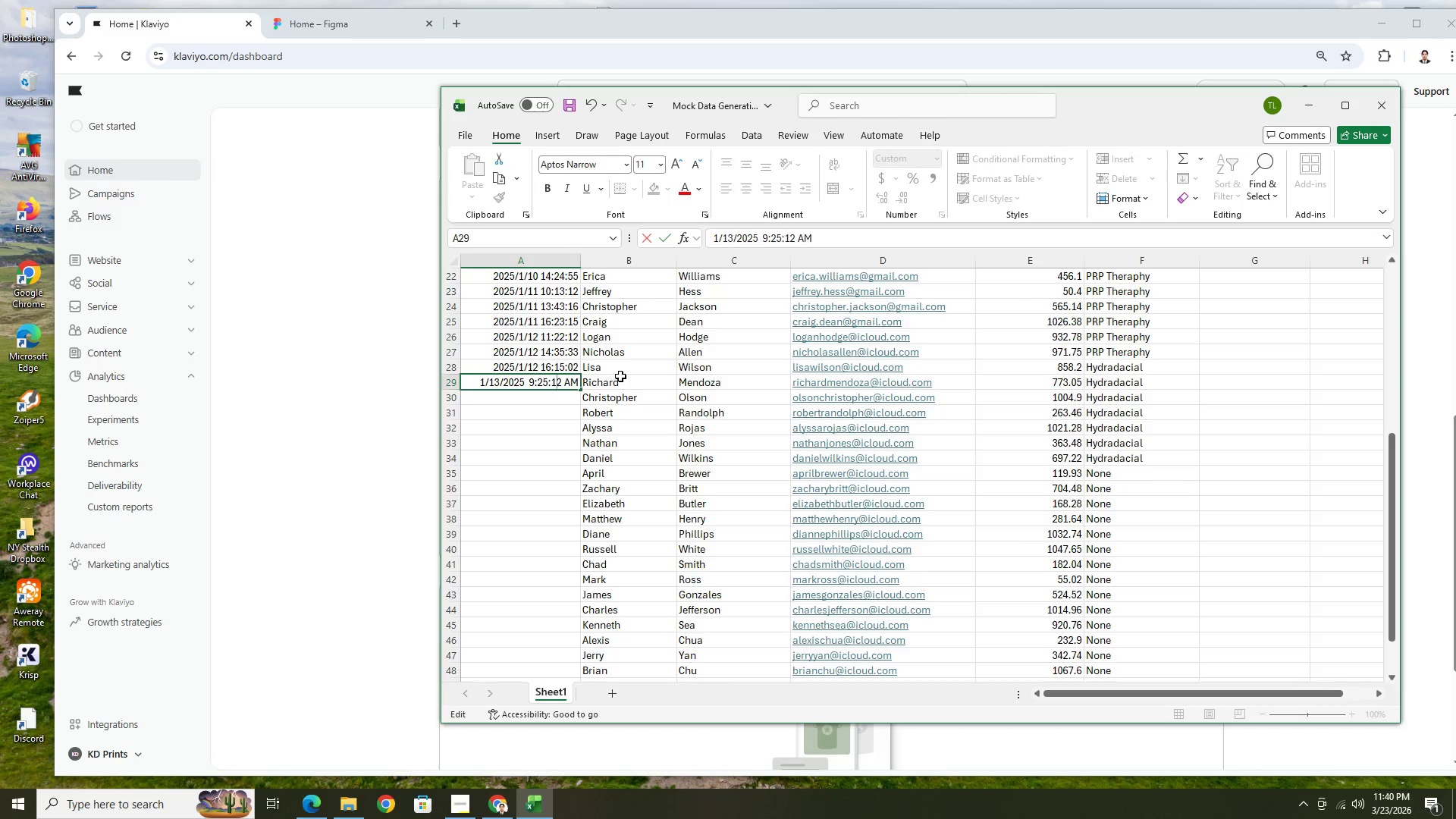 
key(ArrowRight)
 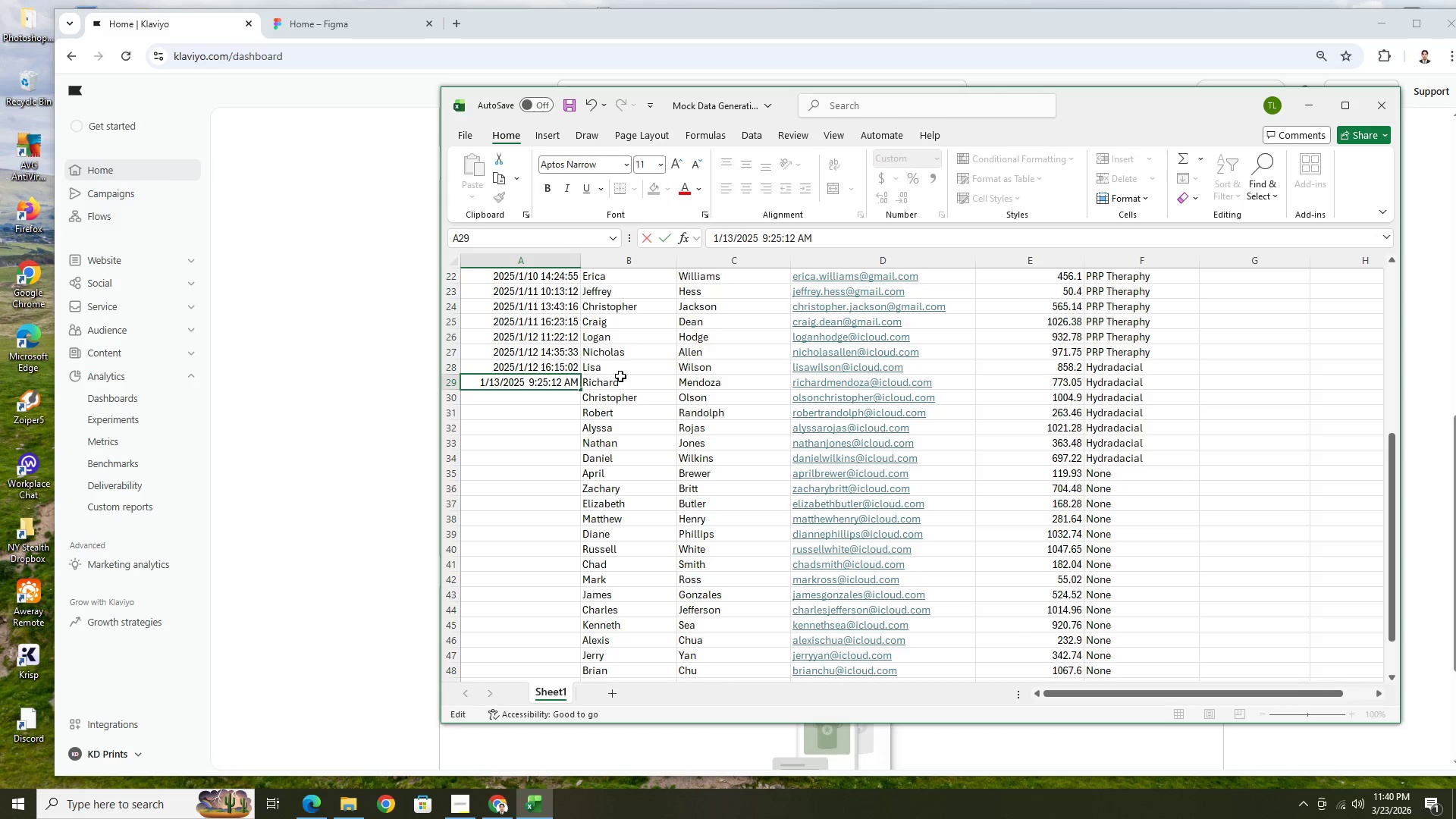 
key(Backspace)
 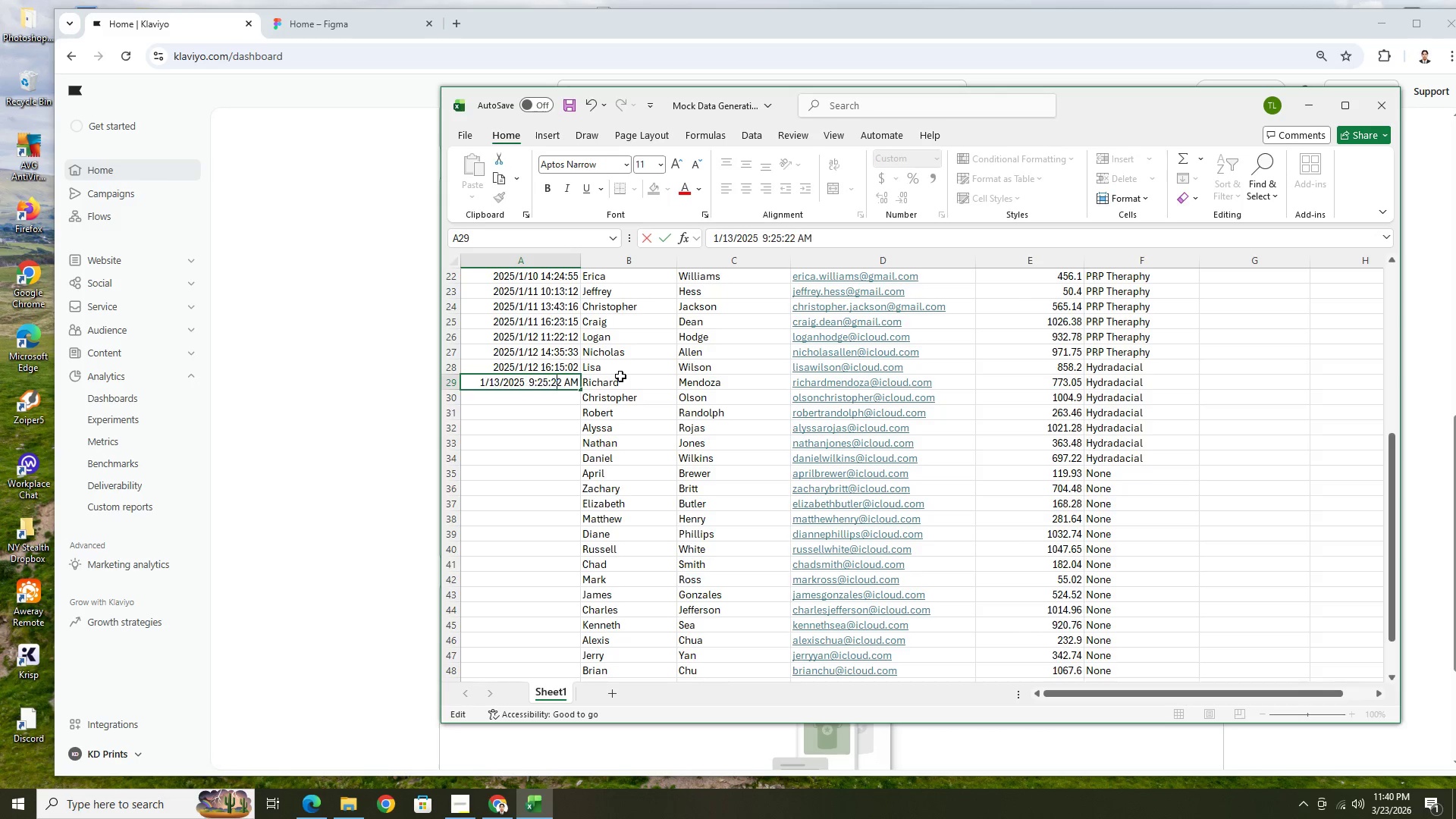 
key(2)
 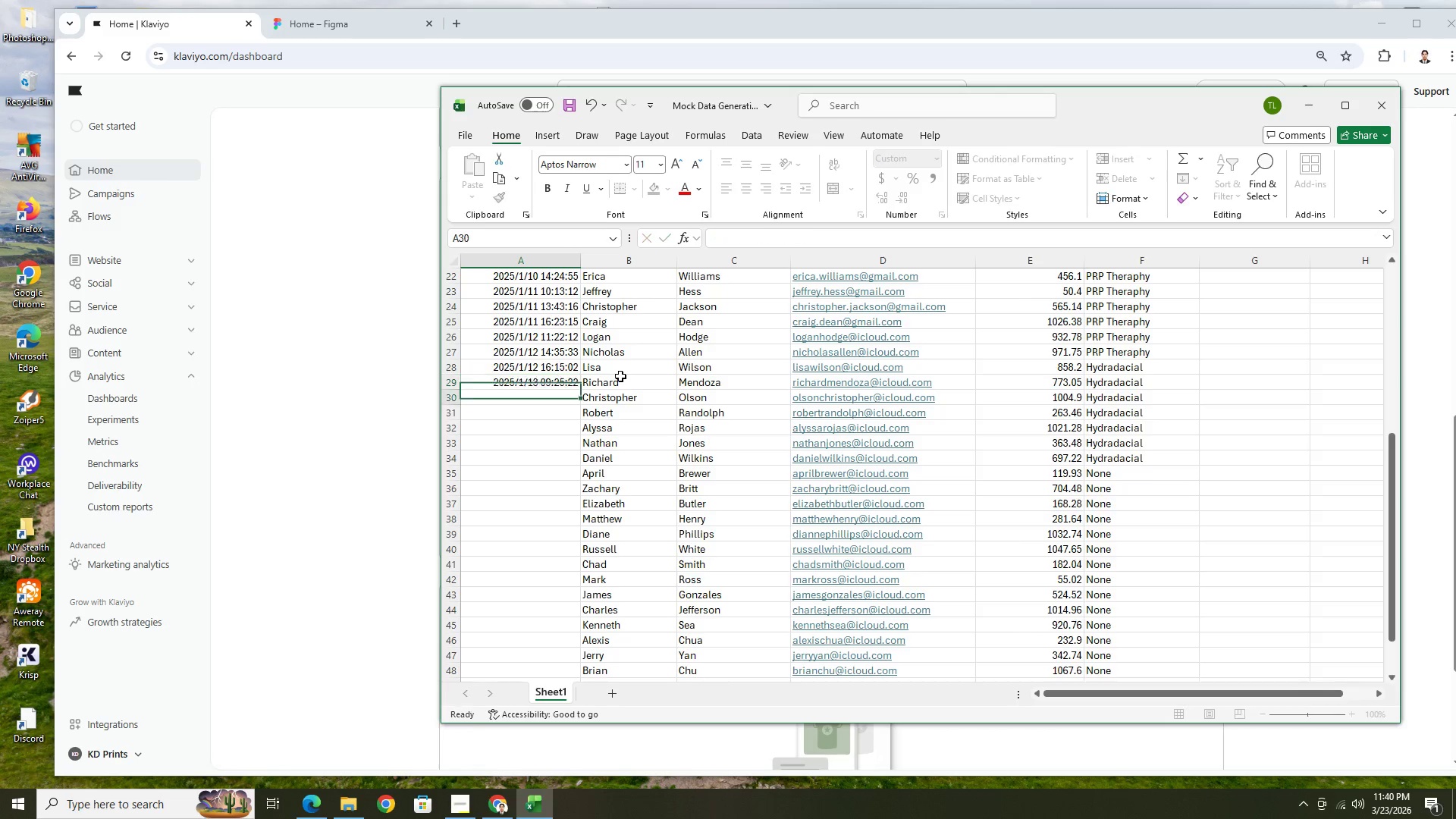 
key(Enter)
 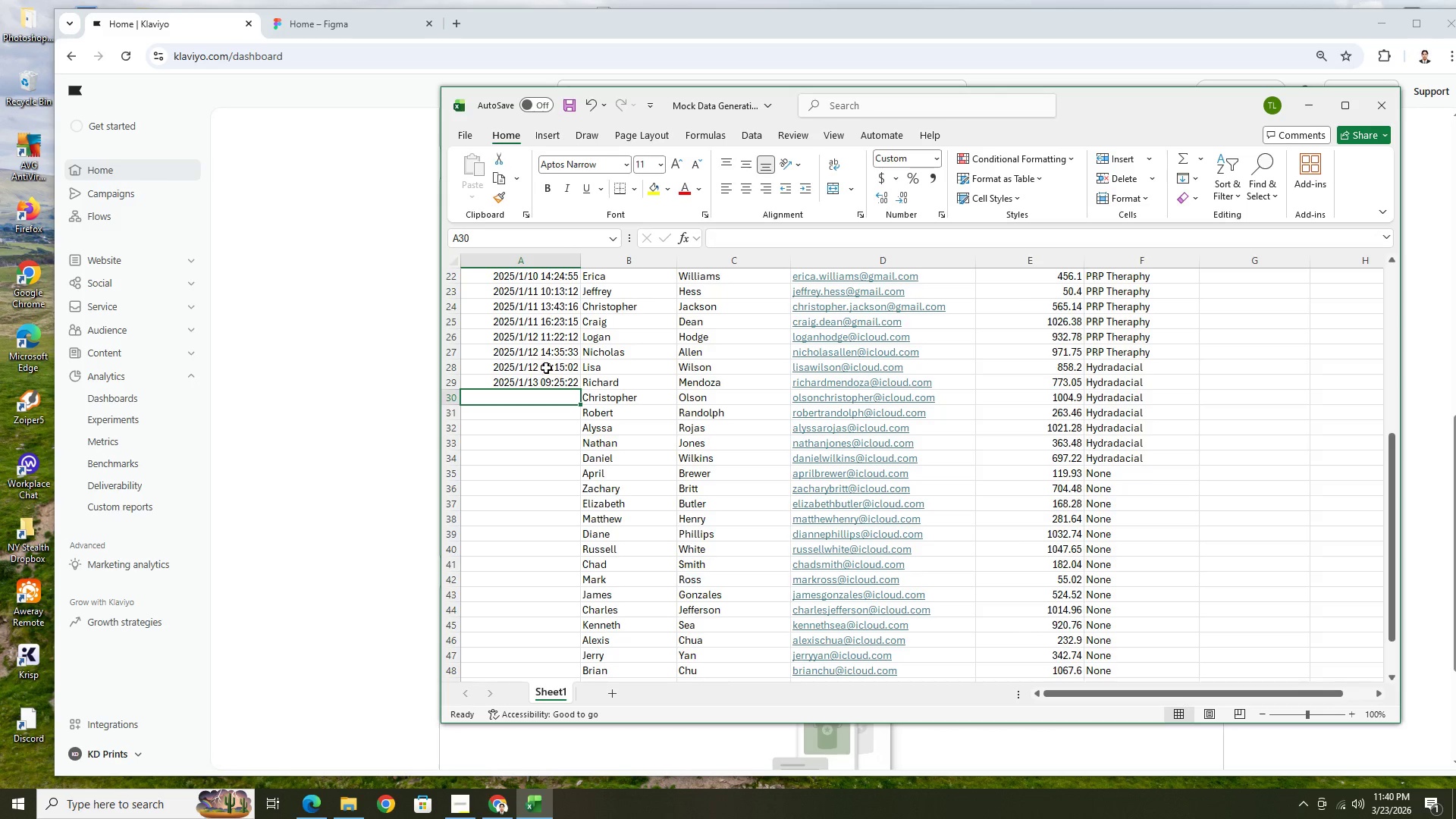 
left_click([546, 368])
 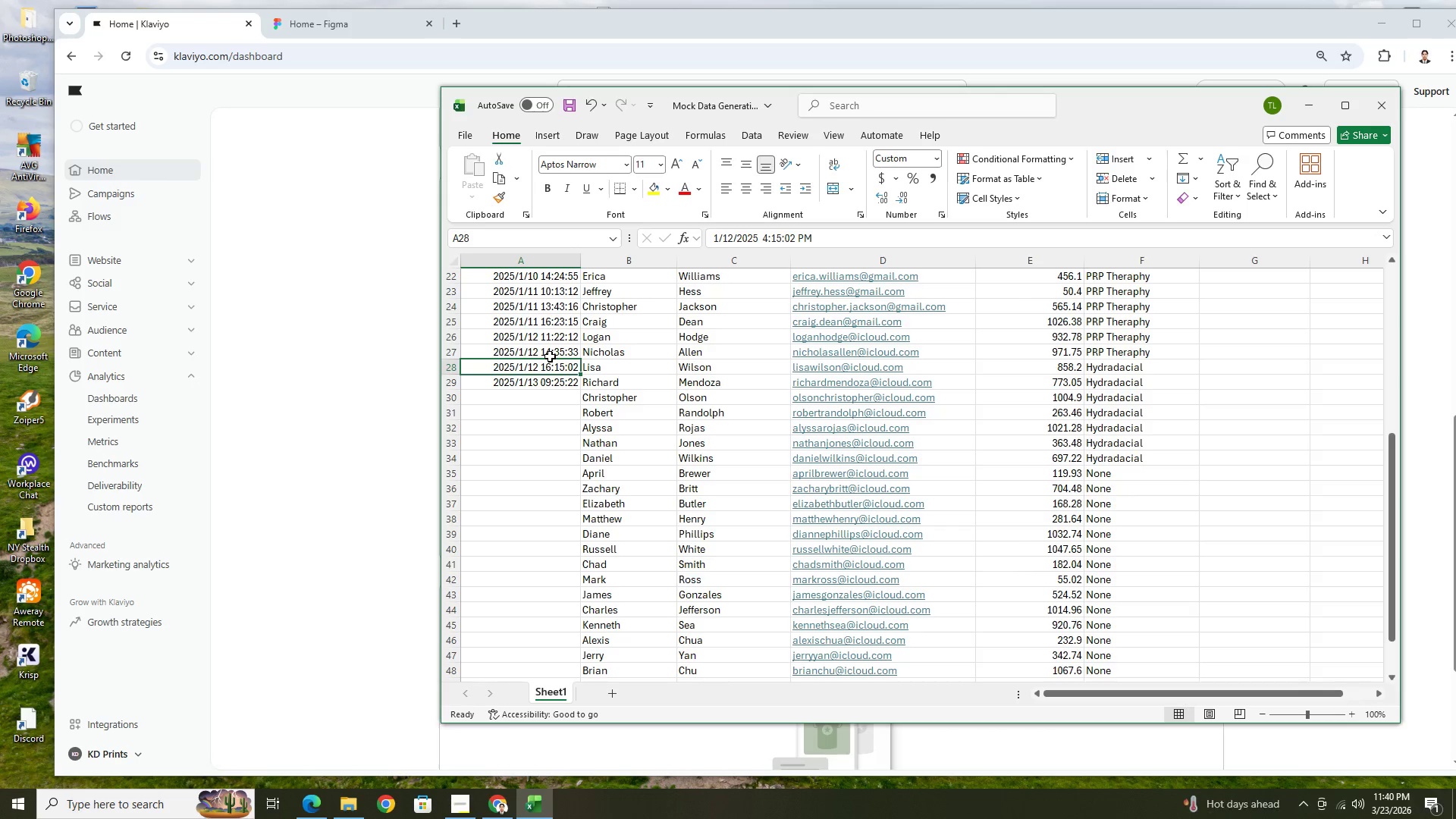 
left_click([553, 350])
 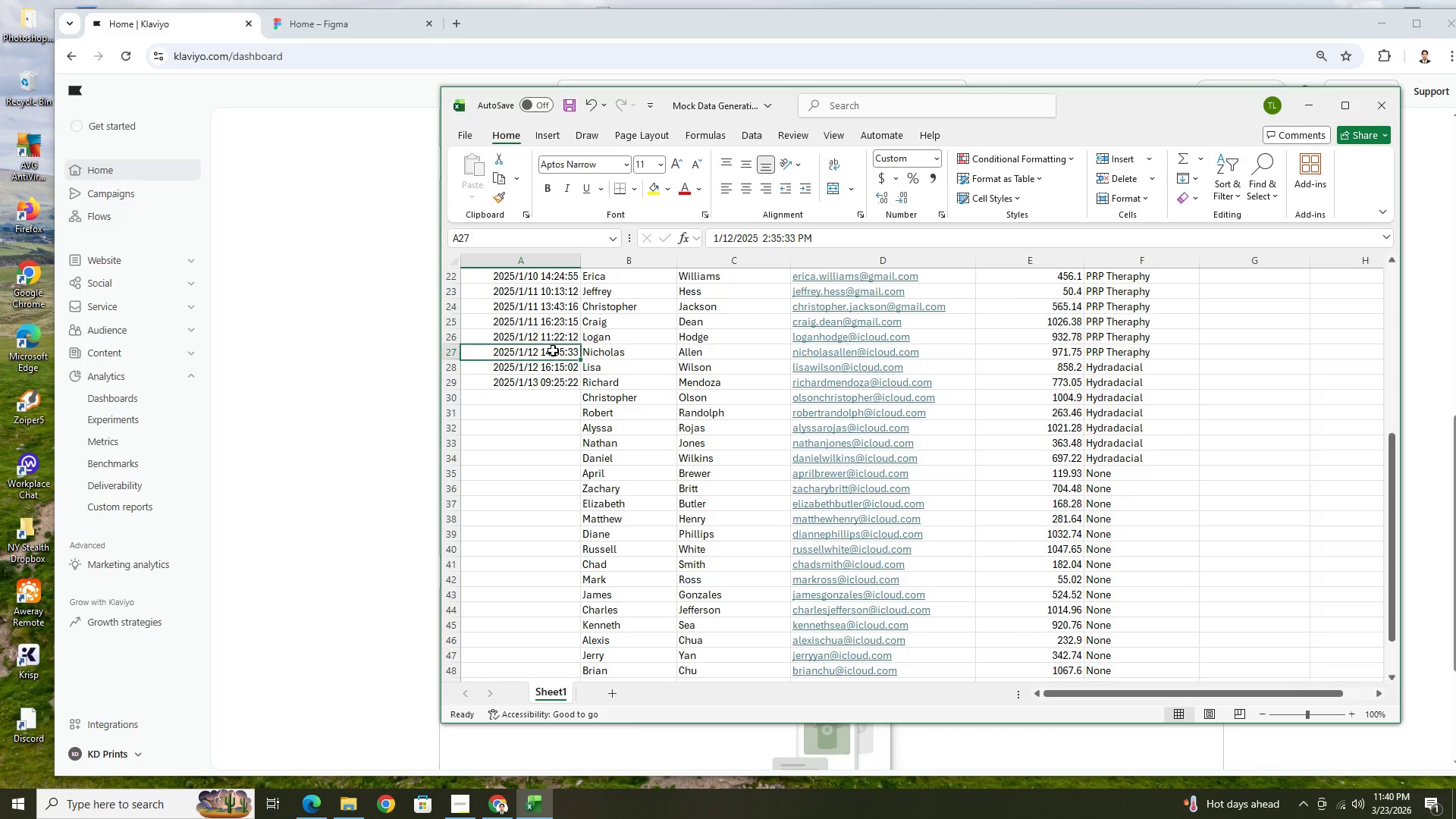 
key(Control+ControlLeft)
 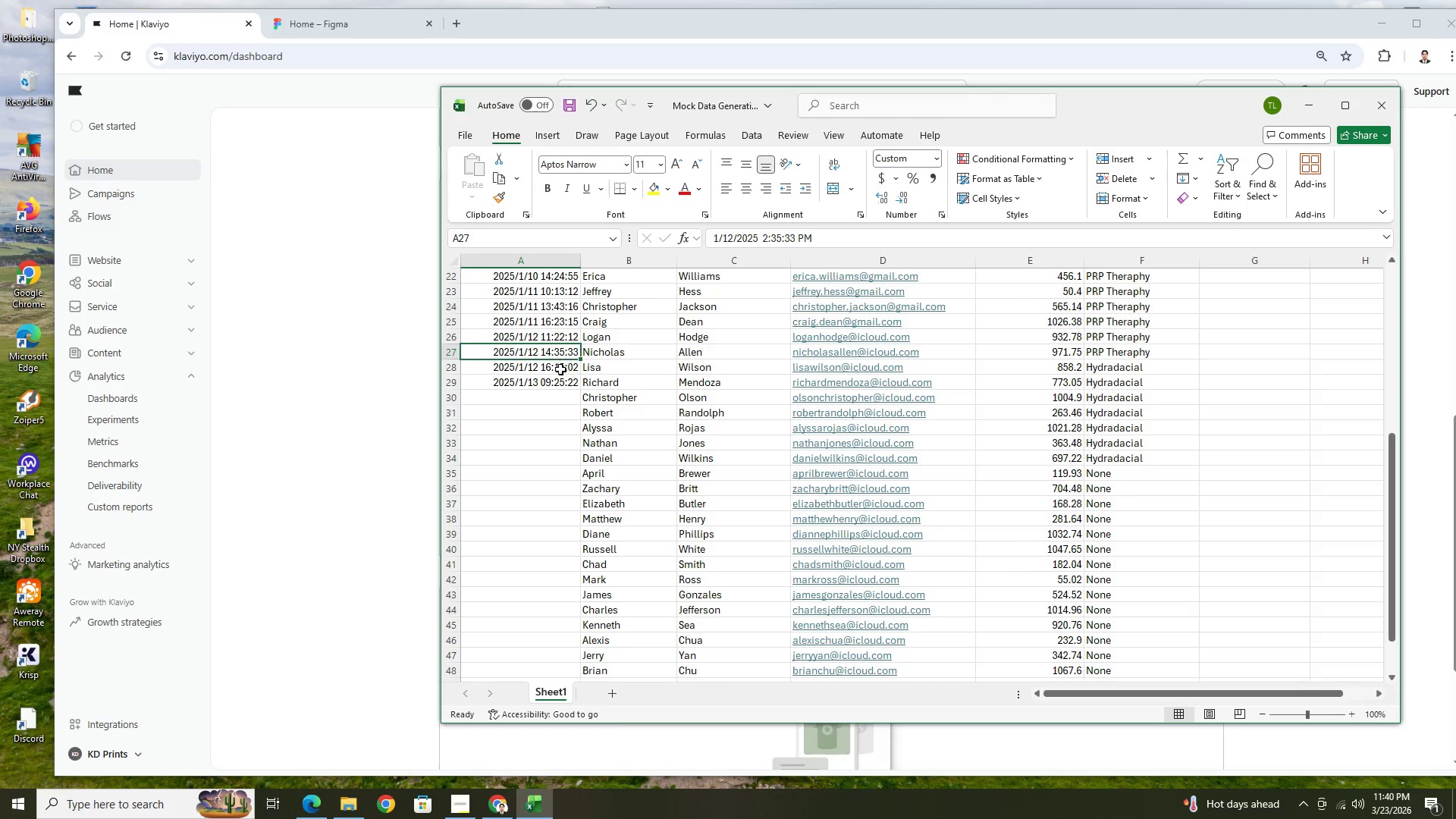 
key(Control+C)
 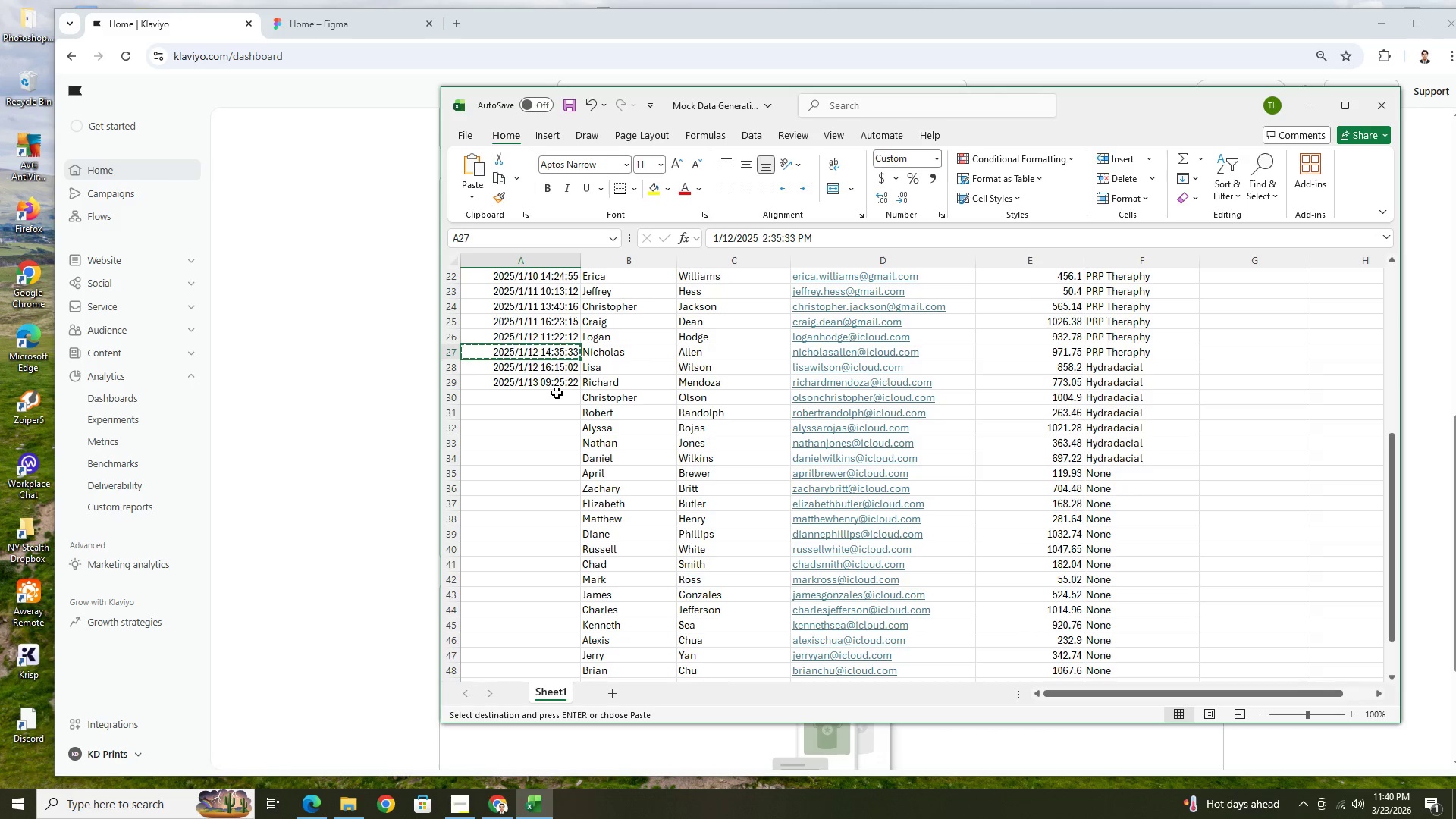 
left_click([557, 393])
 